 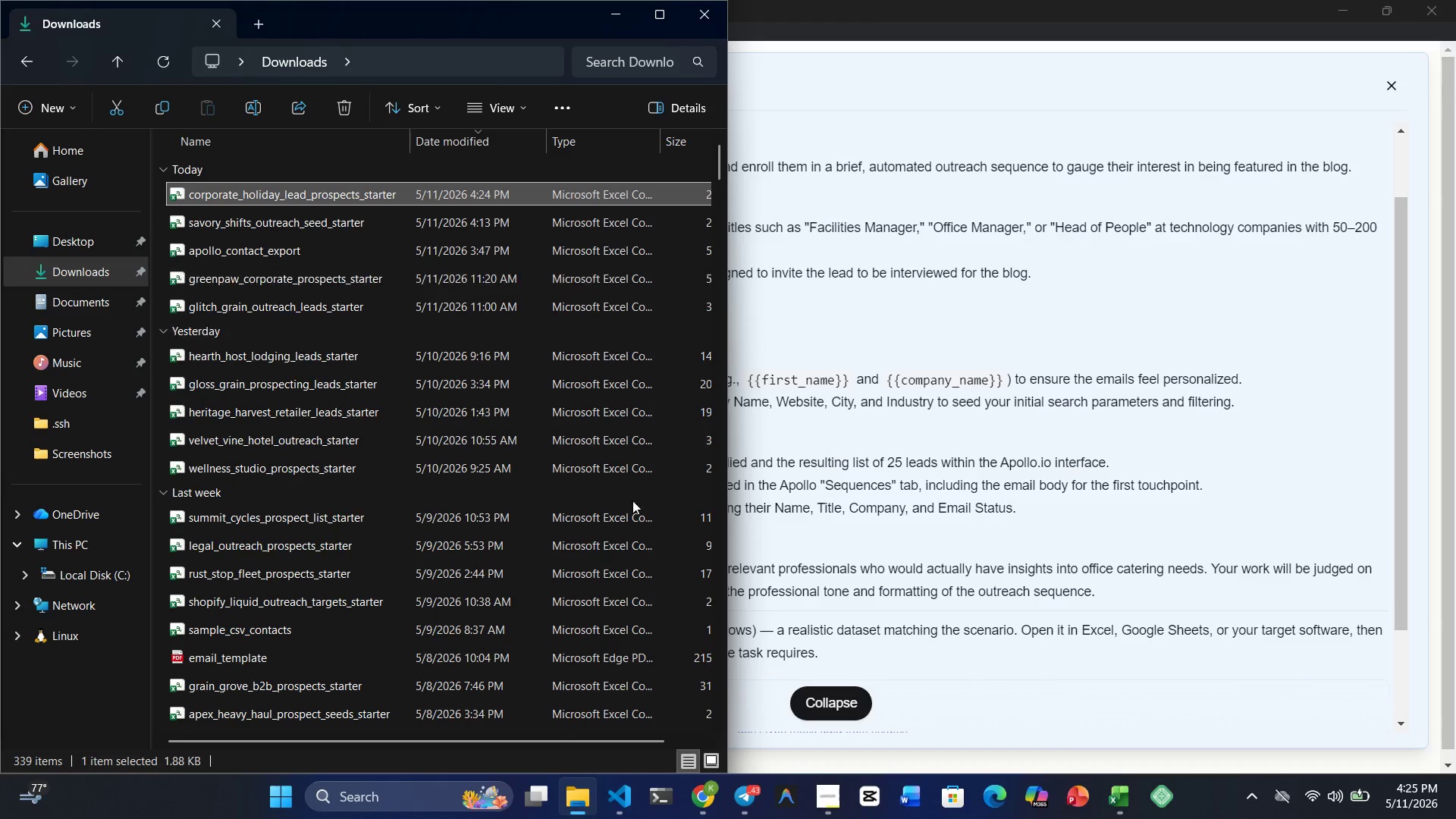 
double_click([1118, 802])
 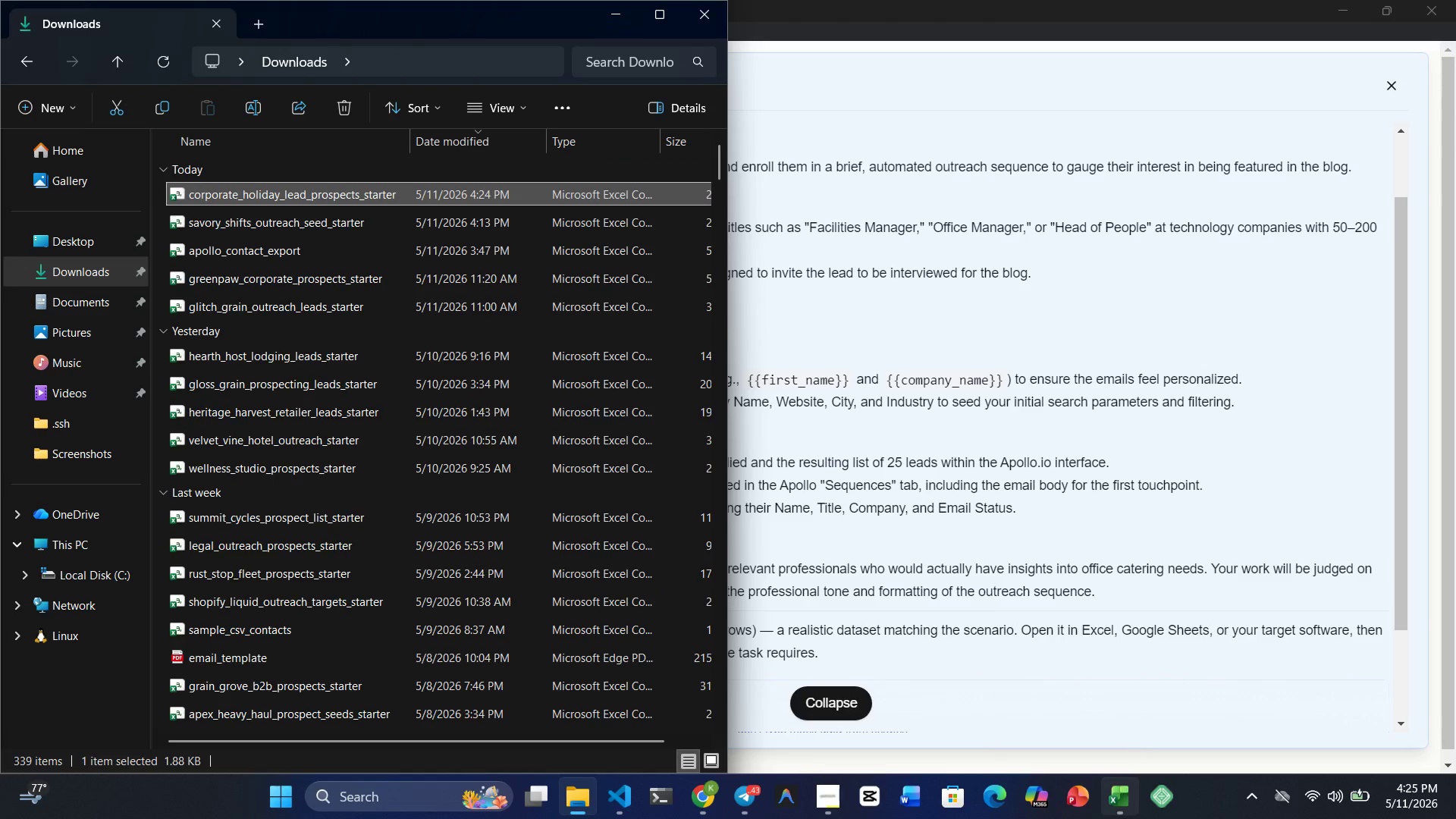 
left_click([1109, 818])
 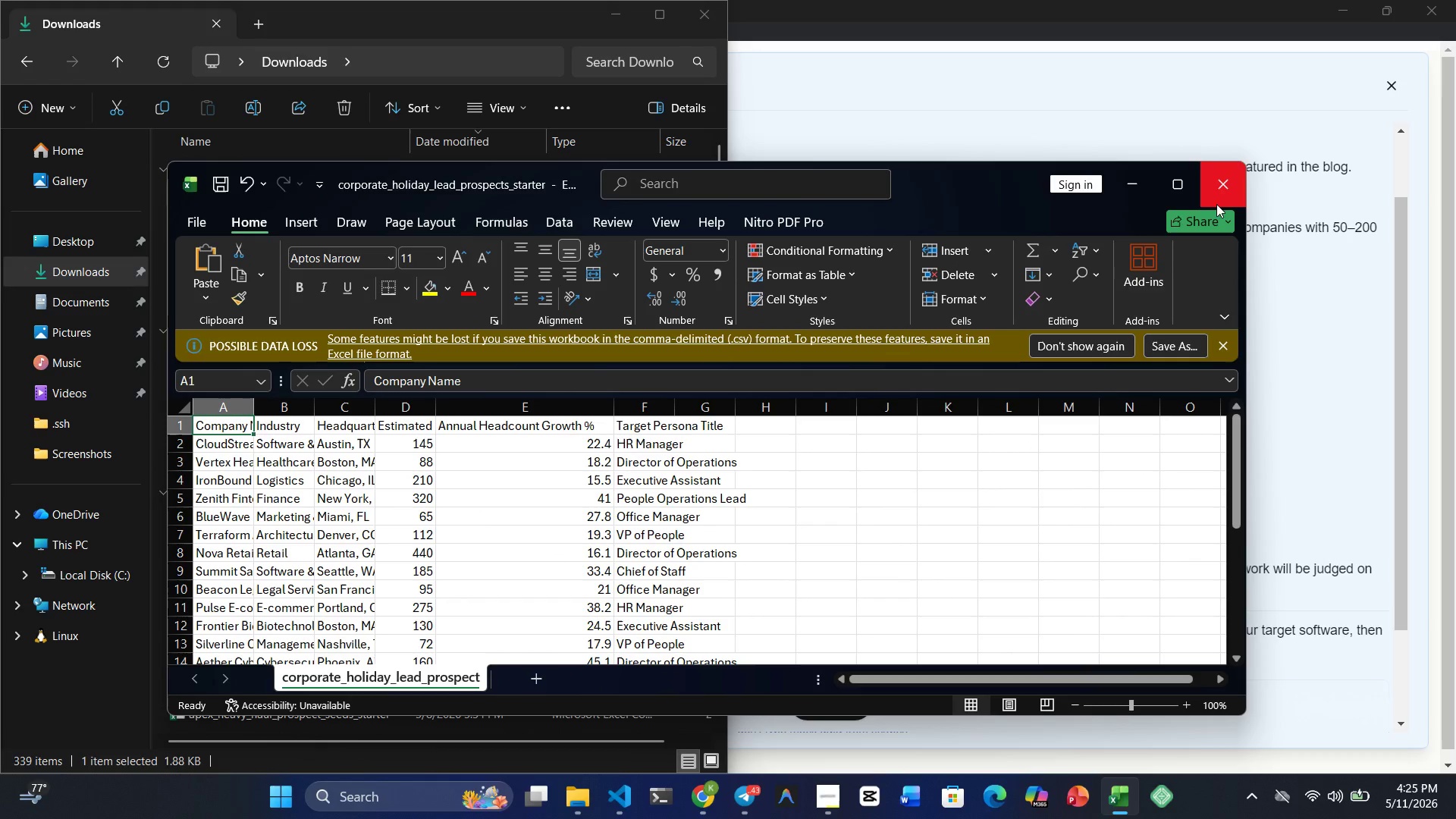 
left_click([1216, 190])
 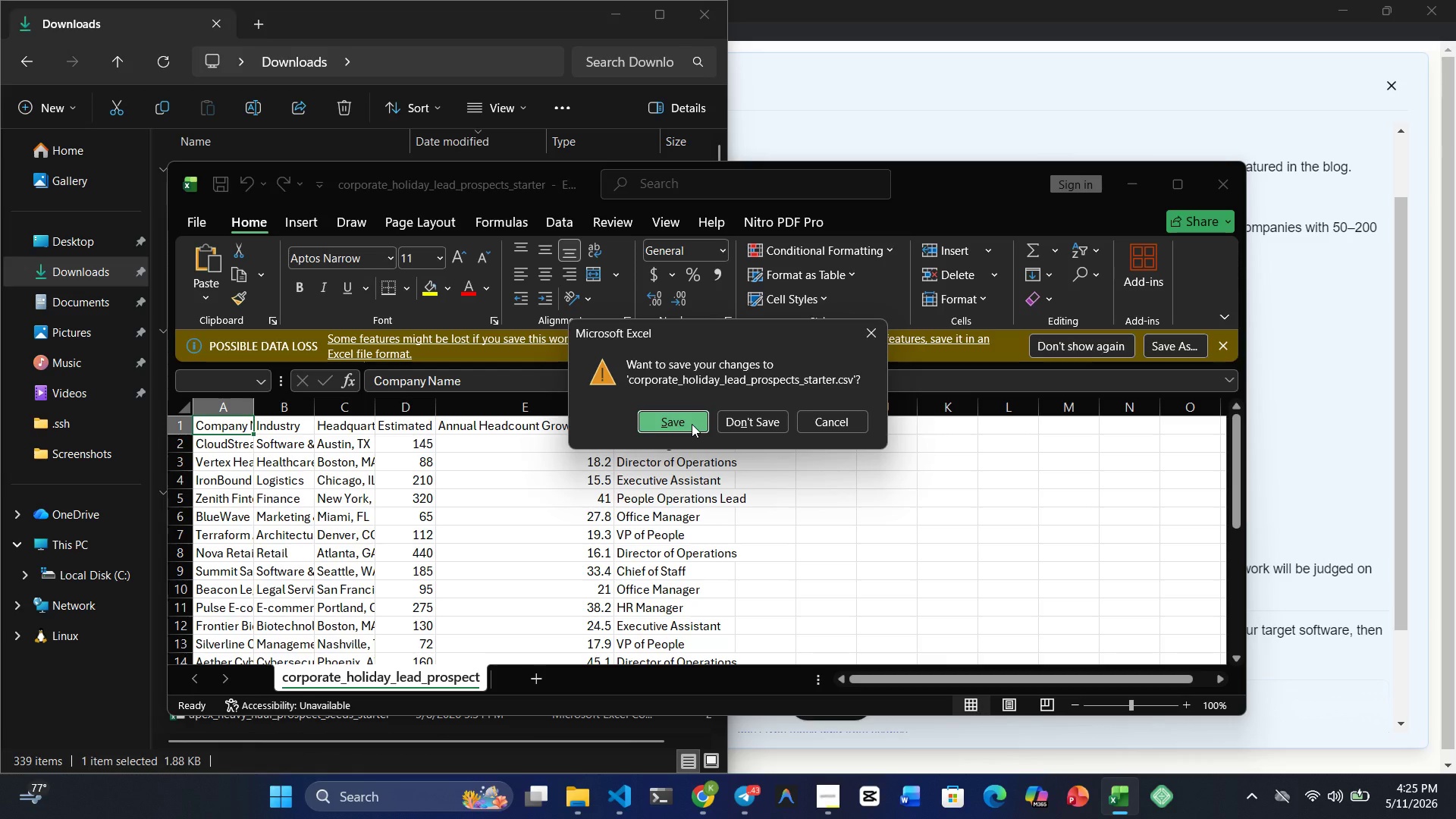 
left_click([692, 424])
 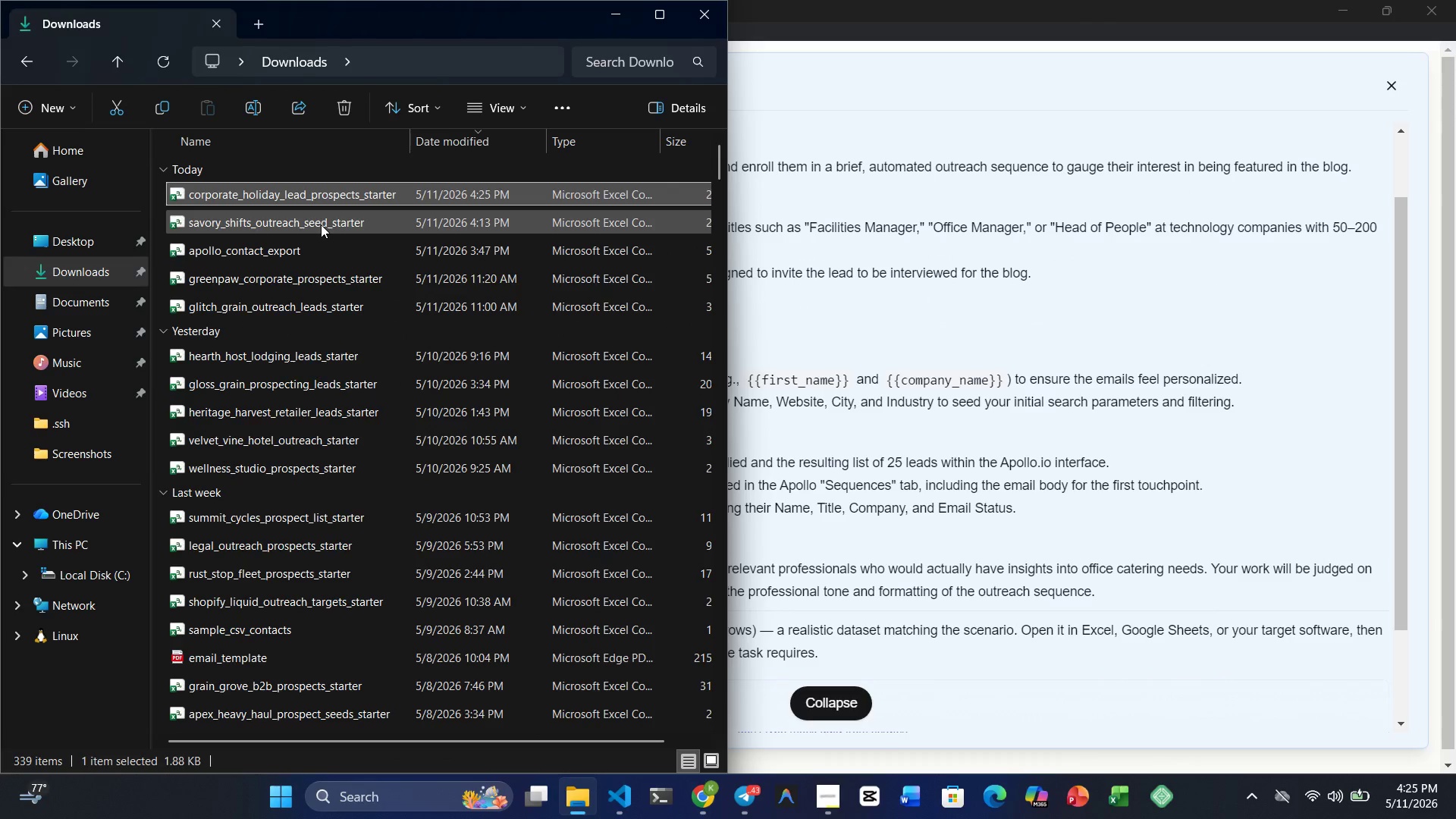 
double_click([321, 224])
 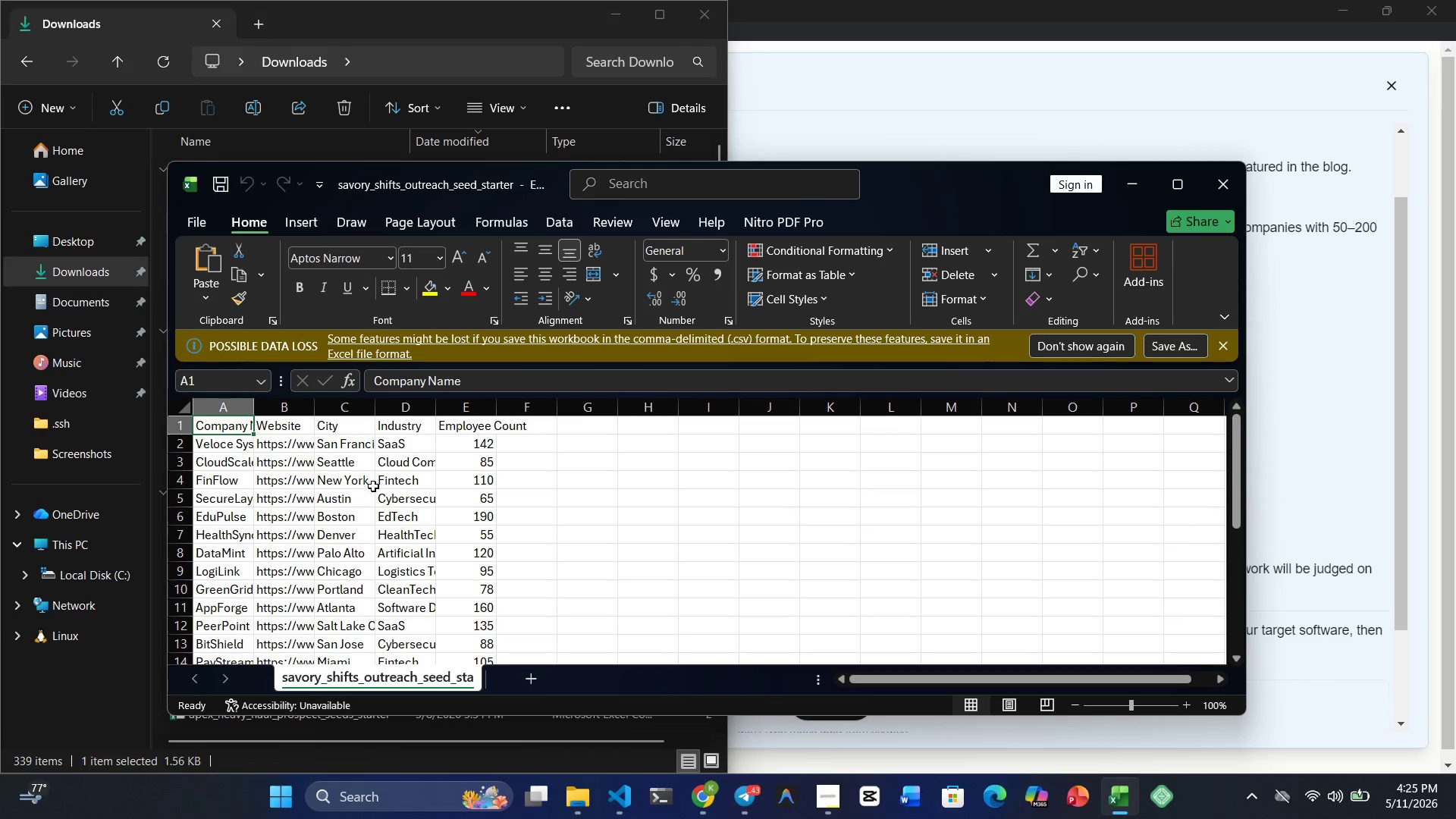 
wait(9.31)
 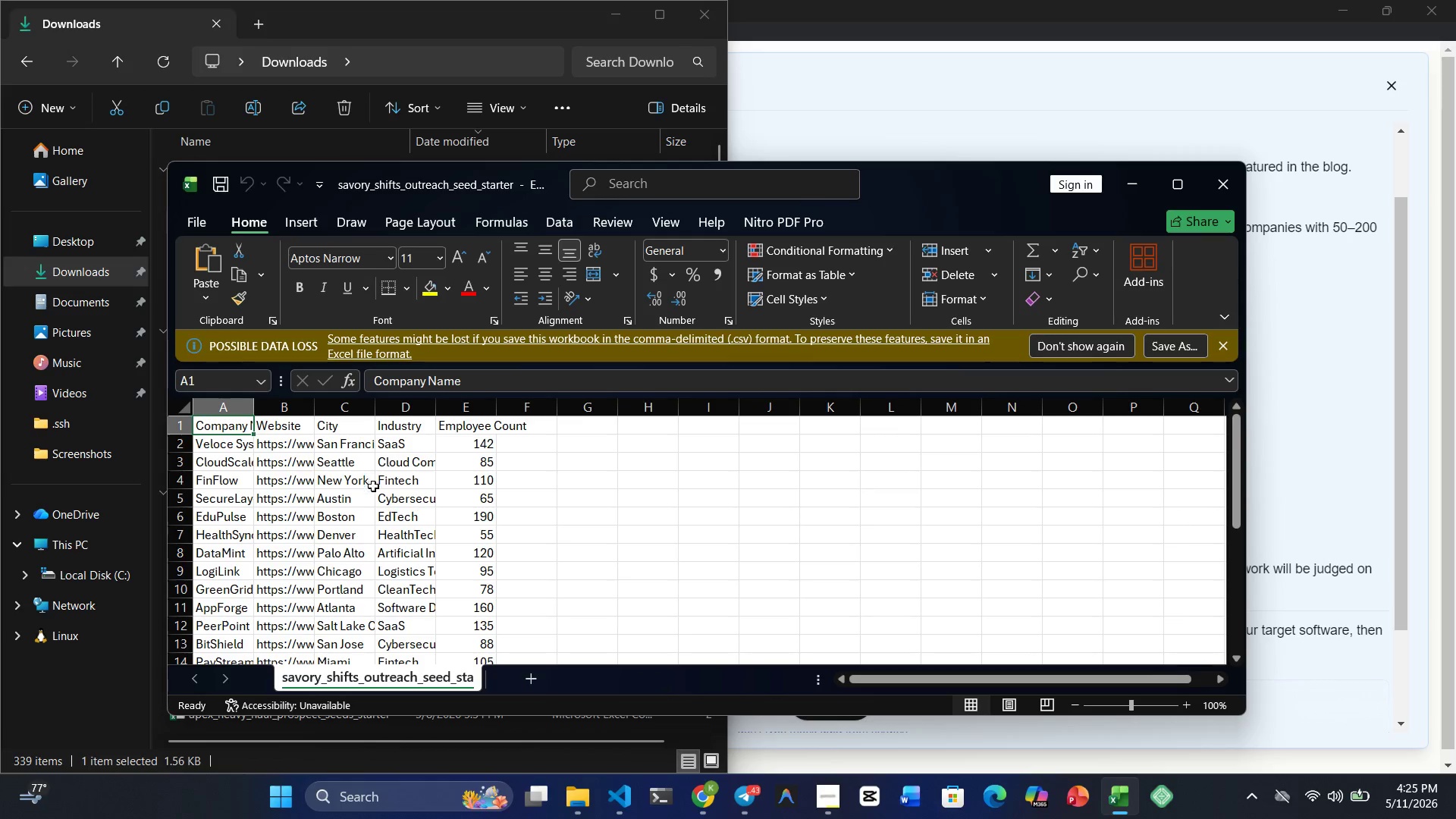 
left_click_drag(start_coordinate=[438, 402], to_coordinate=[543, 501])
 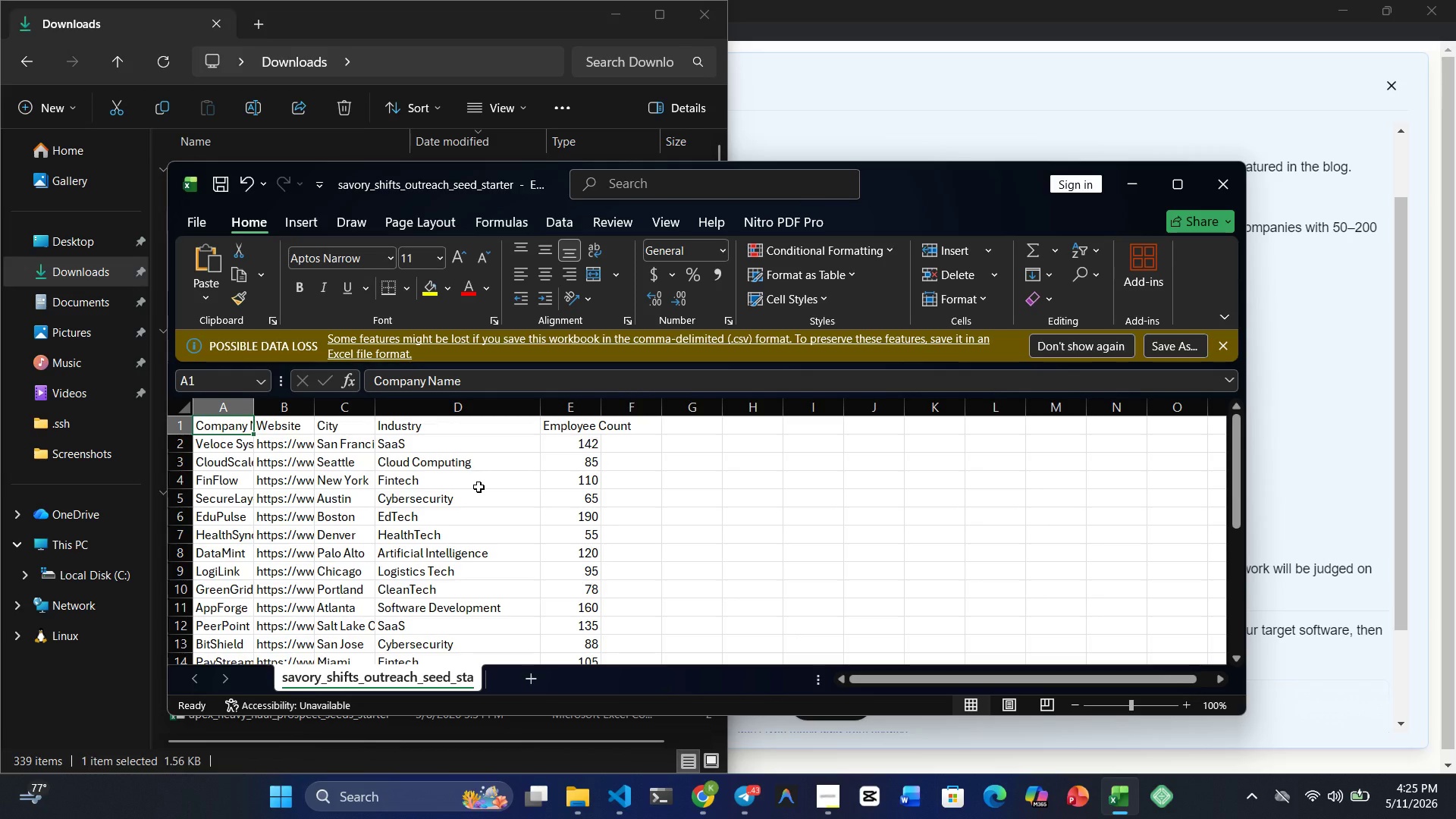 
scroll: coordinate [479, 487], scroll_direction: down, amount: 1.0
 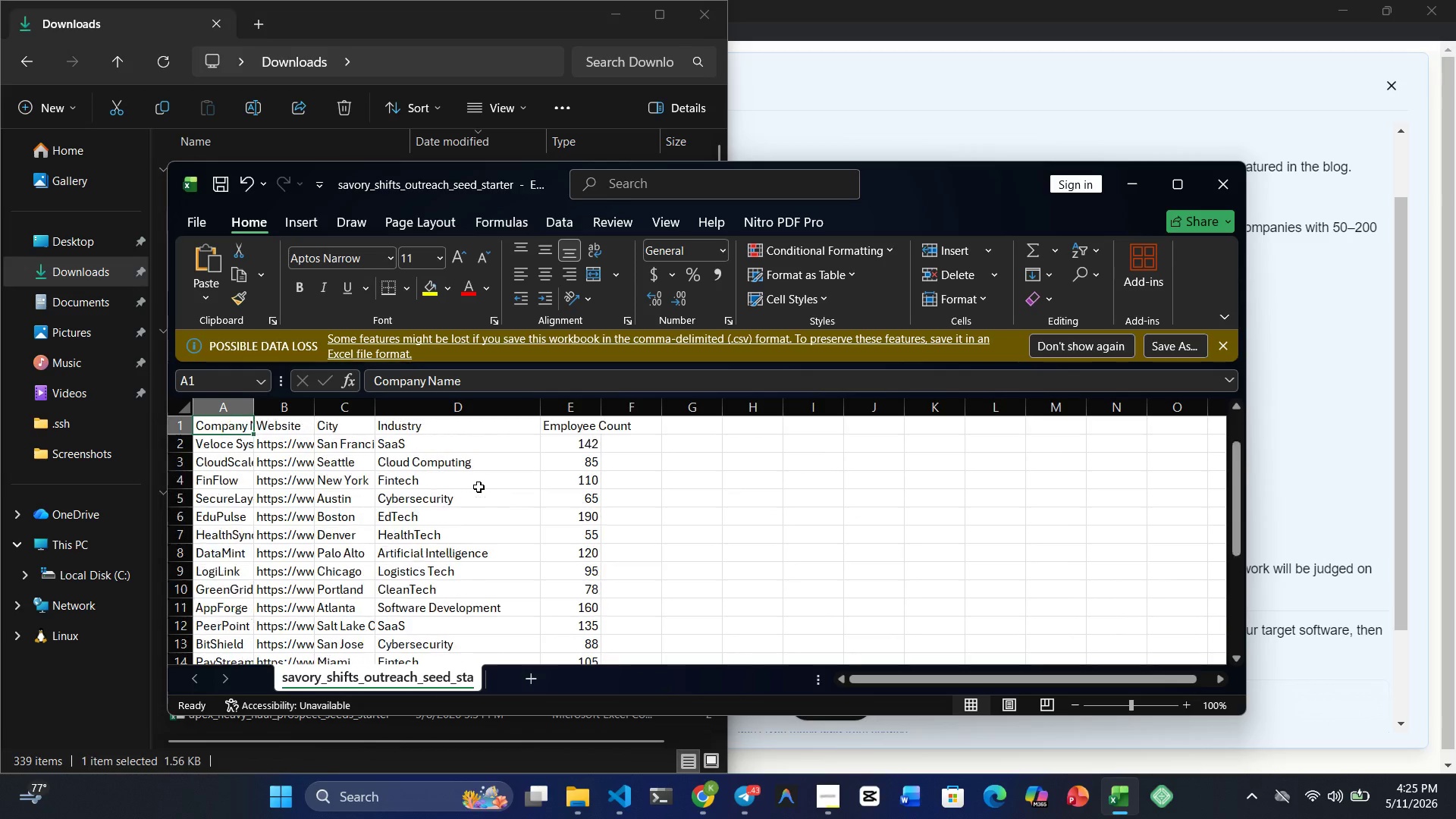 
scroll: coordinate [479, 487], scroll_direction: up, amount: 3.0
 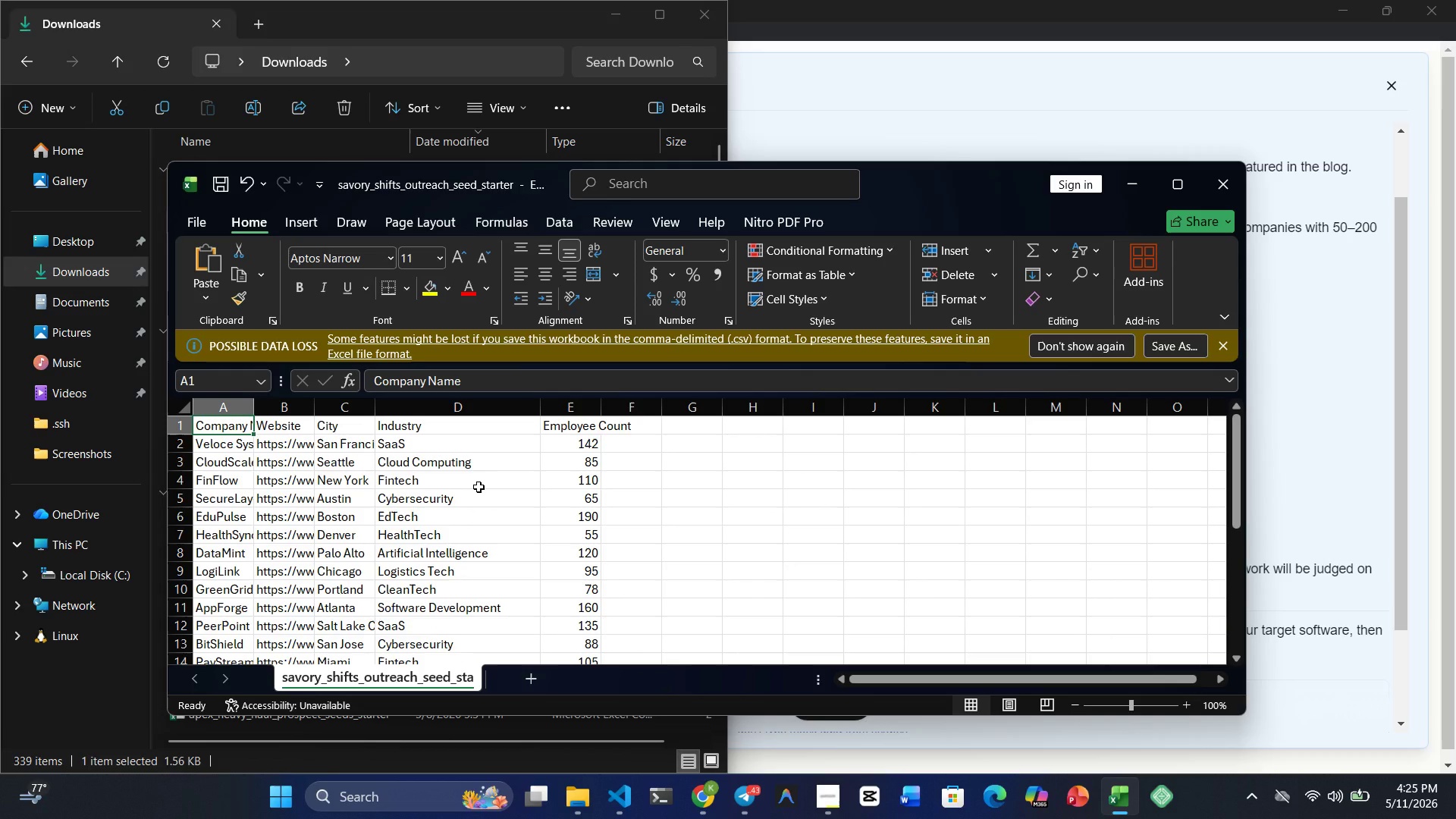 
scroll: coordinate [485, 484], scroll_direction: down, amount: 5.0
 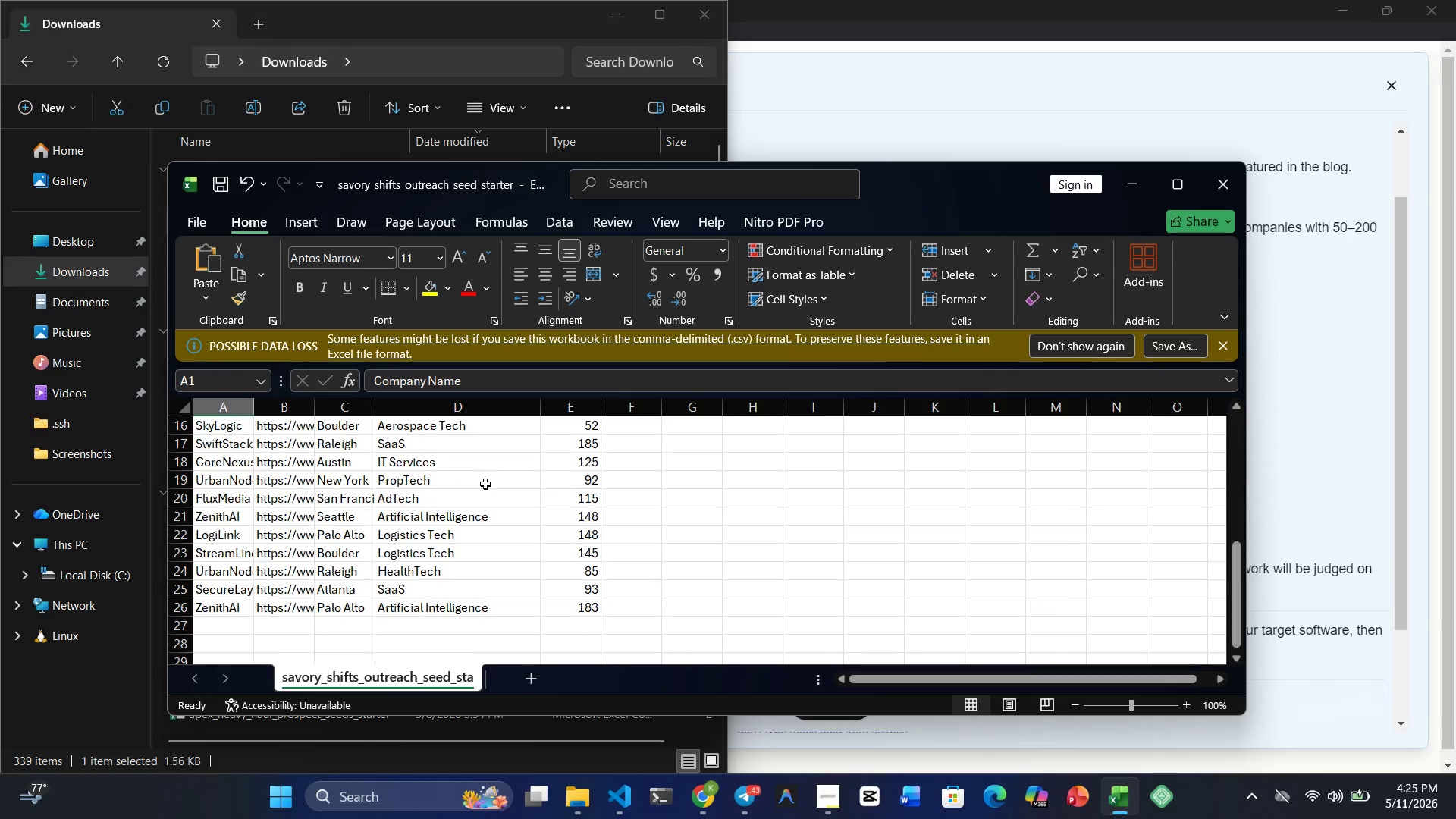 
scroll: coordinate [486, 483], scroll_direction: up, amount: 10.0
 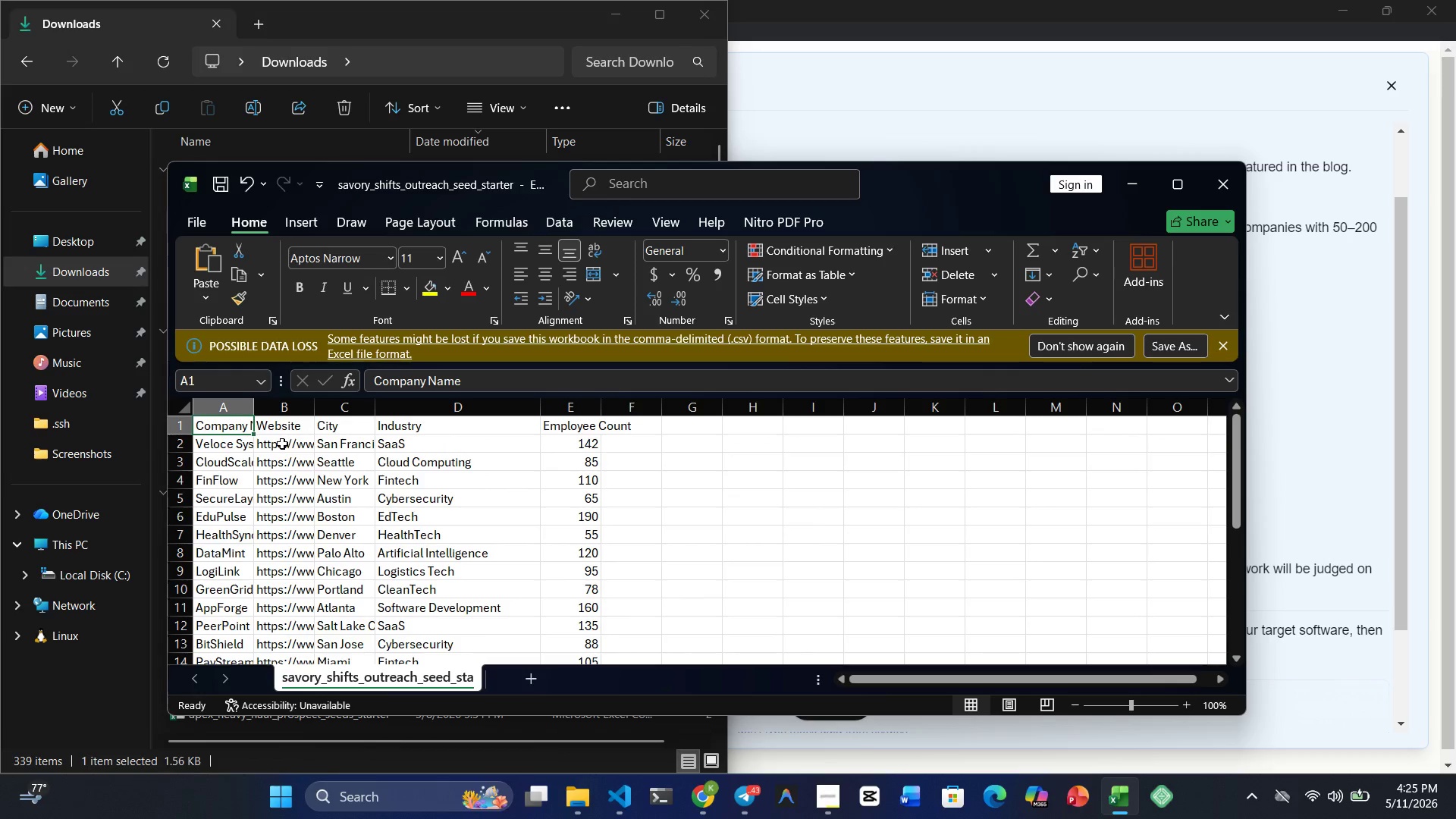 
scroll: coordinate [282, 446], scroll_direction: down, amount: 7.0
 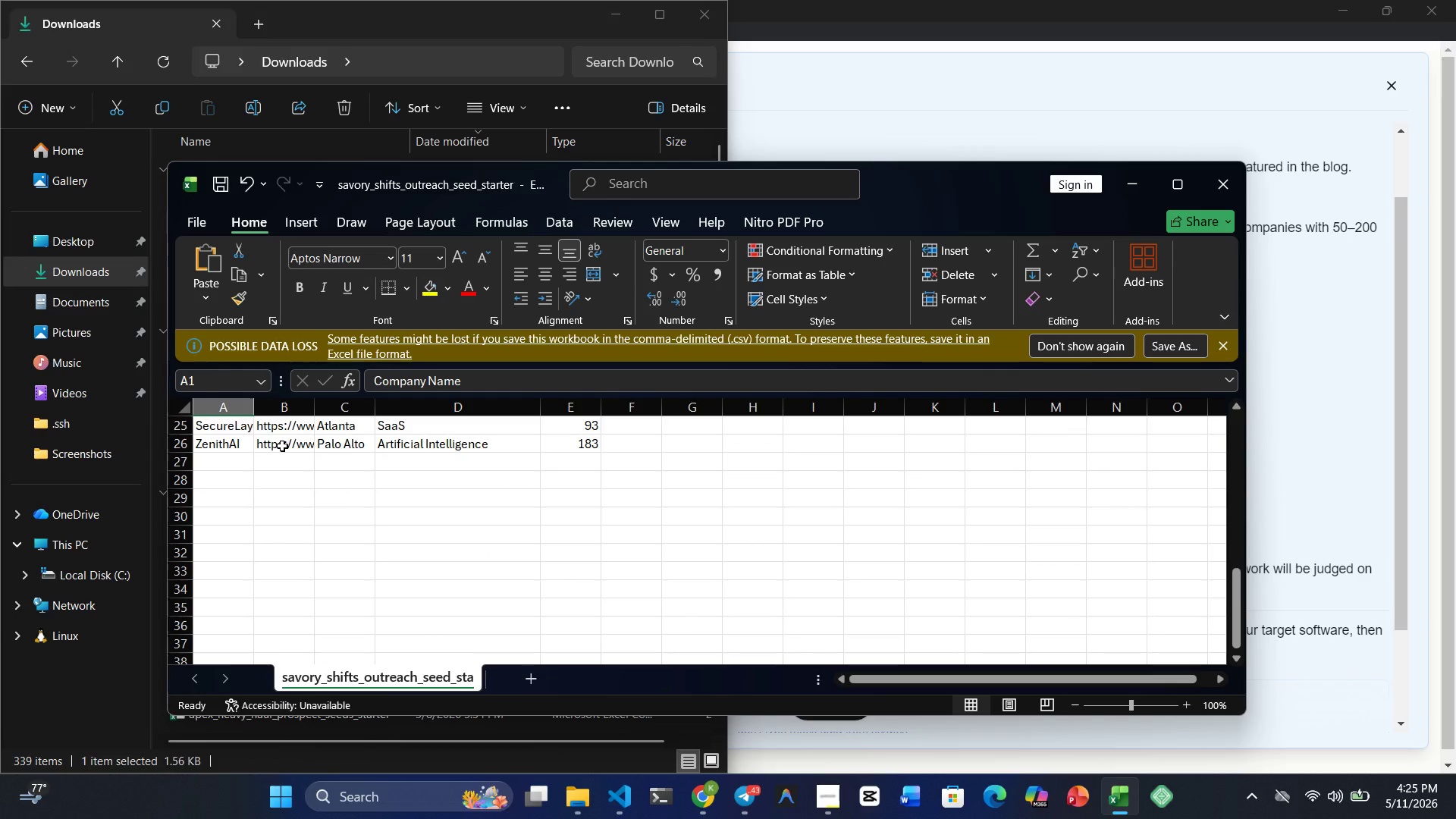 
scroll: coordinate [276, 409], scroll_direction: up, amount: 13.0
 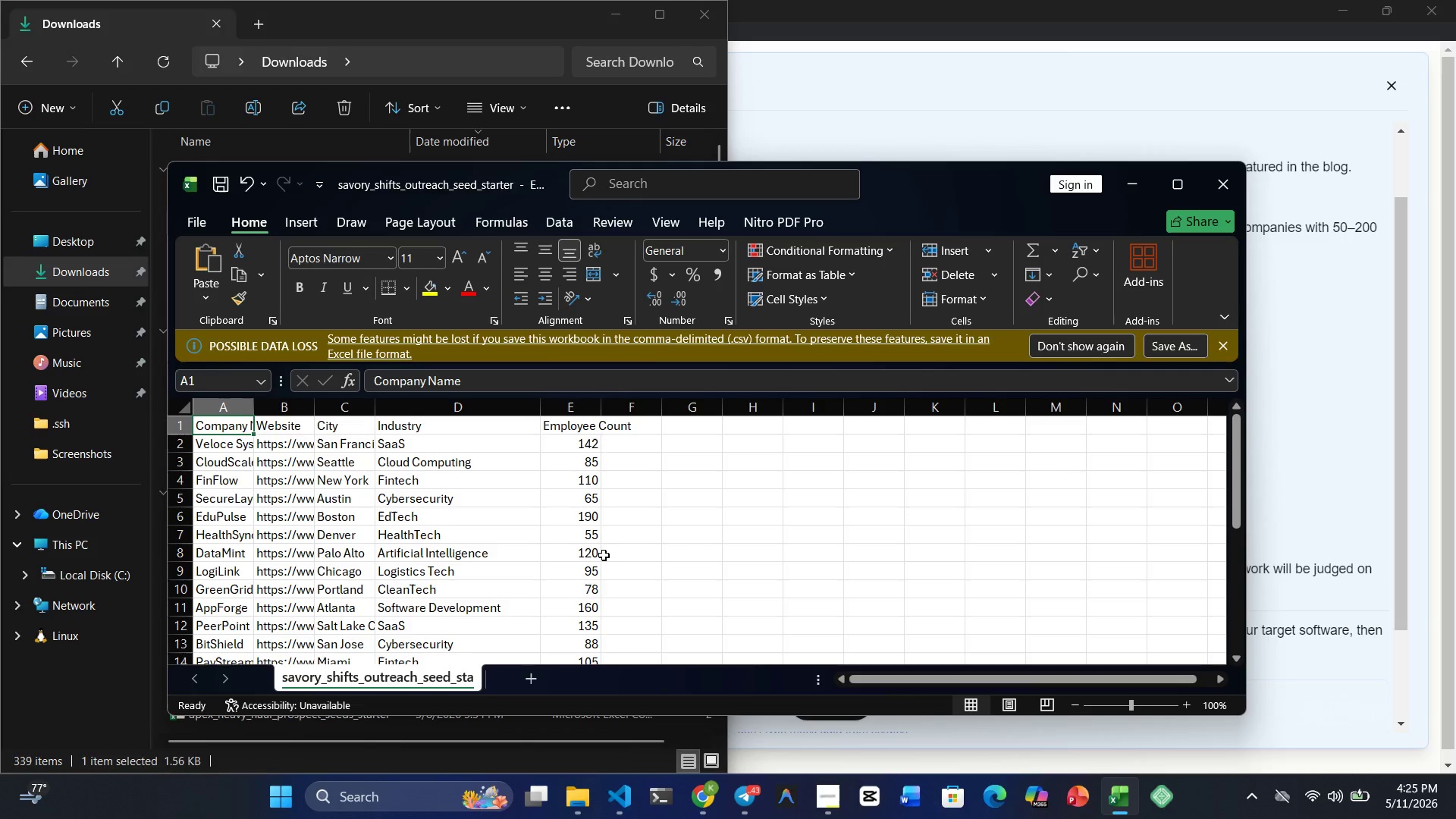 
wait(5.89)
 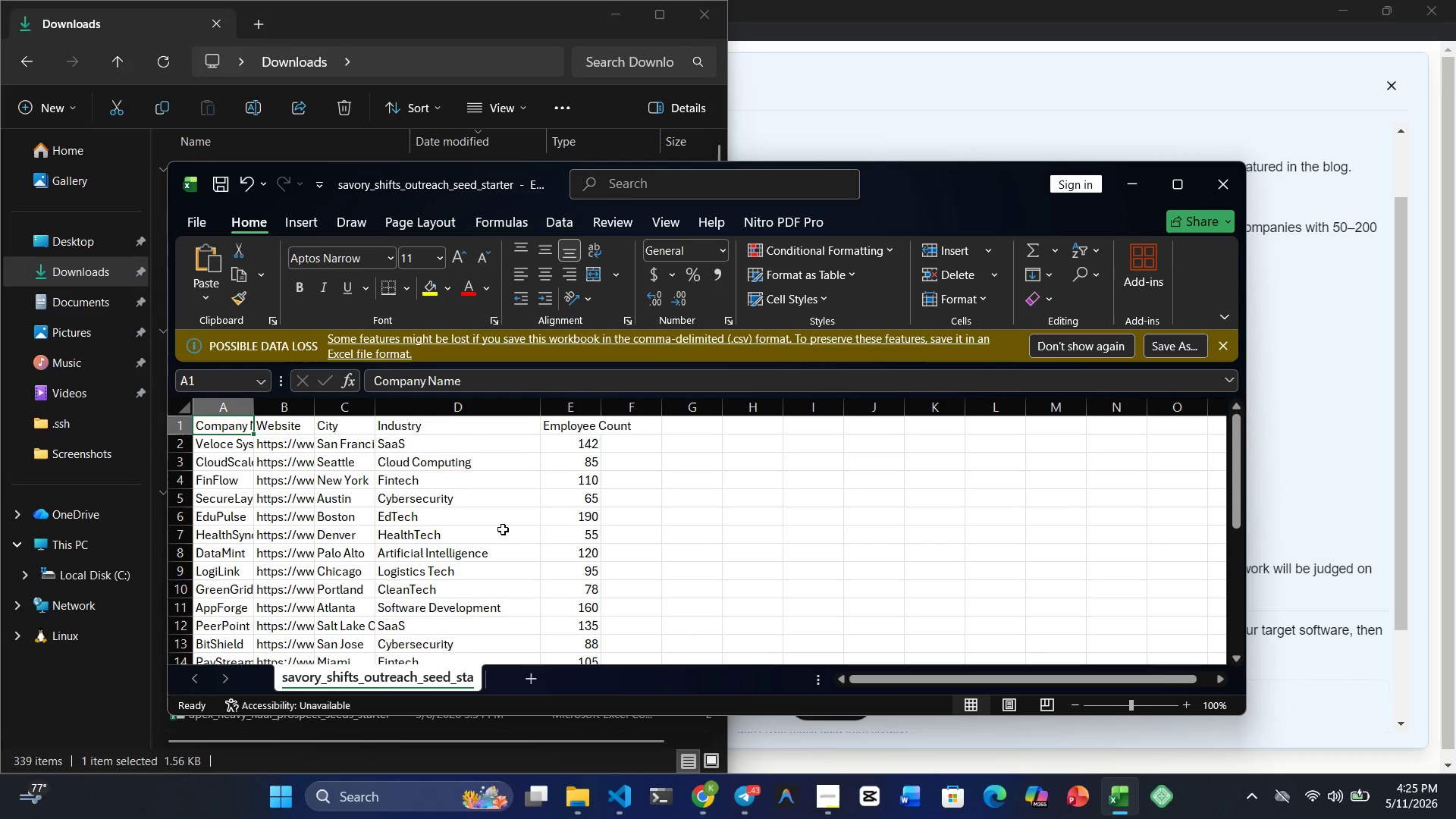 
scroll: coordinate [595, 483], scroll_direction: down, amount: 4.0
 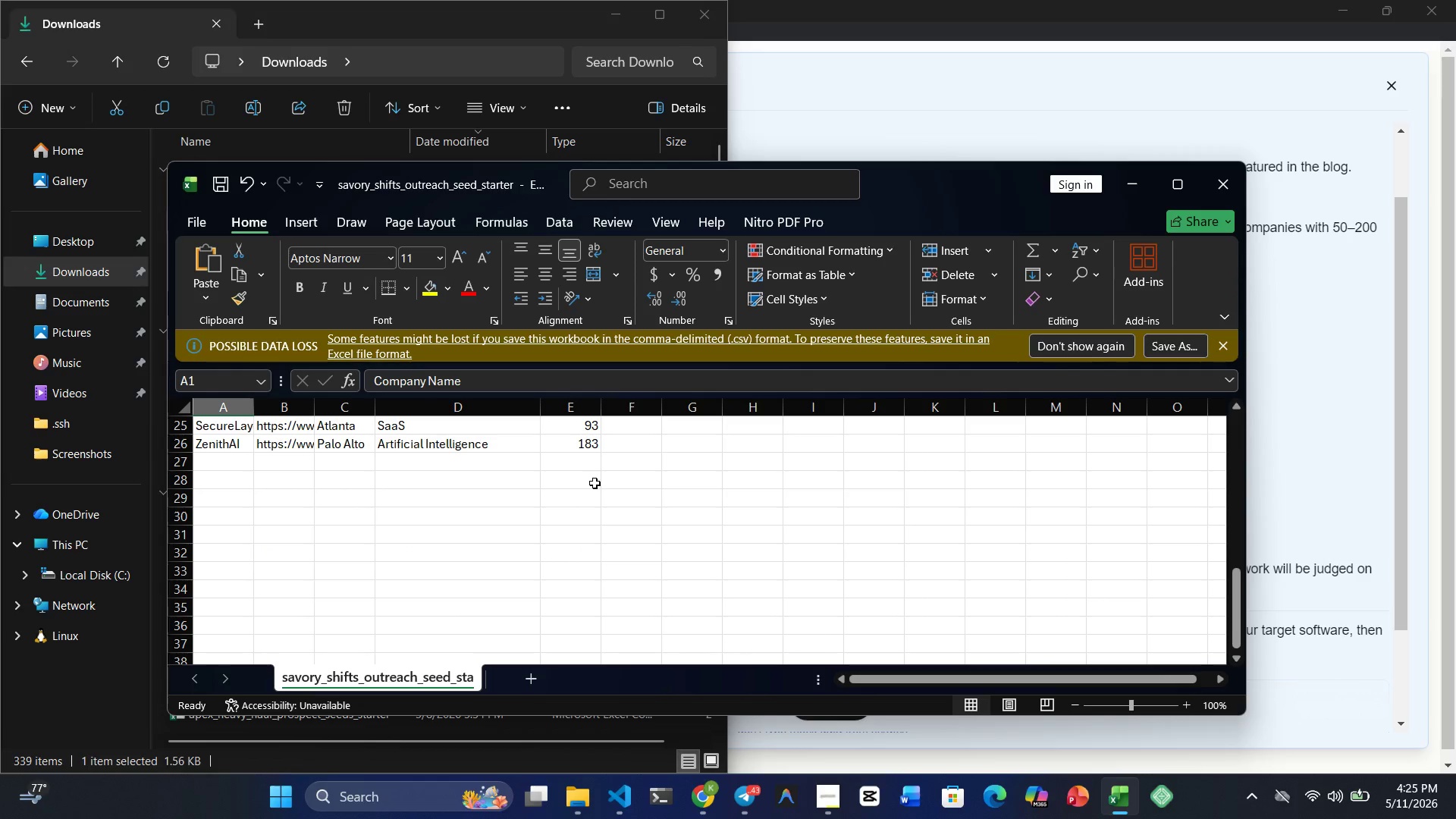 
scroll: coordinate [592, 497], scroll_direction: up, amount: 11.0
 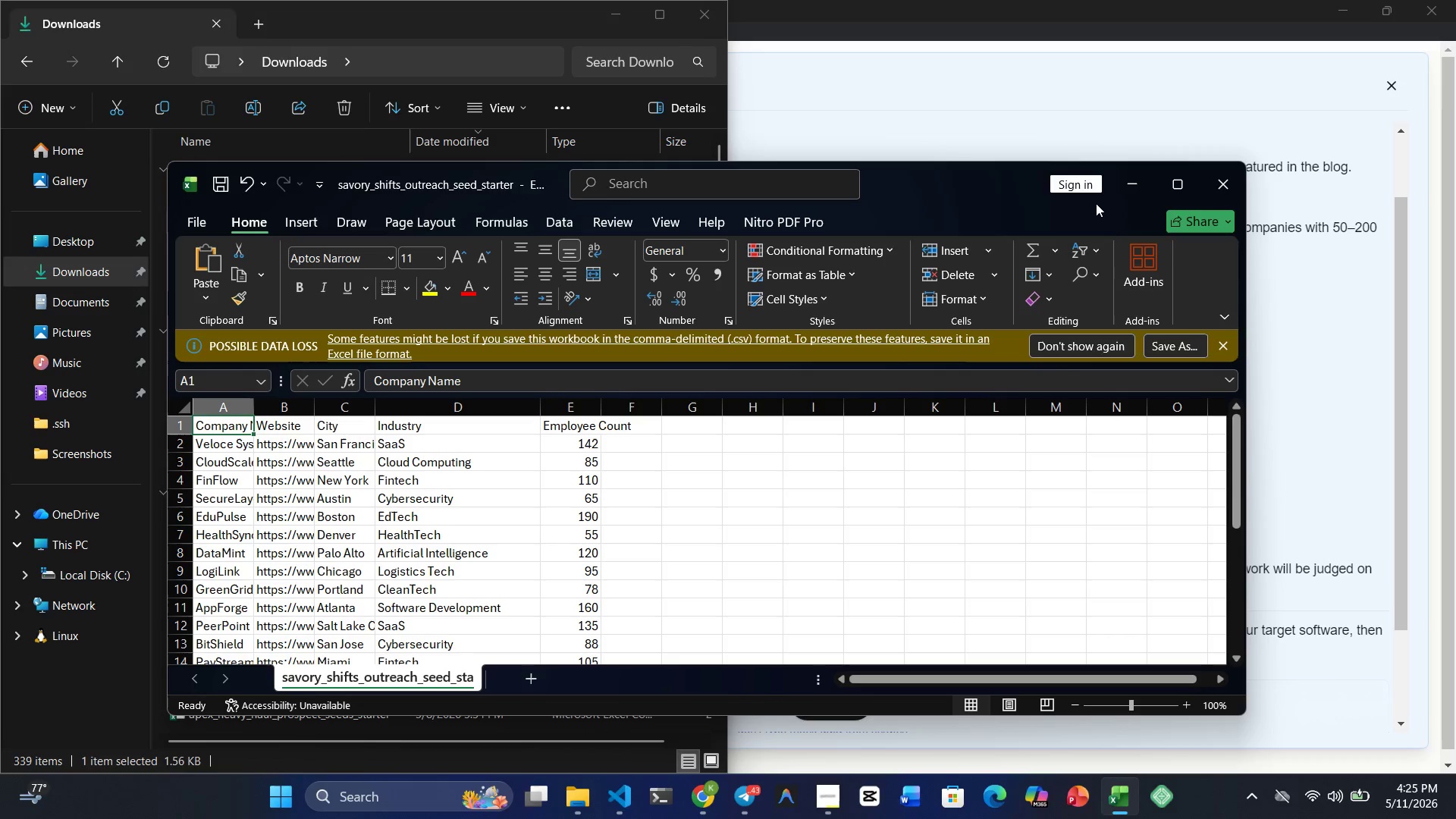 
left_click([1141, 187])
 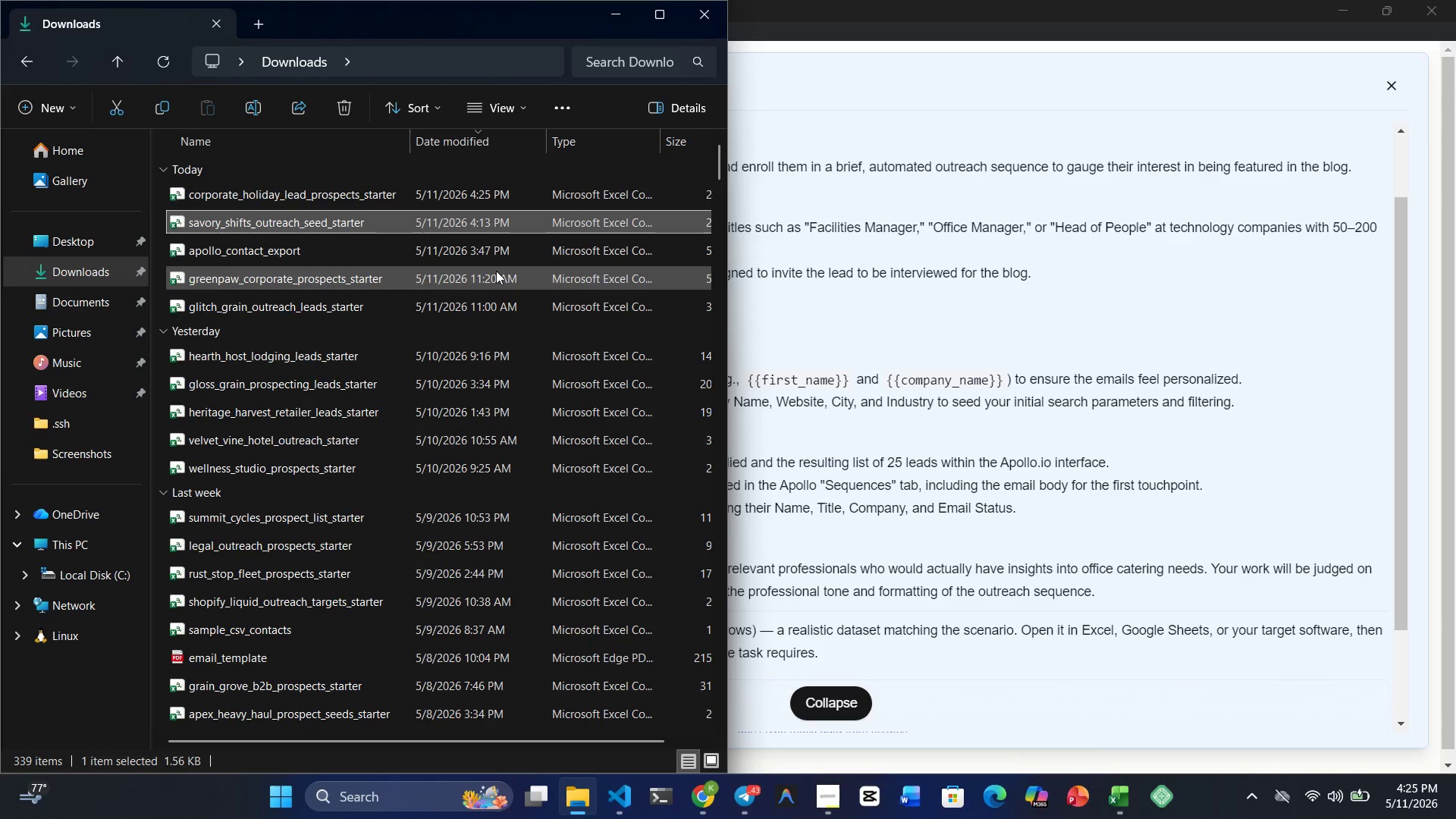 
key(Meta+MetaLeft)
 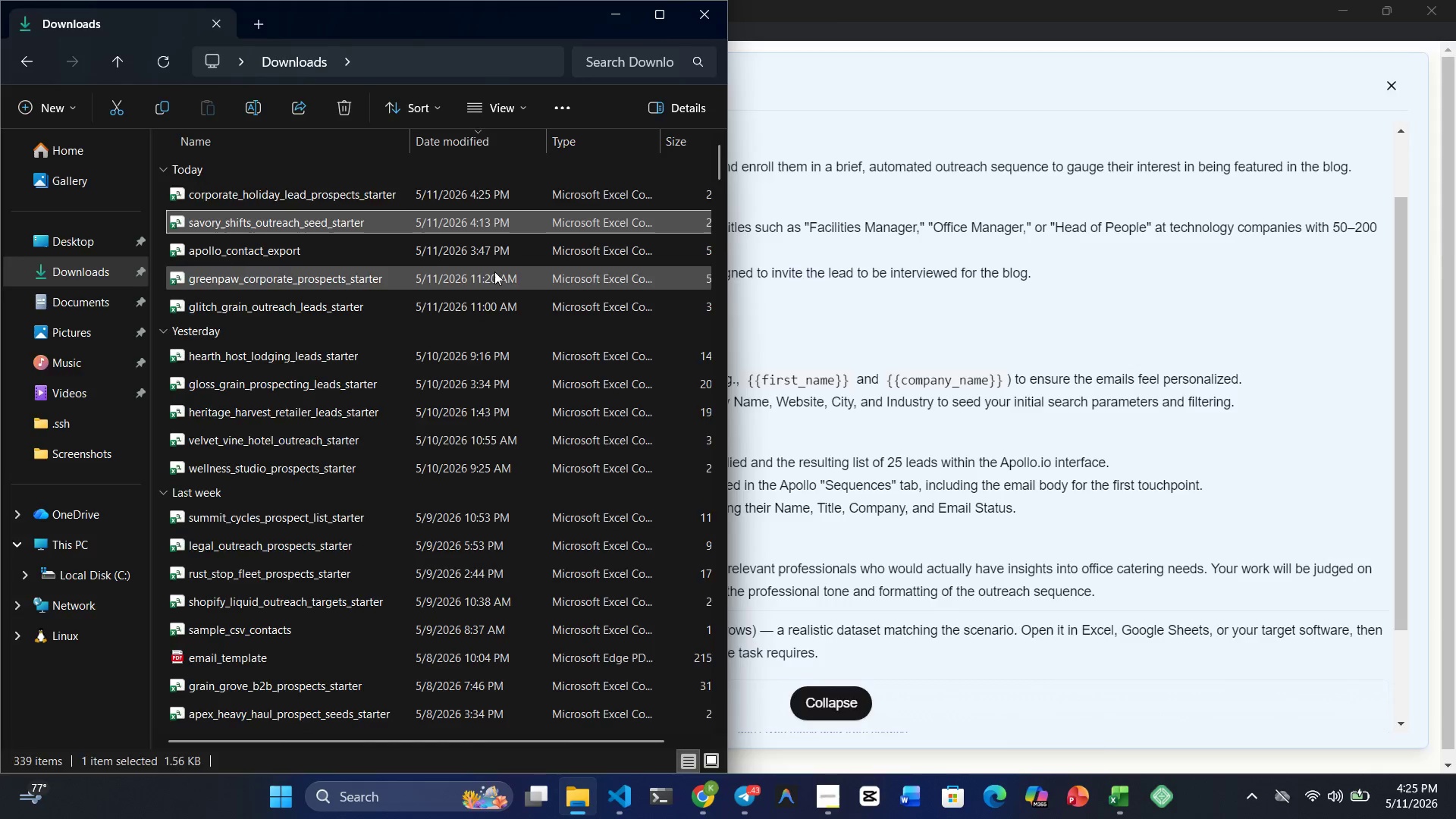 
key(Meta+4)
 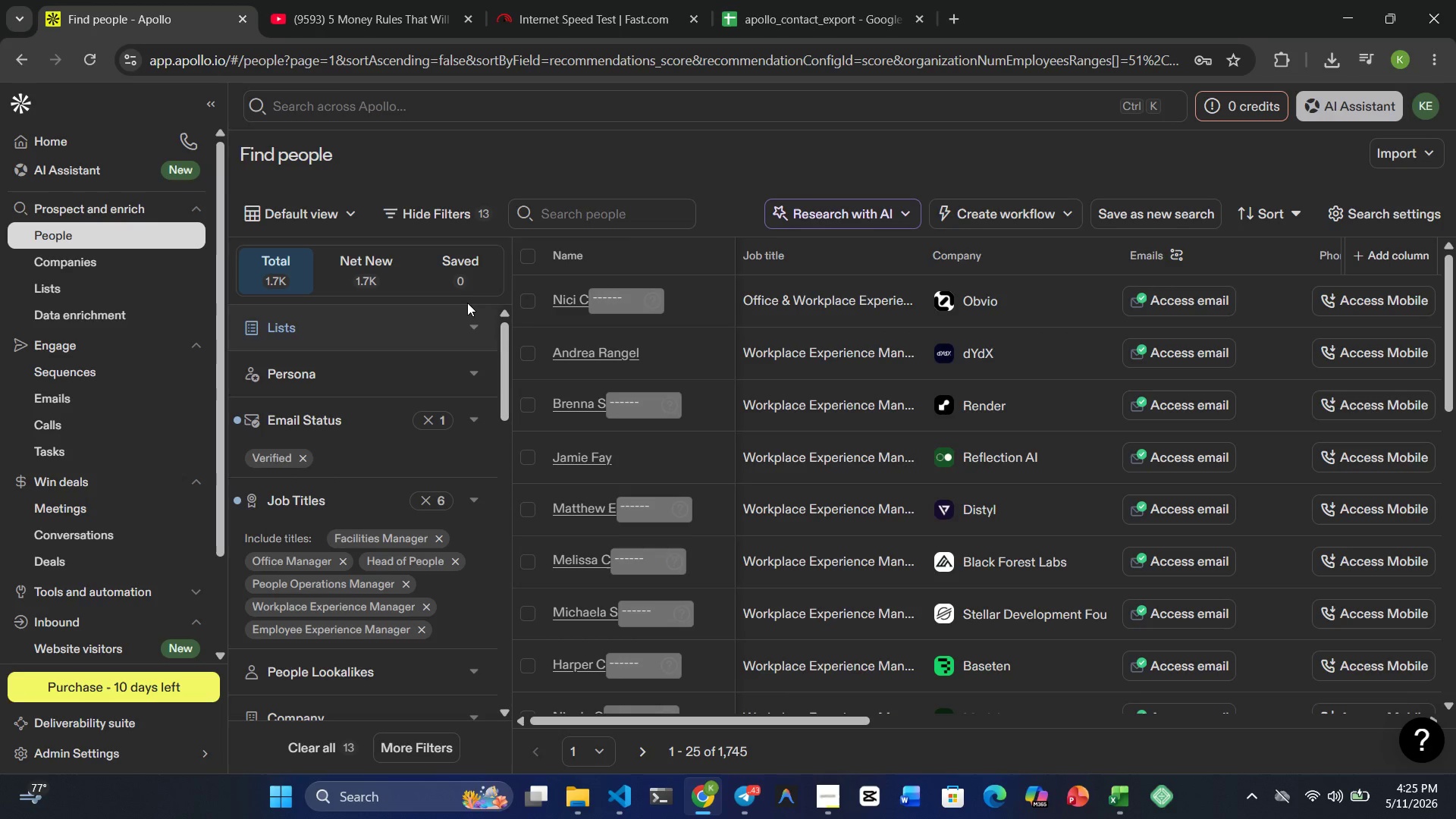 
scroll: coordinate [453, 325], scroll_direction: down, amount: 1.0
 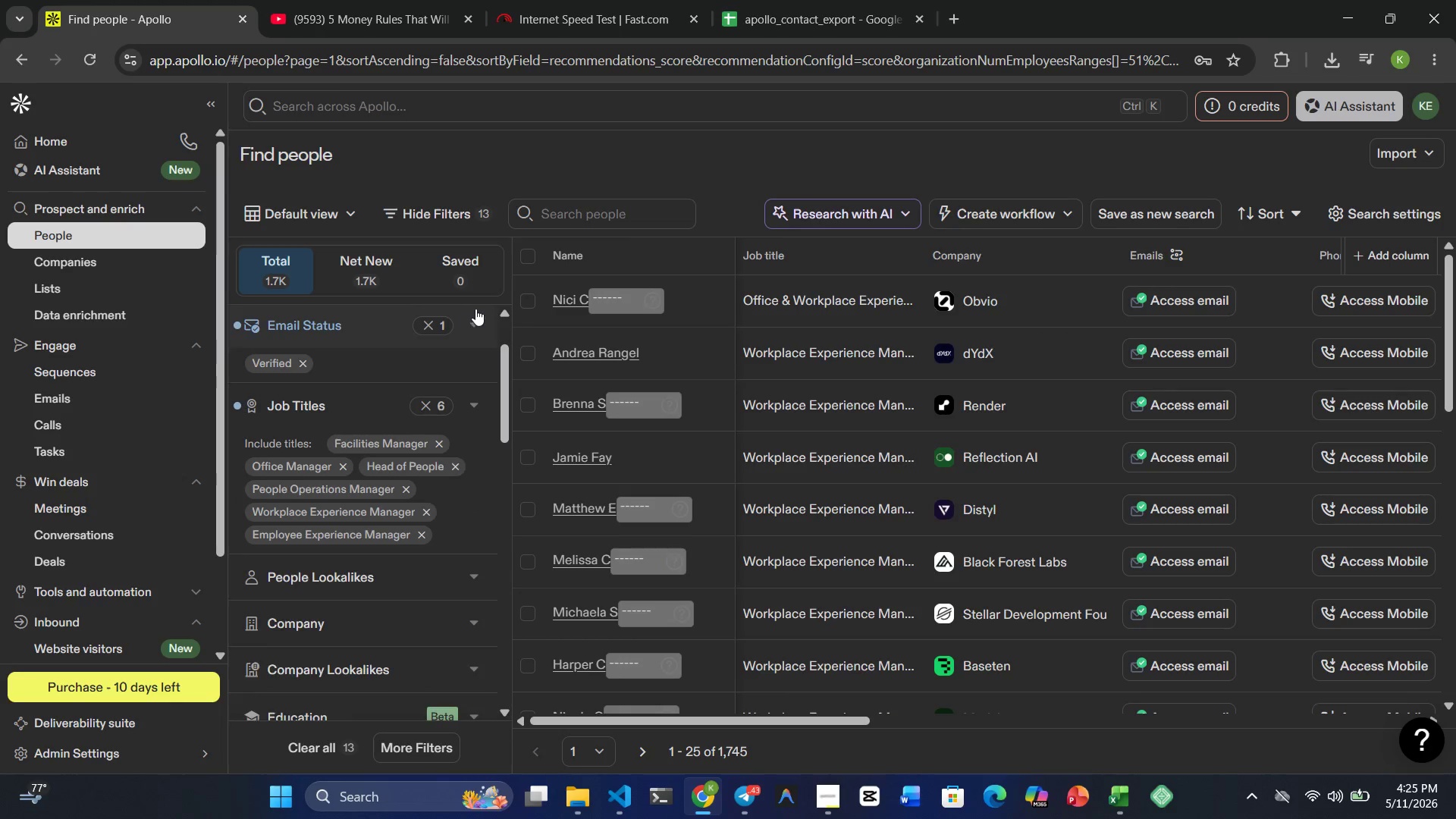 
scroll: coordinate [480, 488], scroll_direction: up, amount: 7.0
 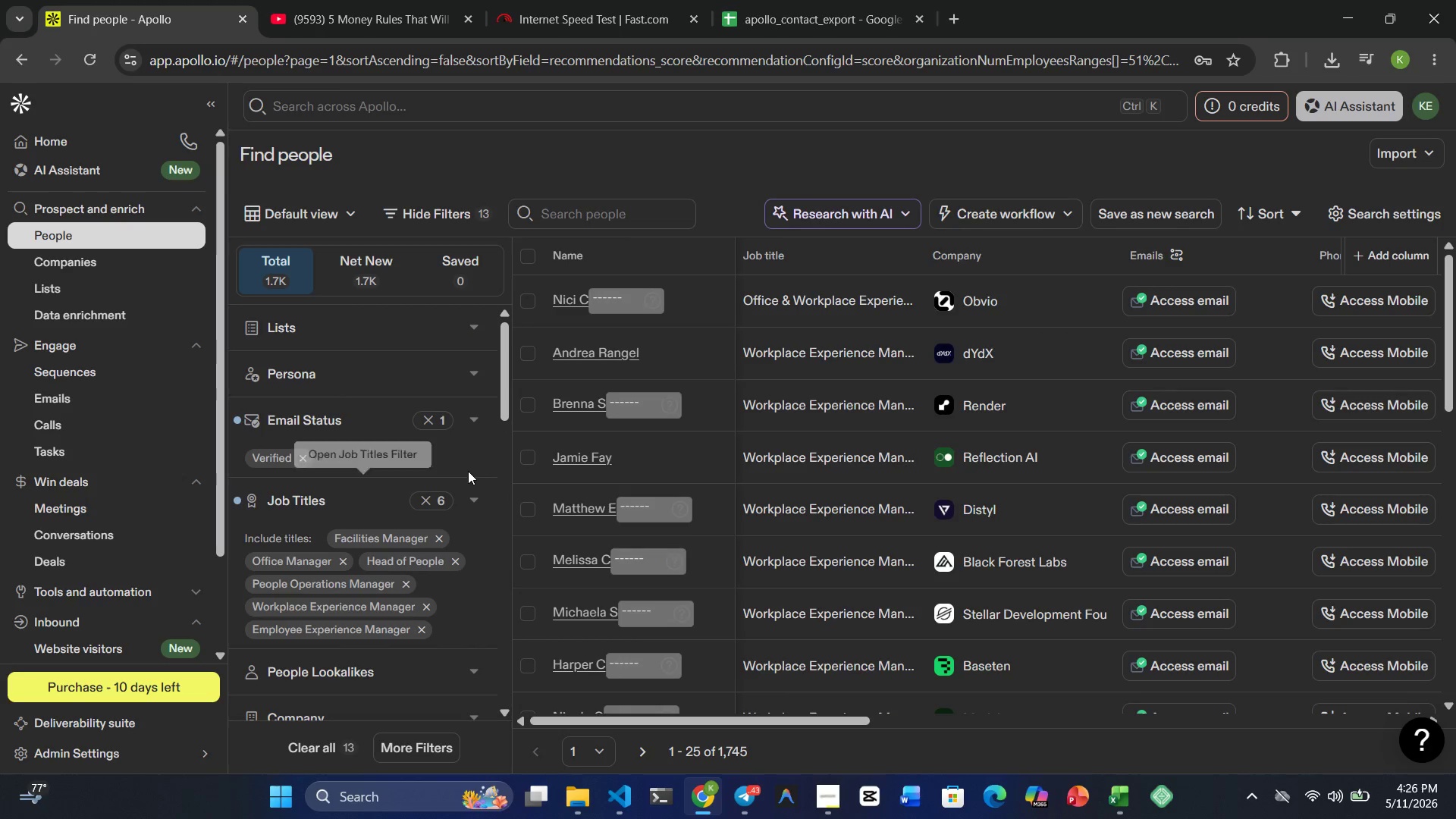 
scroll: coordinate [468, 471], scroll_direction: down, amount: 2.0
 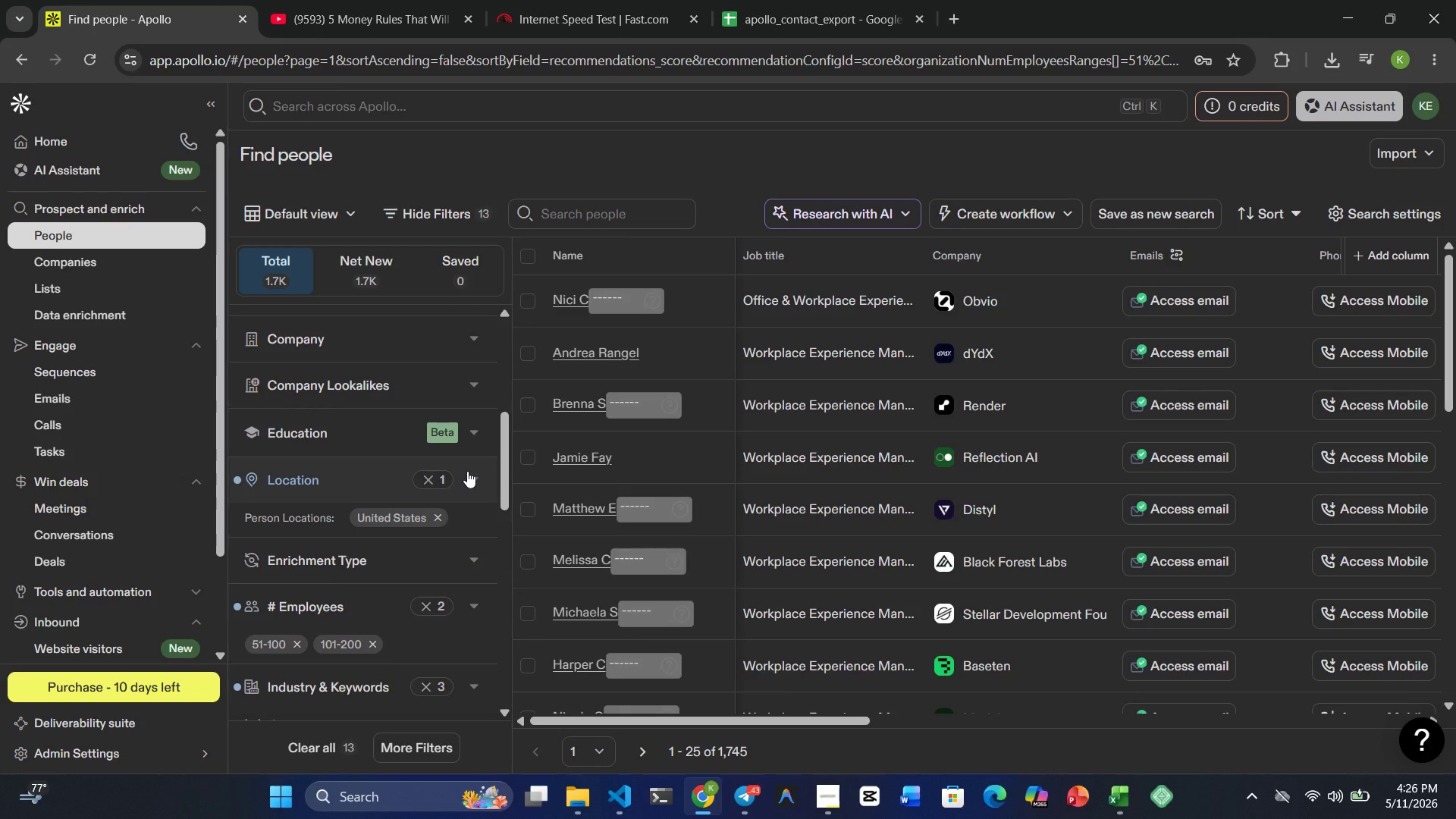 
scroll: coordinate [467, 471], scroll_direction: up, amount: 5.0
 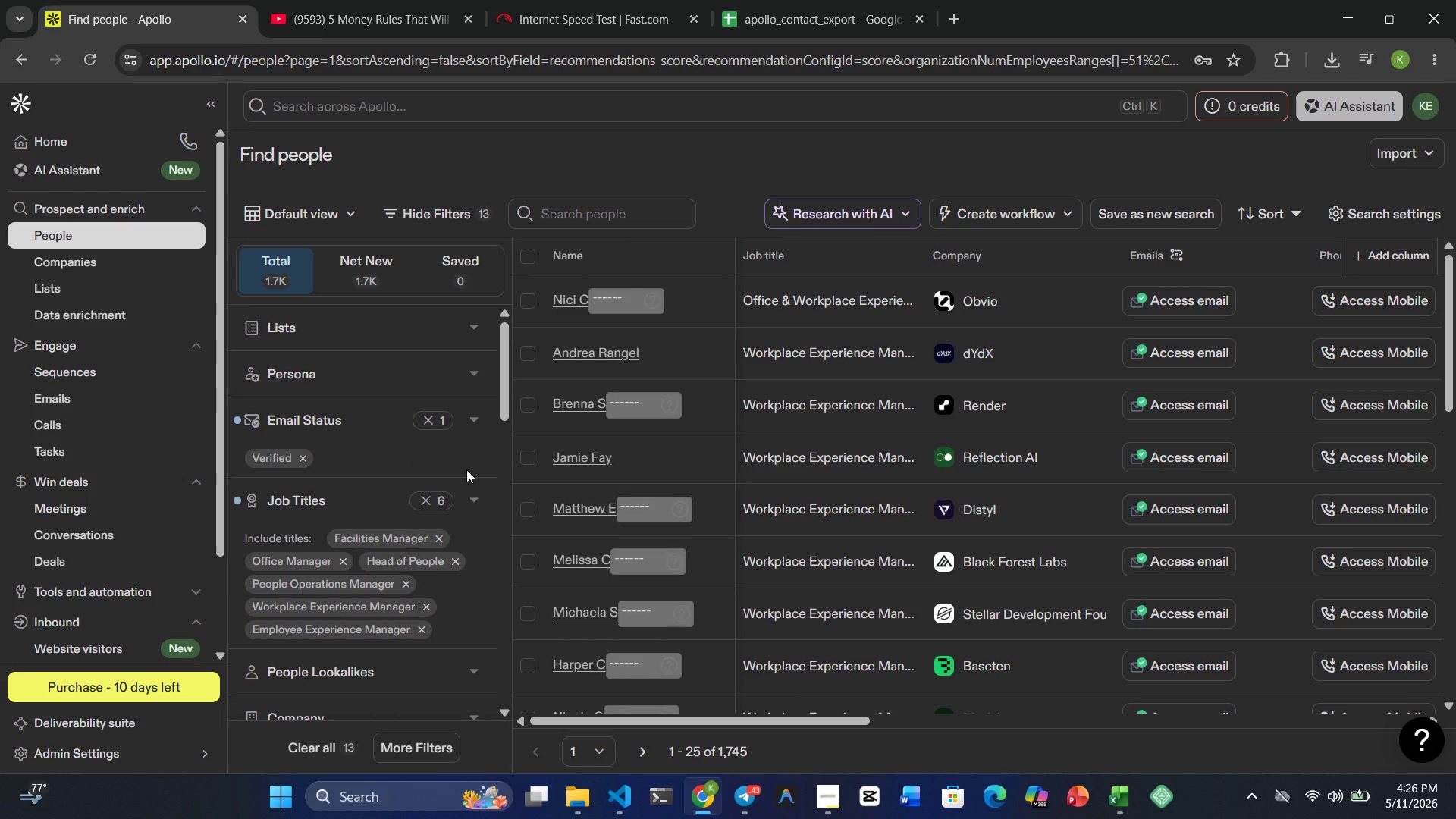 
wait(10.19)
 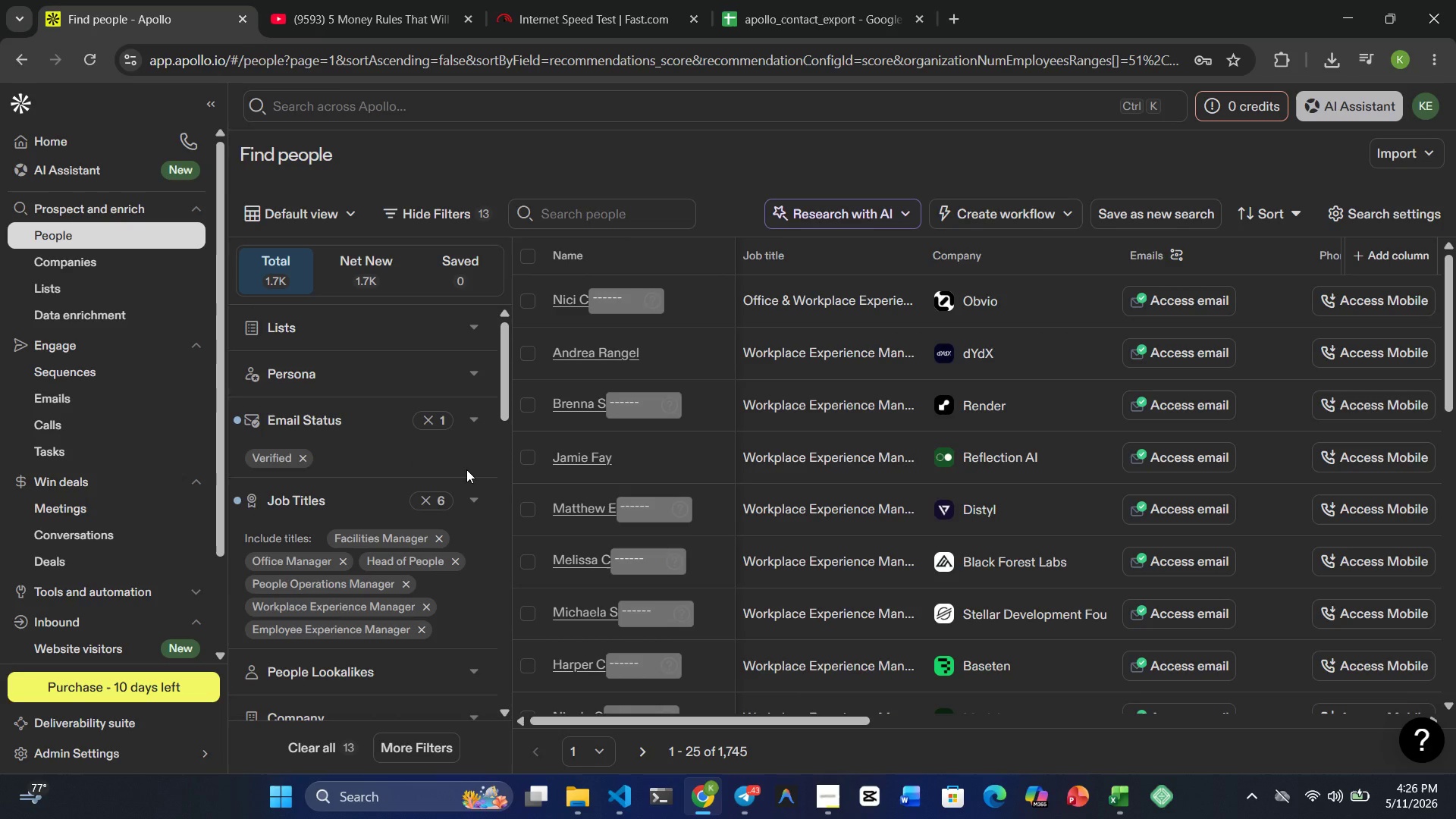 
left_click_drag(start_coordinate=[802, 719], to_coordinate=[1294, 711])
 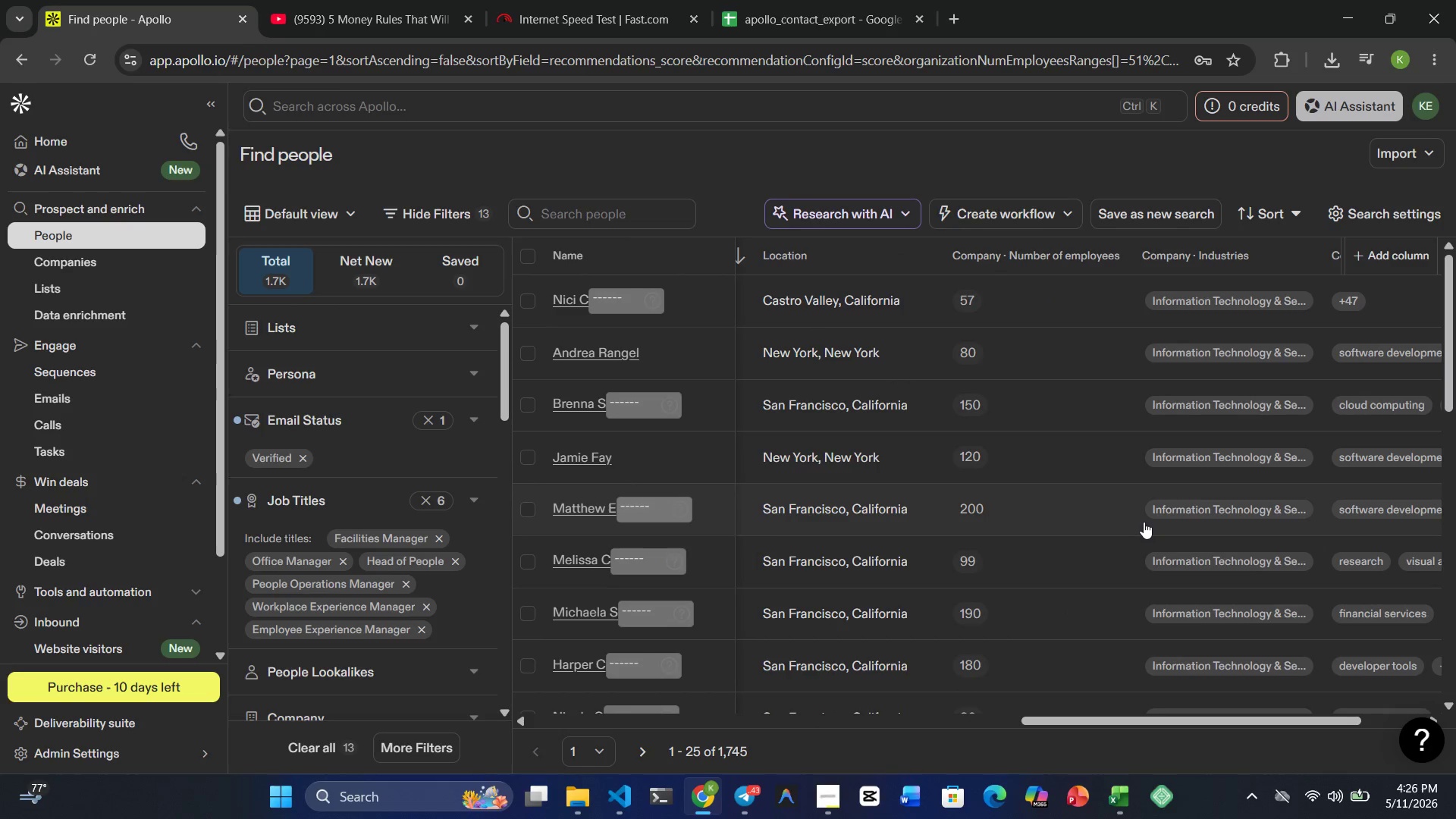 
scroll: coordinate [1127, 532], scroll_direction: none, amount: 0.0
 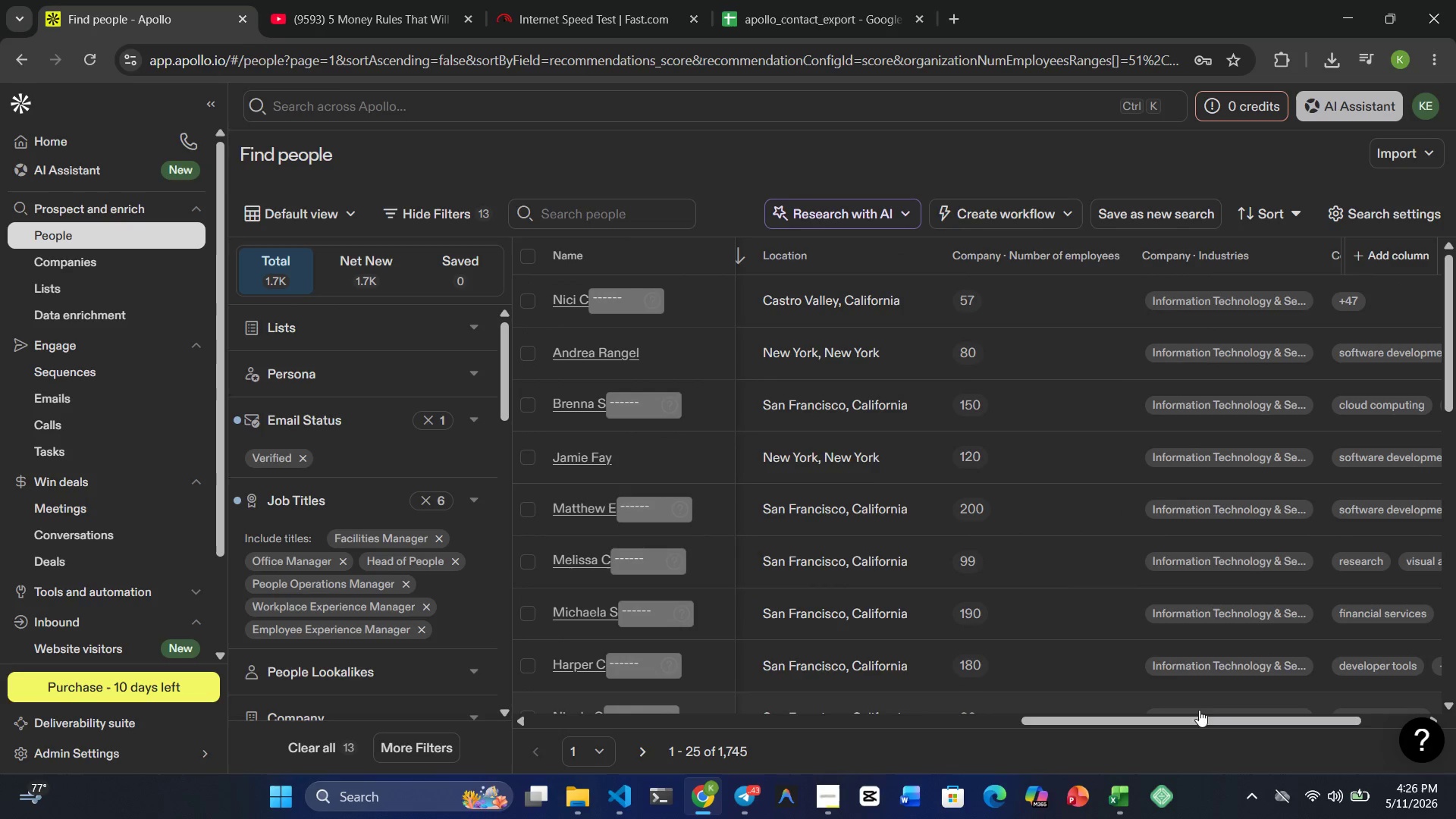 
left_click_drag(start_coordinate=[1199, 714], to_coordinate=[491, 638])
 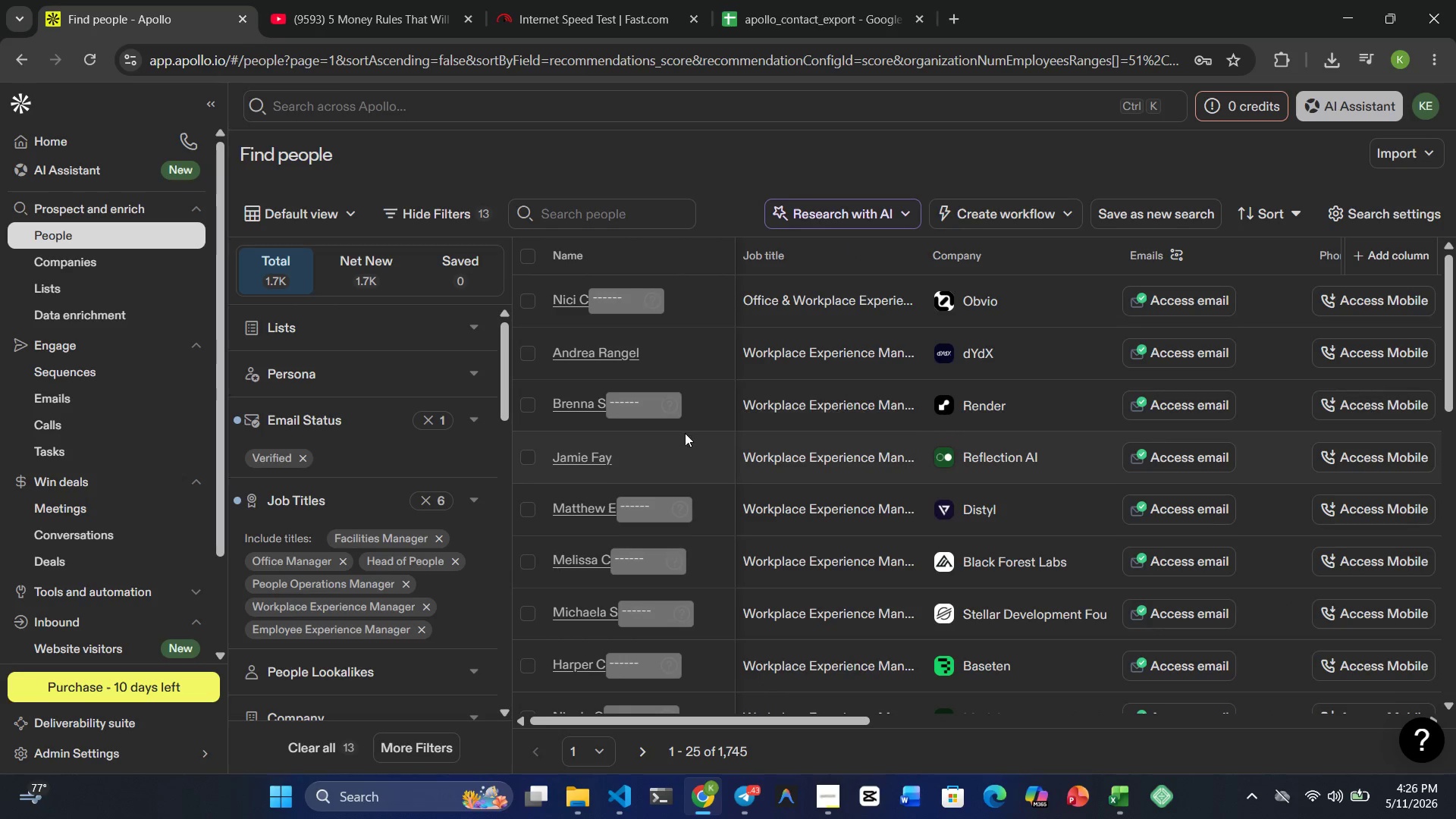 
scroll: coordinate [867, 420], scroll_direction: up, amount: 10.0
 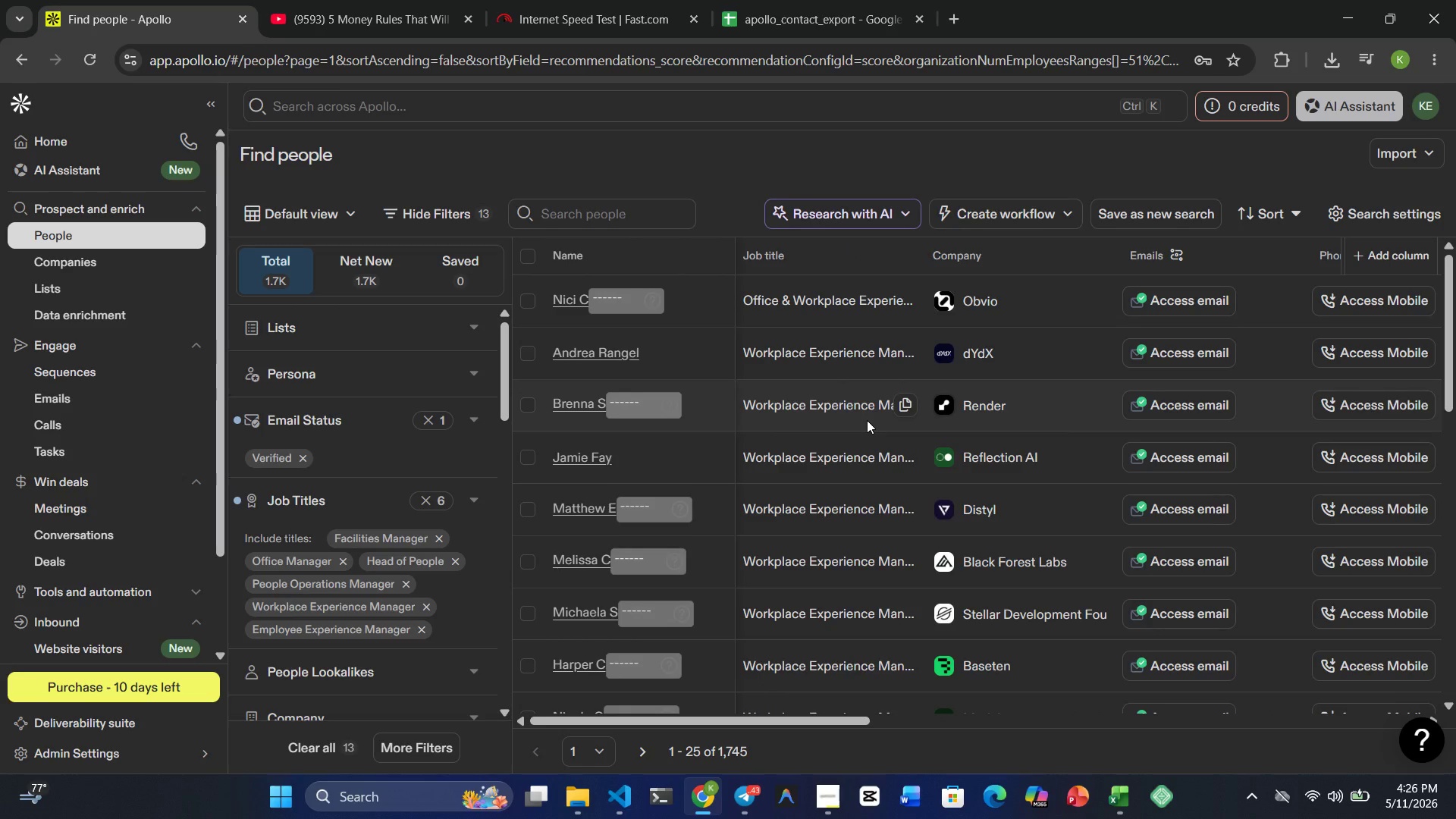 
wait(17.76)
 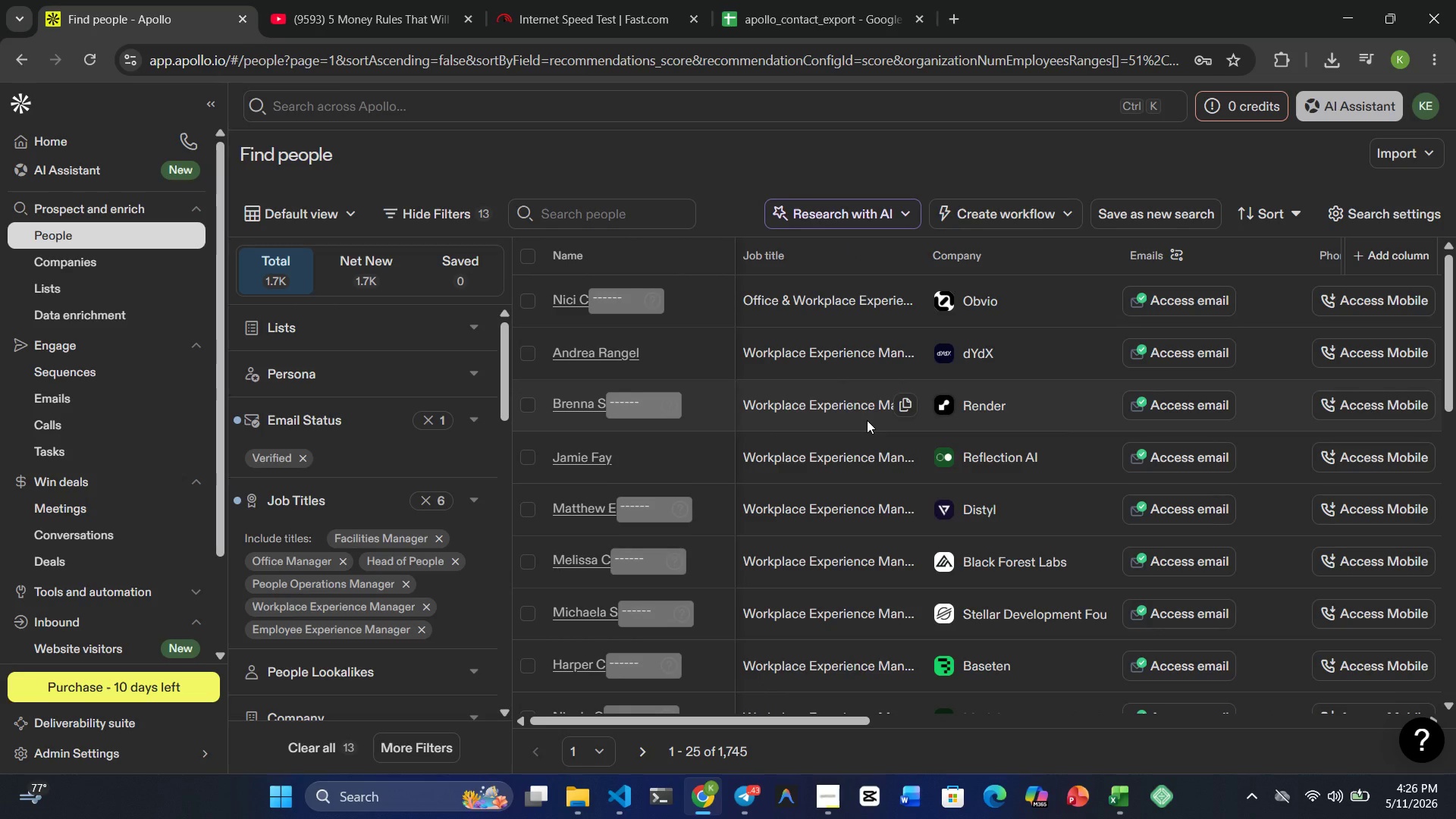 
scroll: coordinate [863, 441], scroll_direction: up, amount: 2.0
 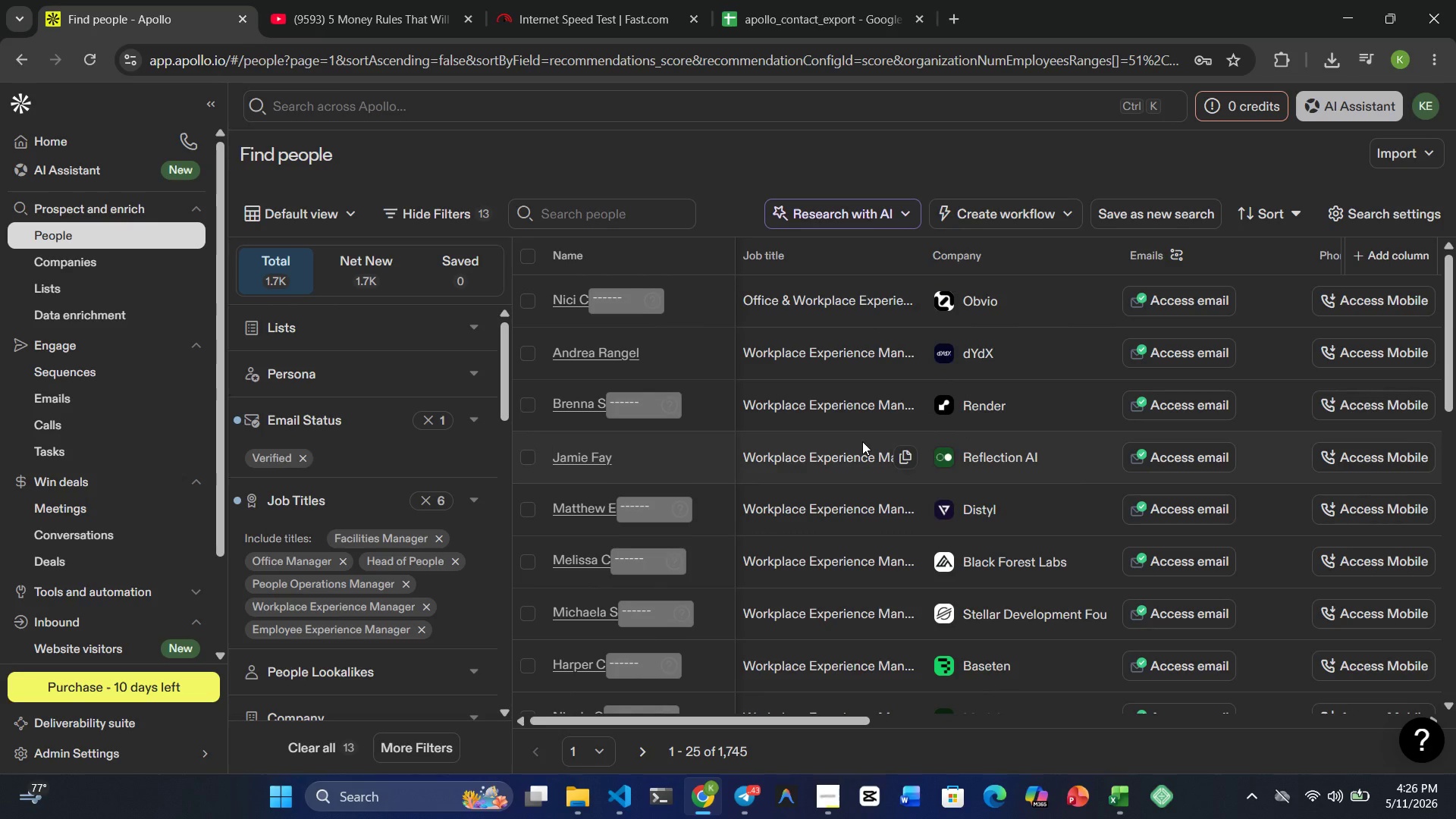 
wait(9.49)
 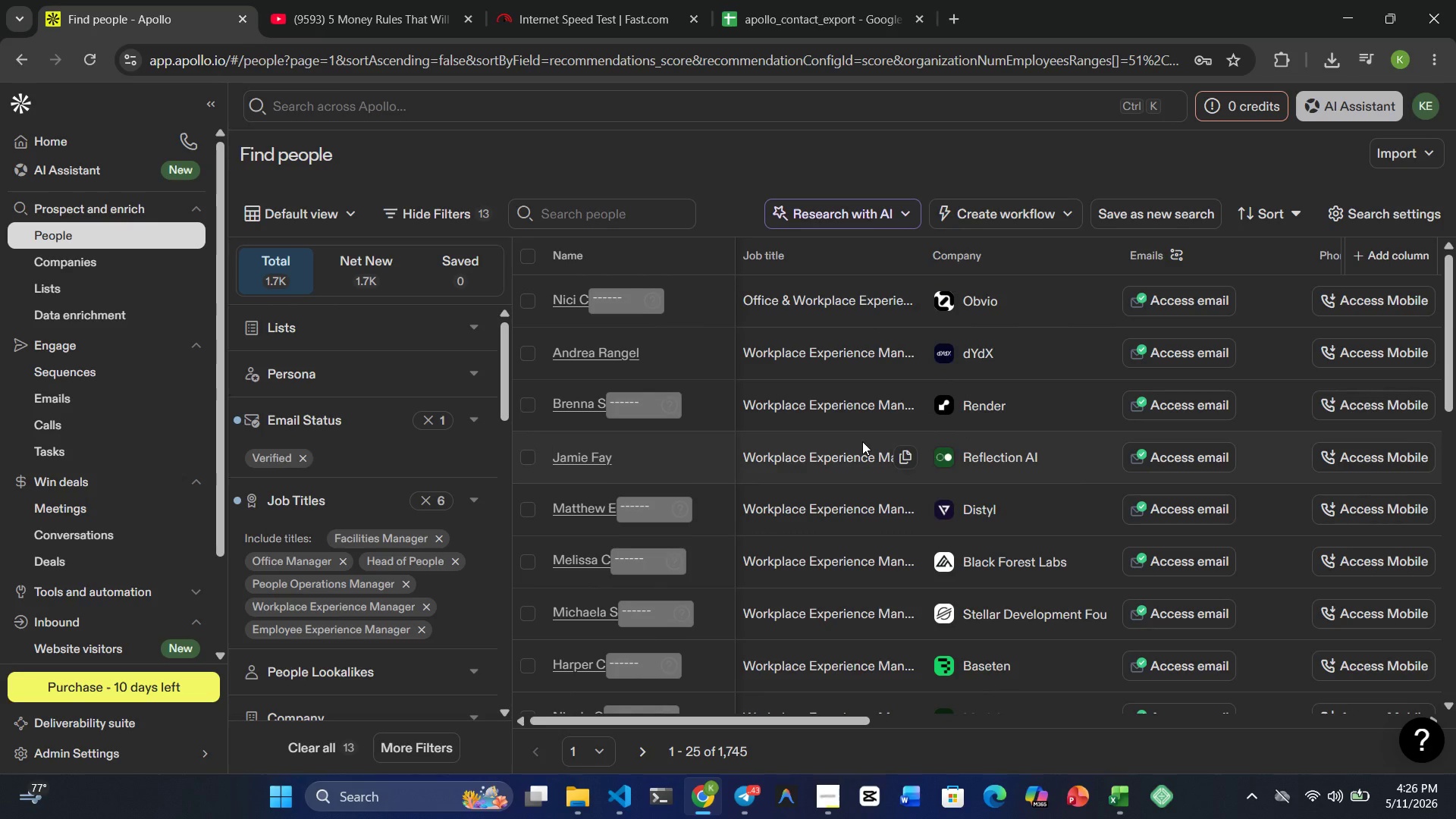 
left_click([1145, 209])
 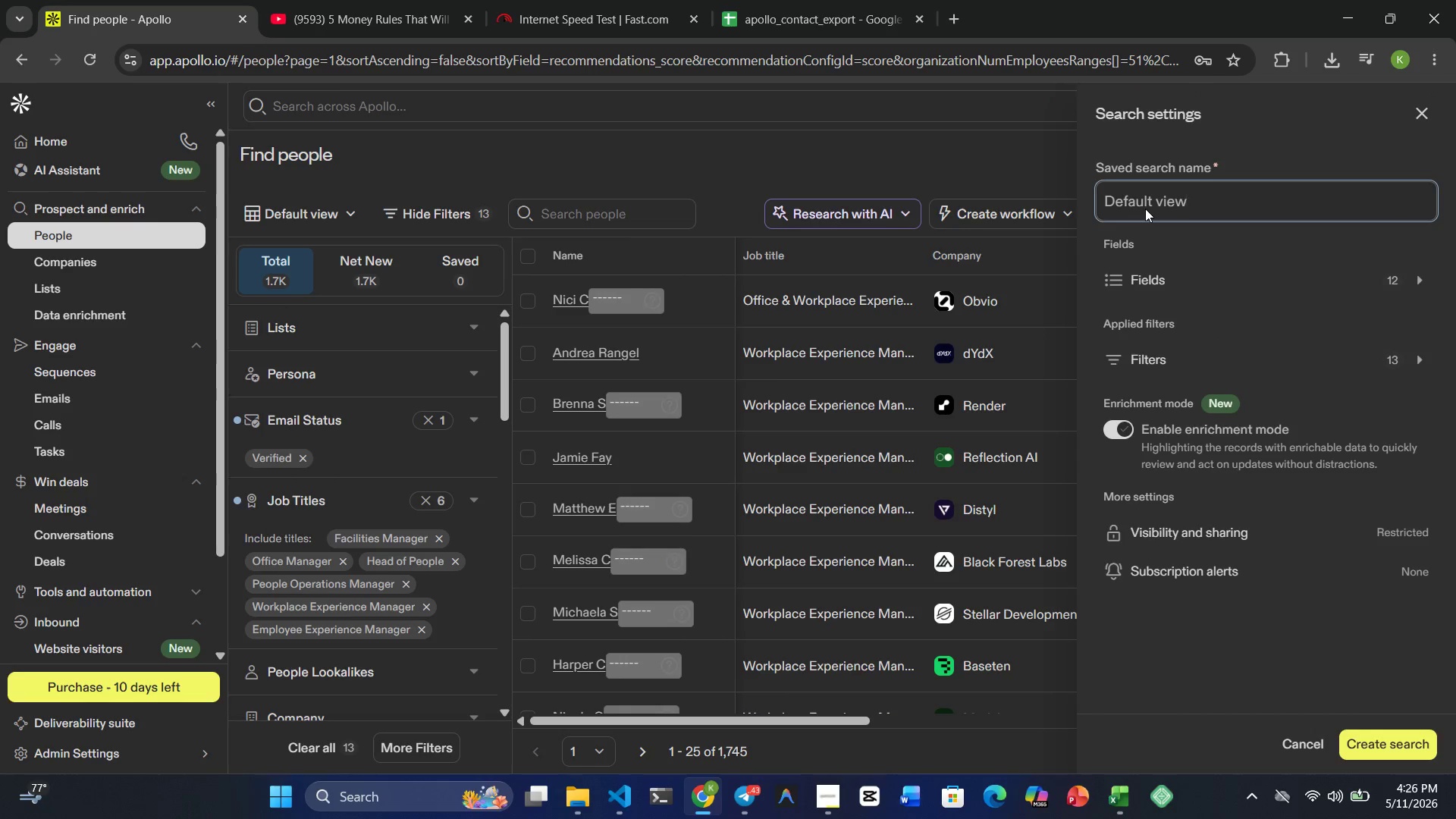 
double_click([1145, 209])
 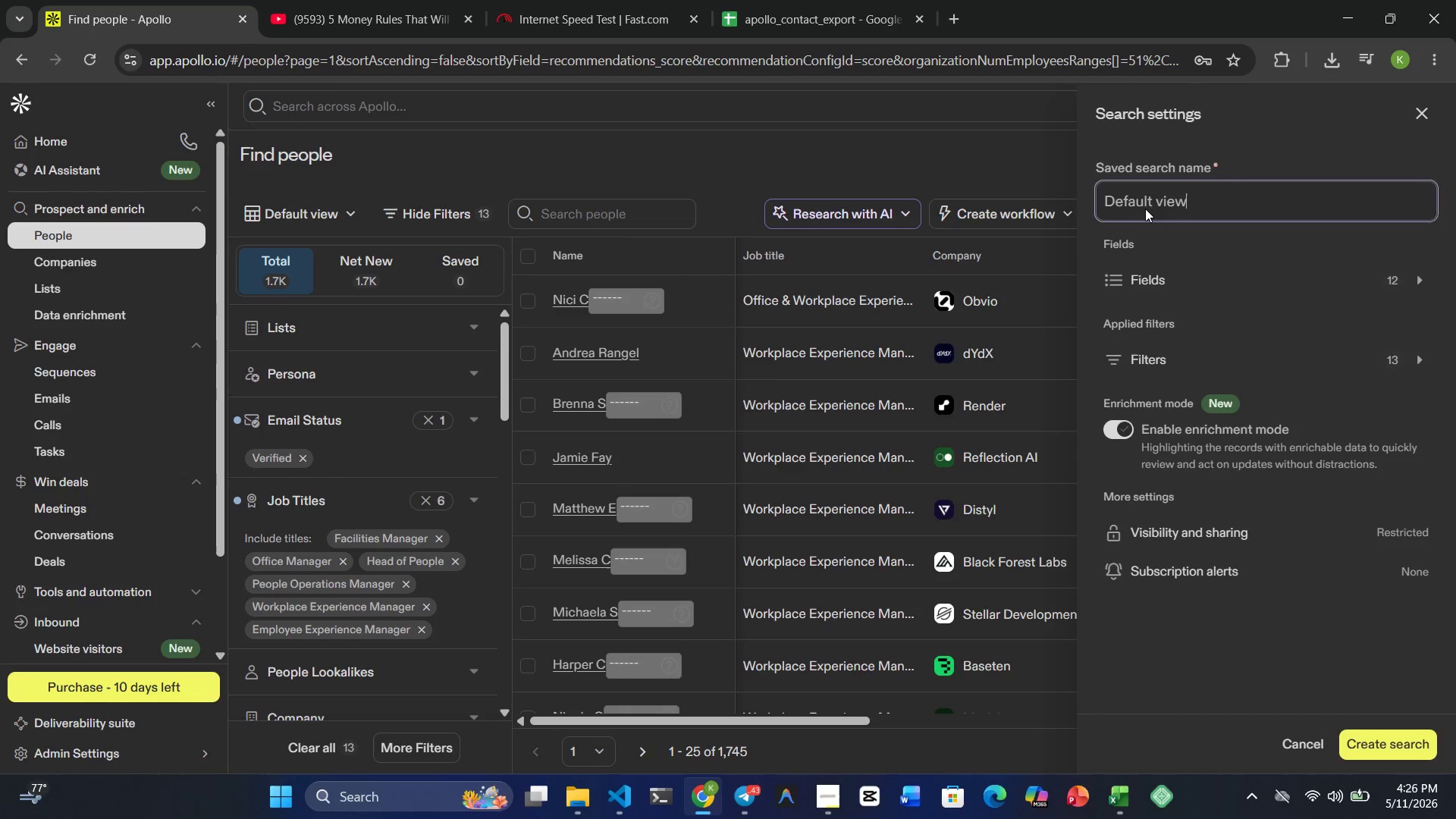 
triple_click([1145, 209])
 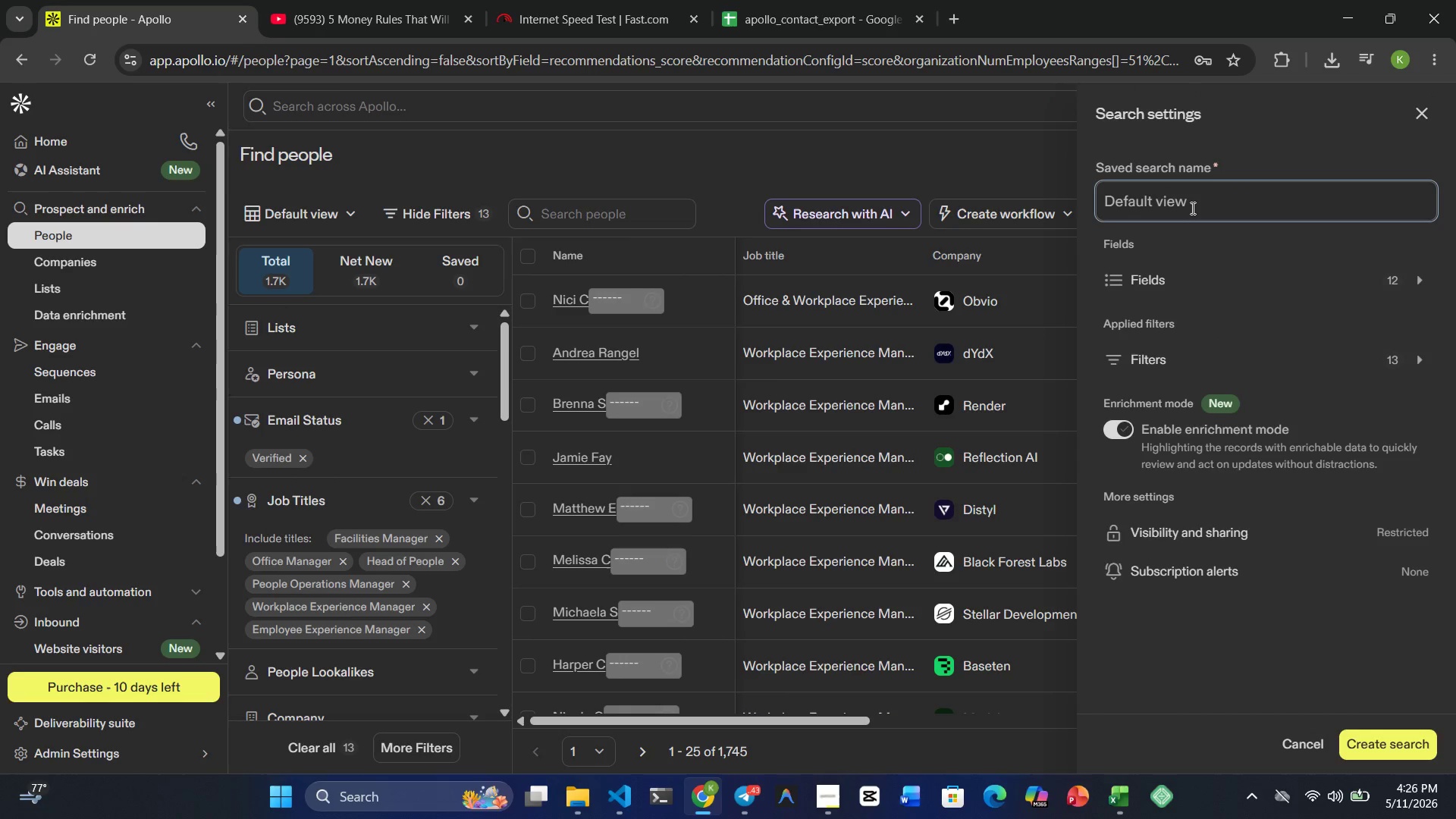 
left_click_drag(start_coordinate=[1191, 208], to_coordinate=[1050, 206])
 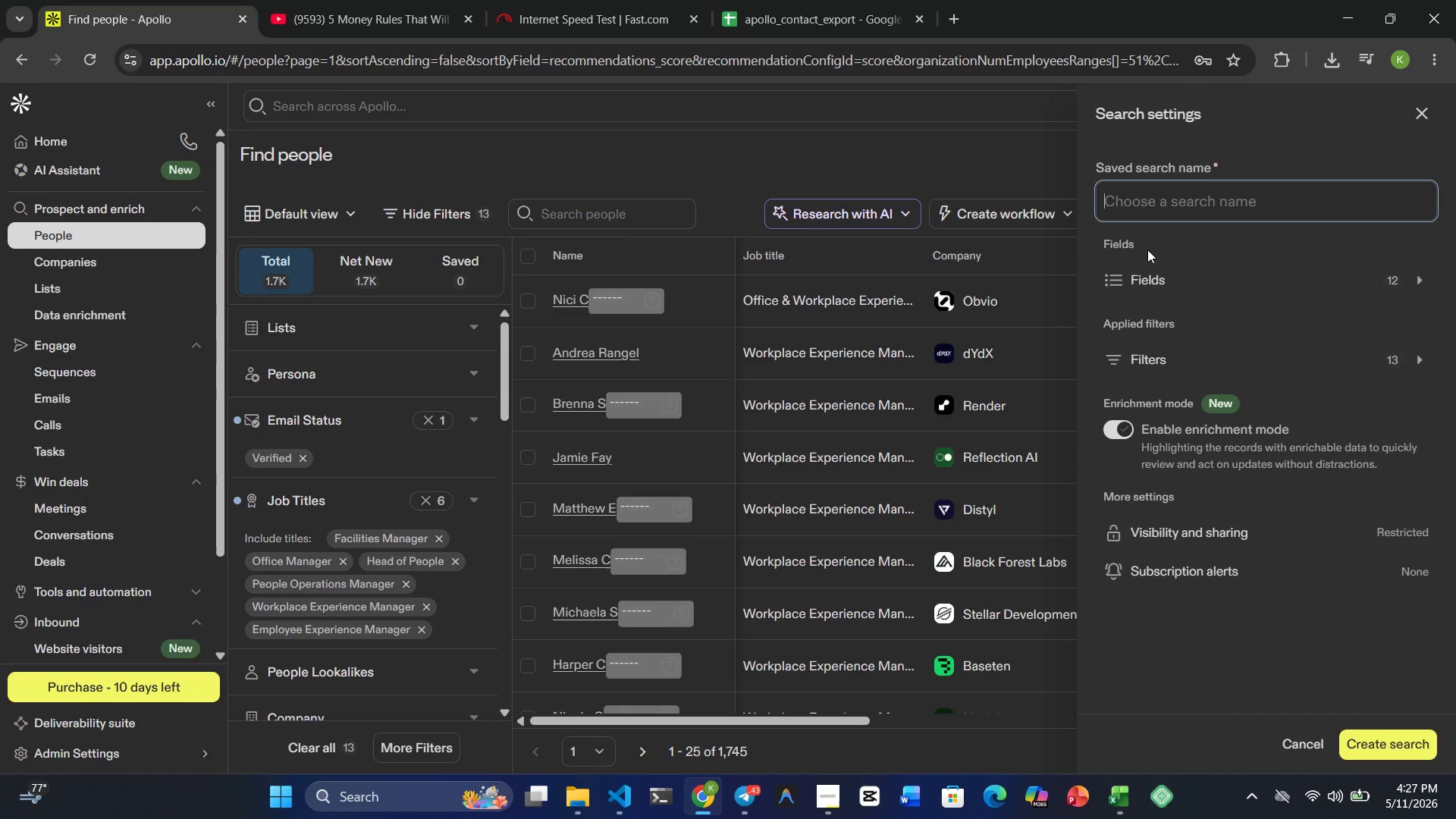 
key(Backspace)
 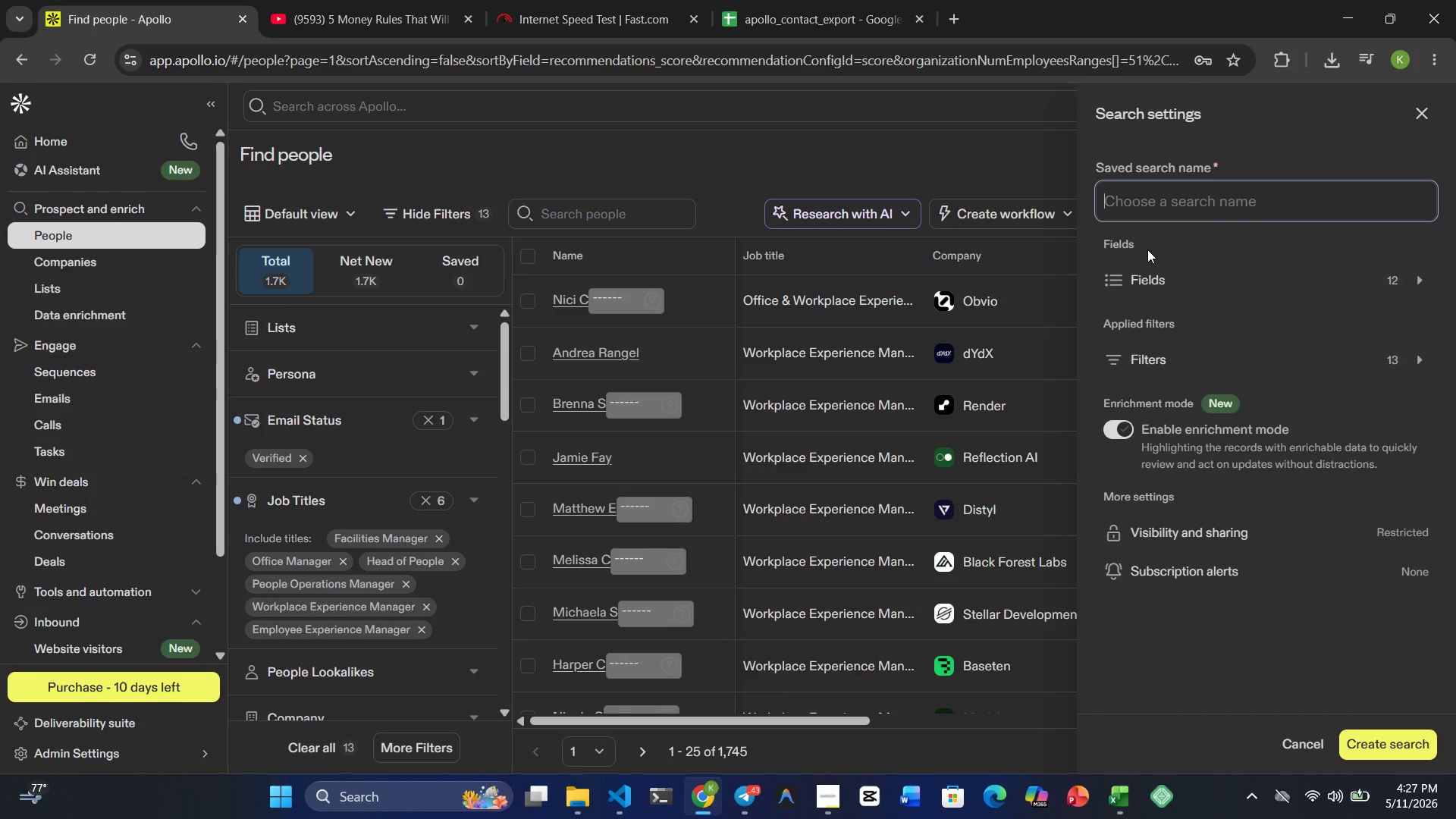 
type(Savory D)
key(Backspace)
type(Shifts )
 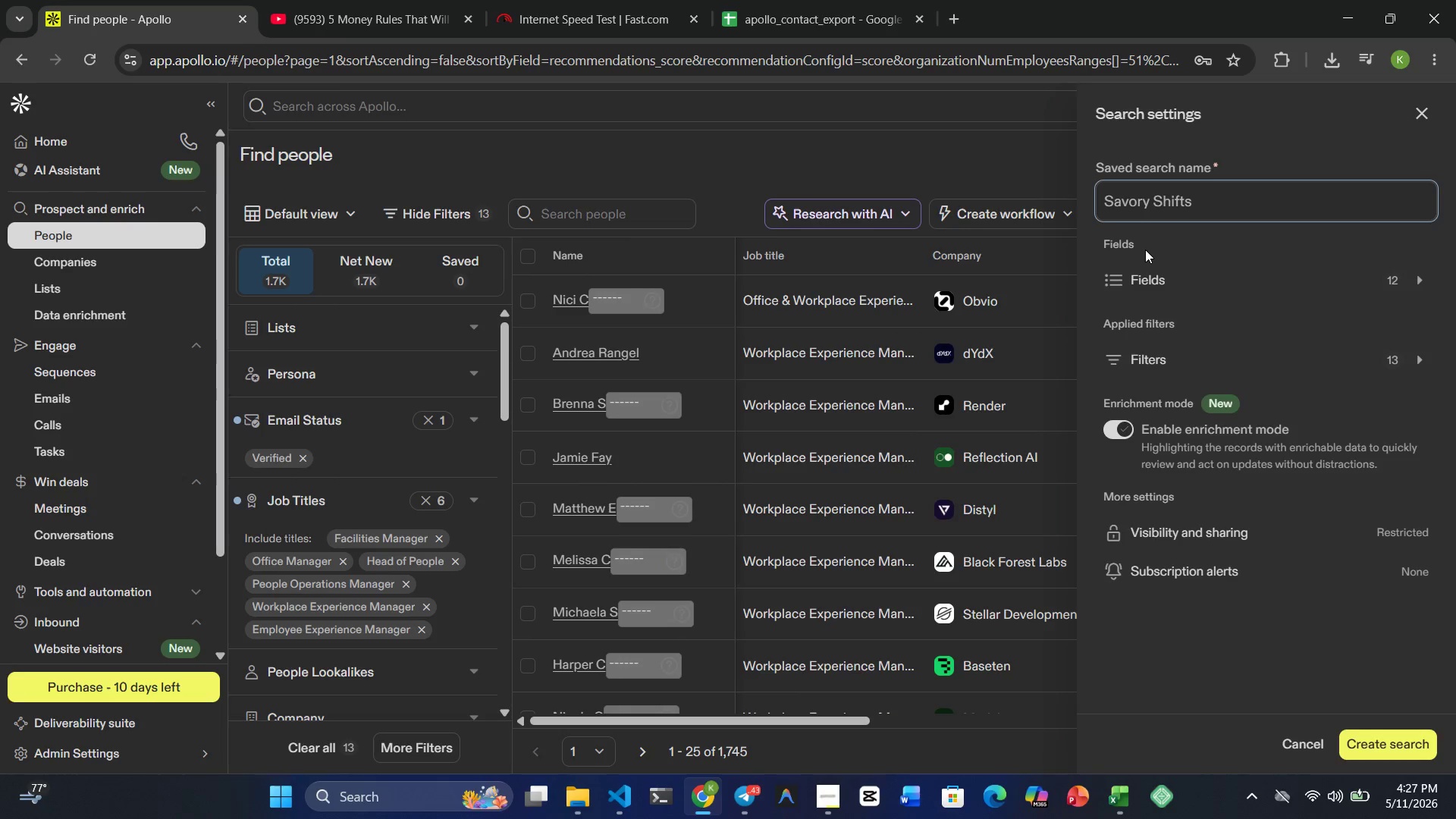 
type(Guest Contributors)
 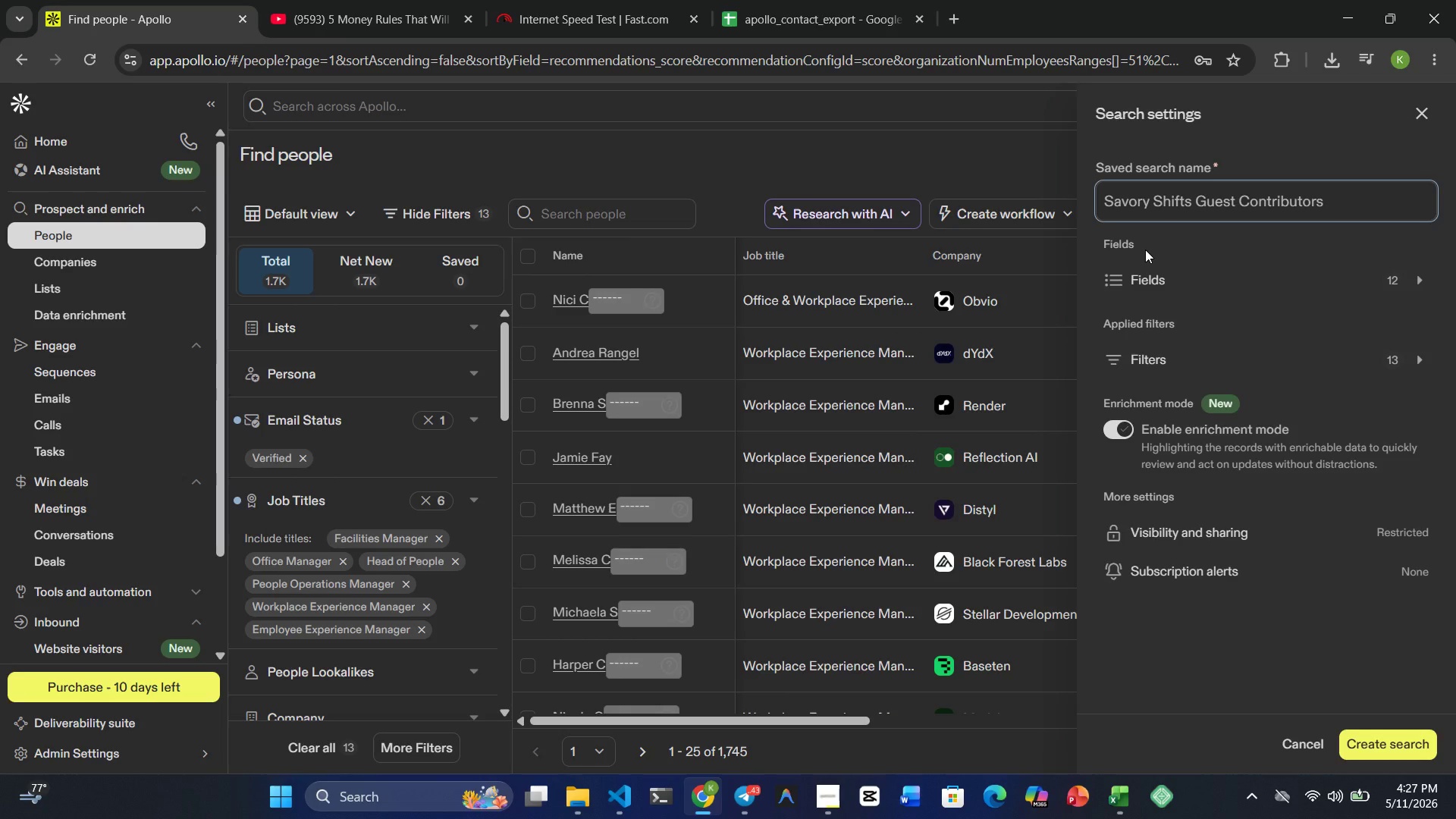 
wait(9.91)
 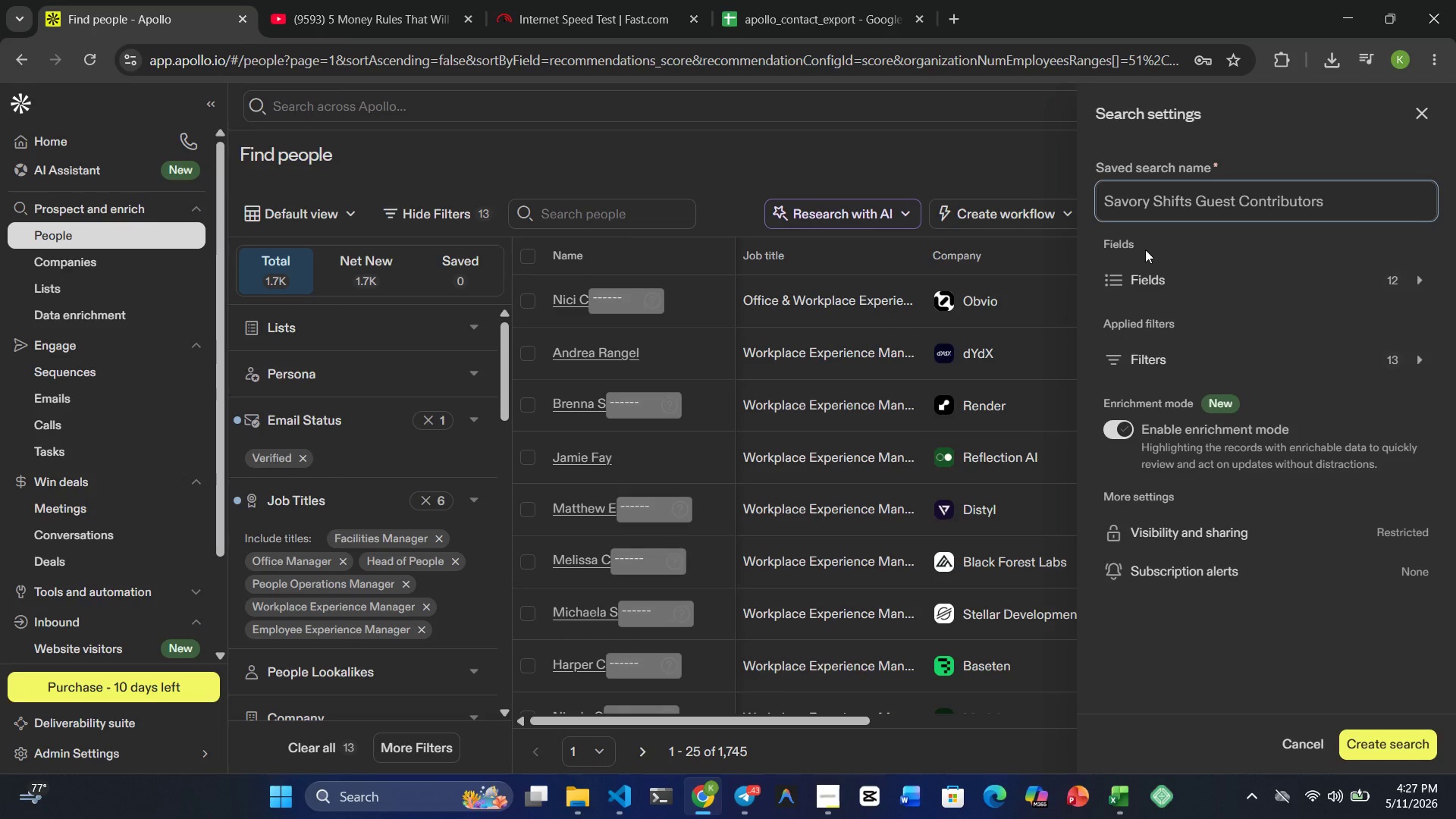 
left_click([1385, 742])
 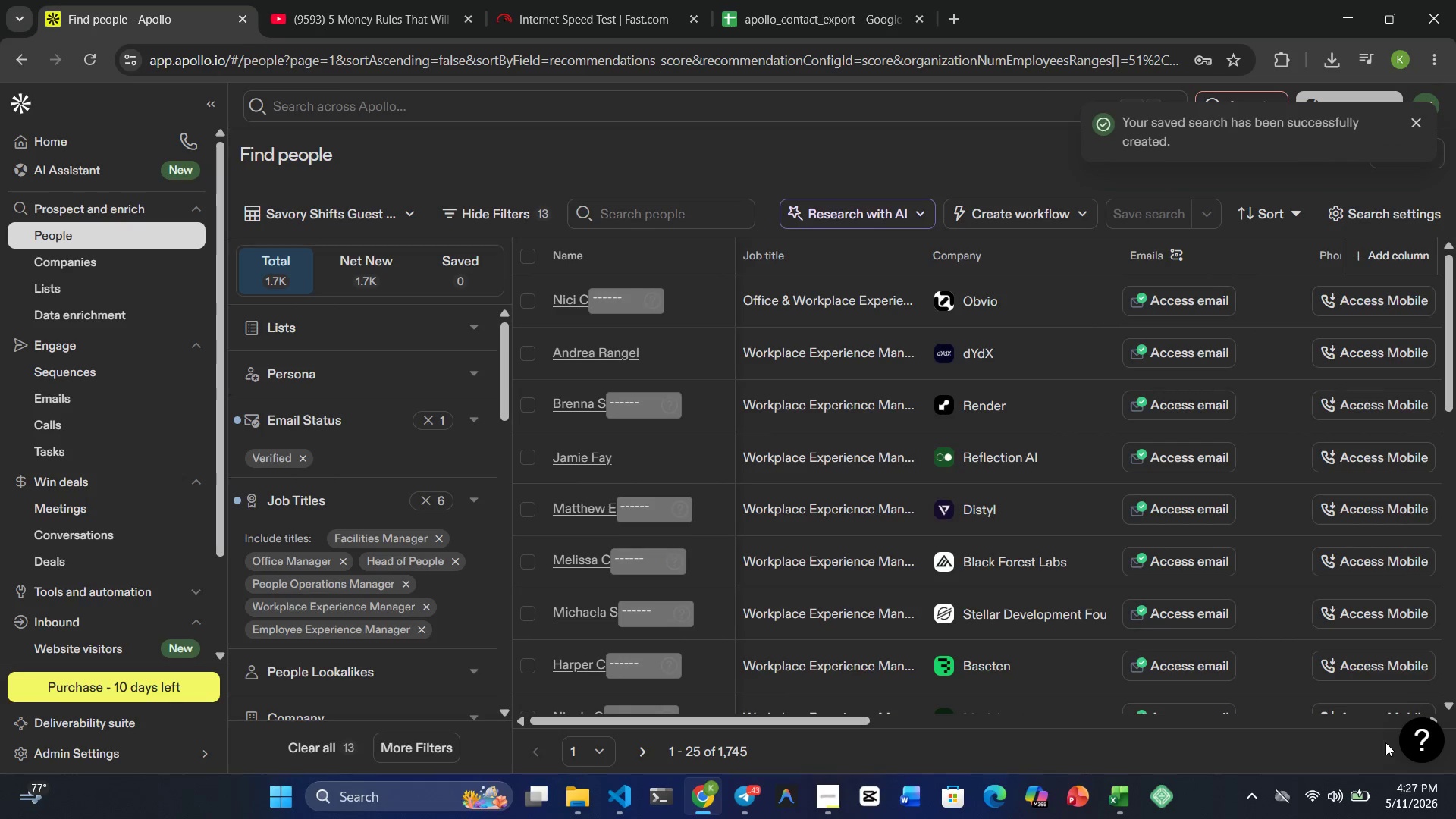 
scroll: coordinate [1111, 560], scroll_direction: down, amount: 5.0
 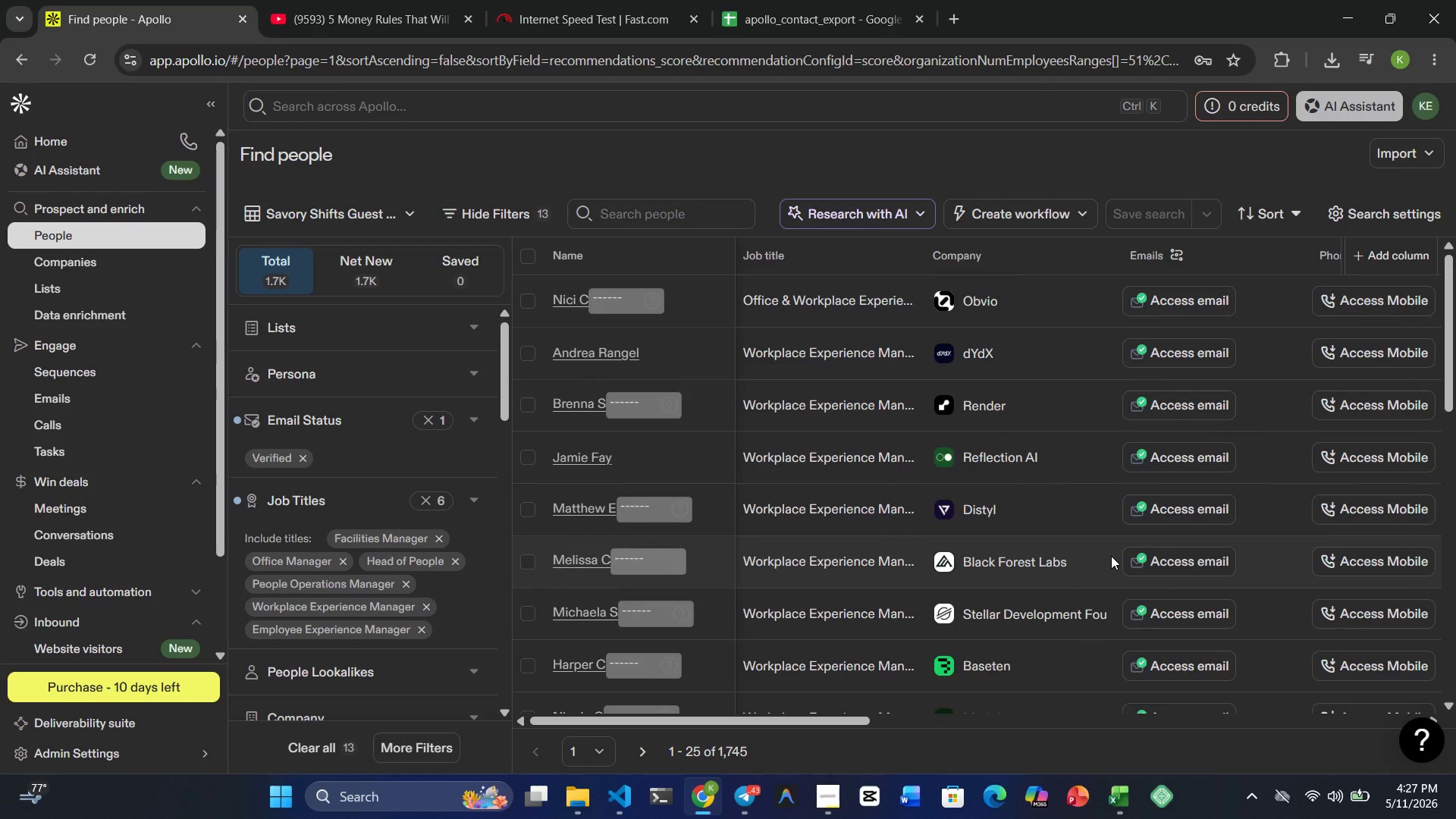 
scroll: coordinate [1119, 561], scroll_direction: up, amount: 20.0
 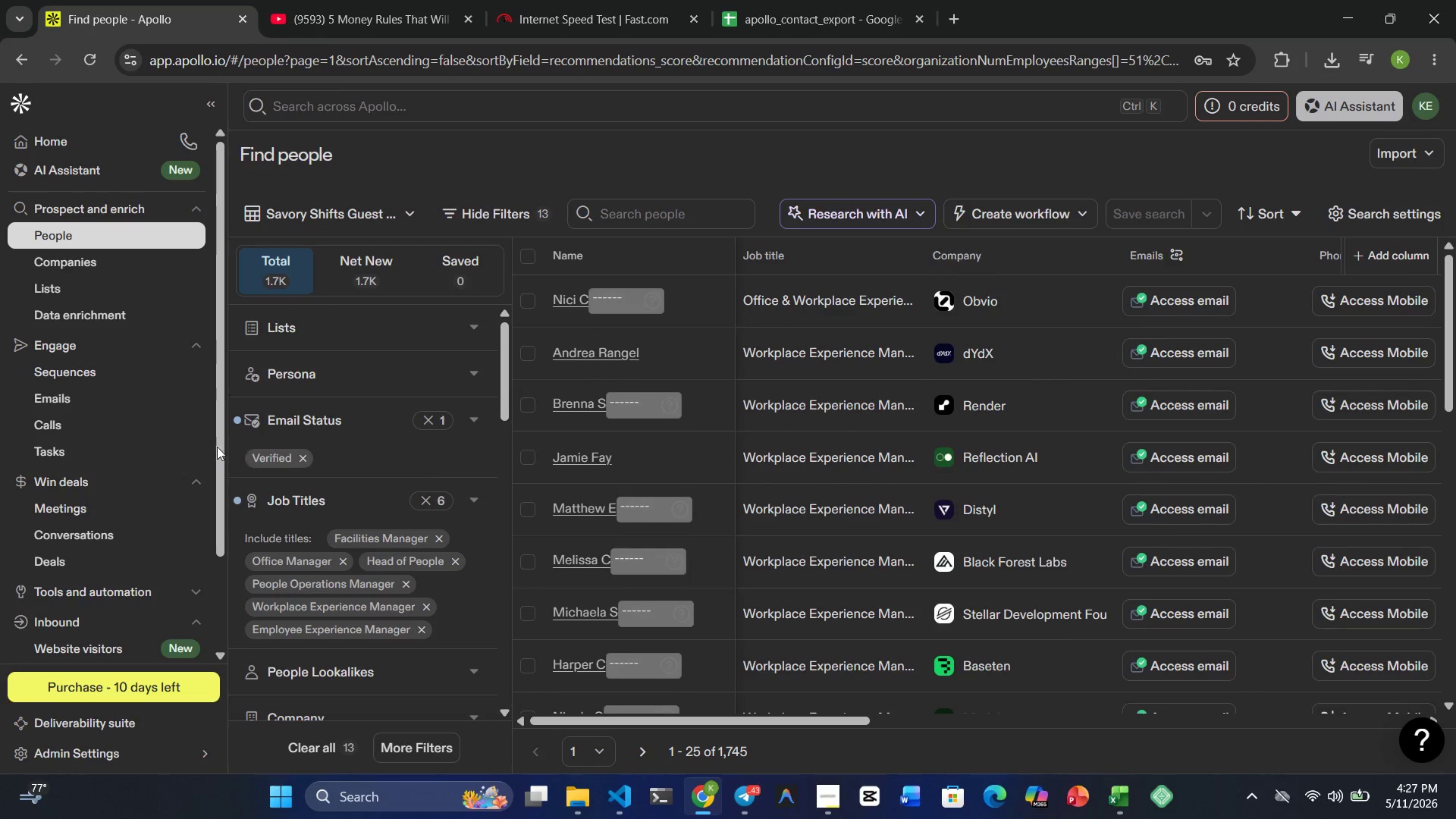 
mouse_move([141, 430])
 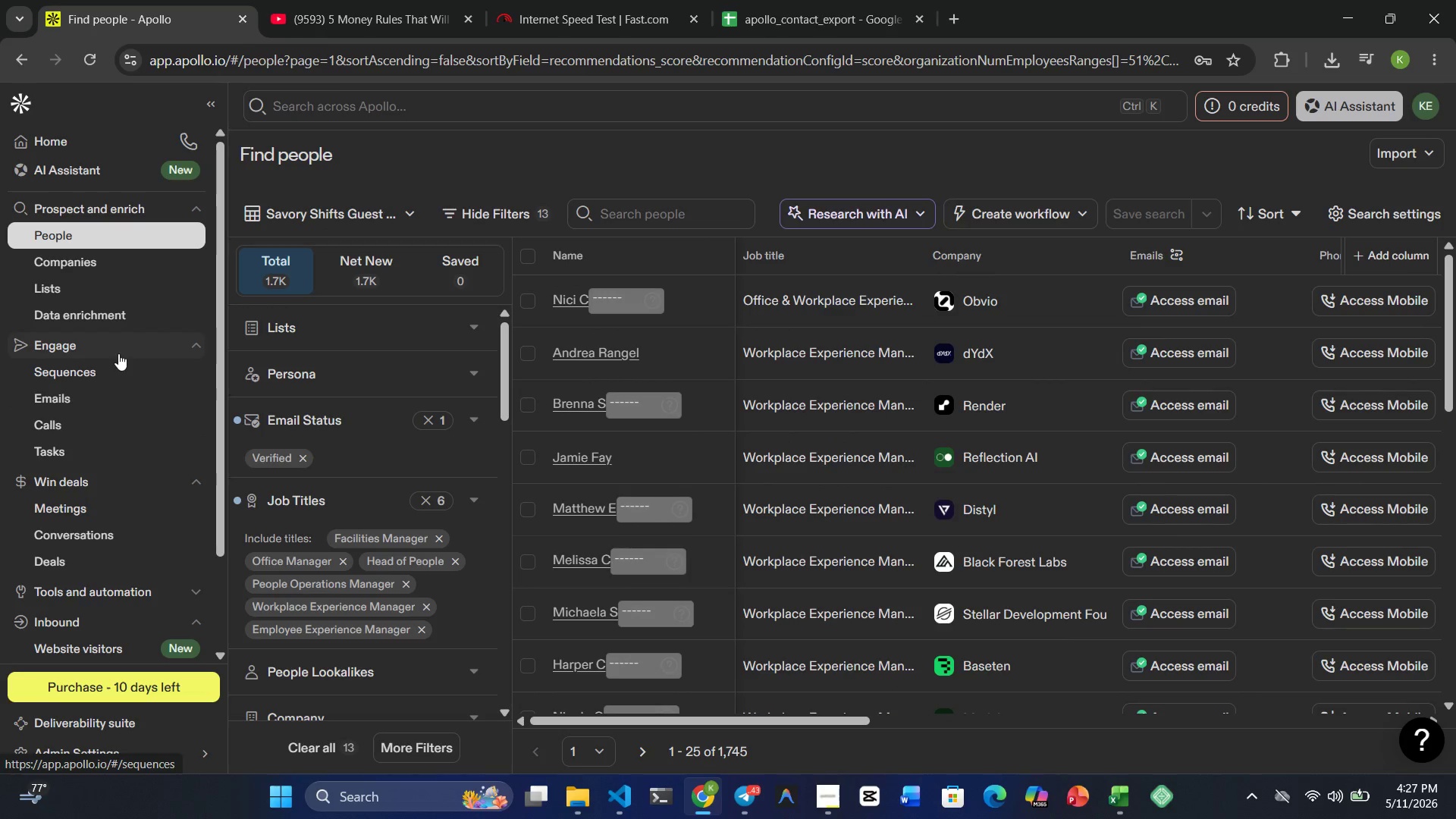 
left_click([111, 365])
 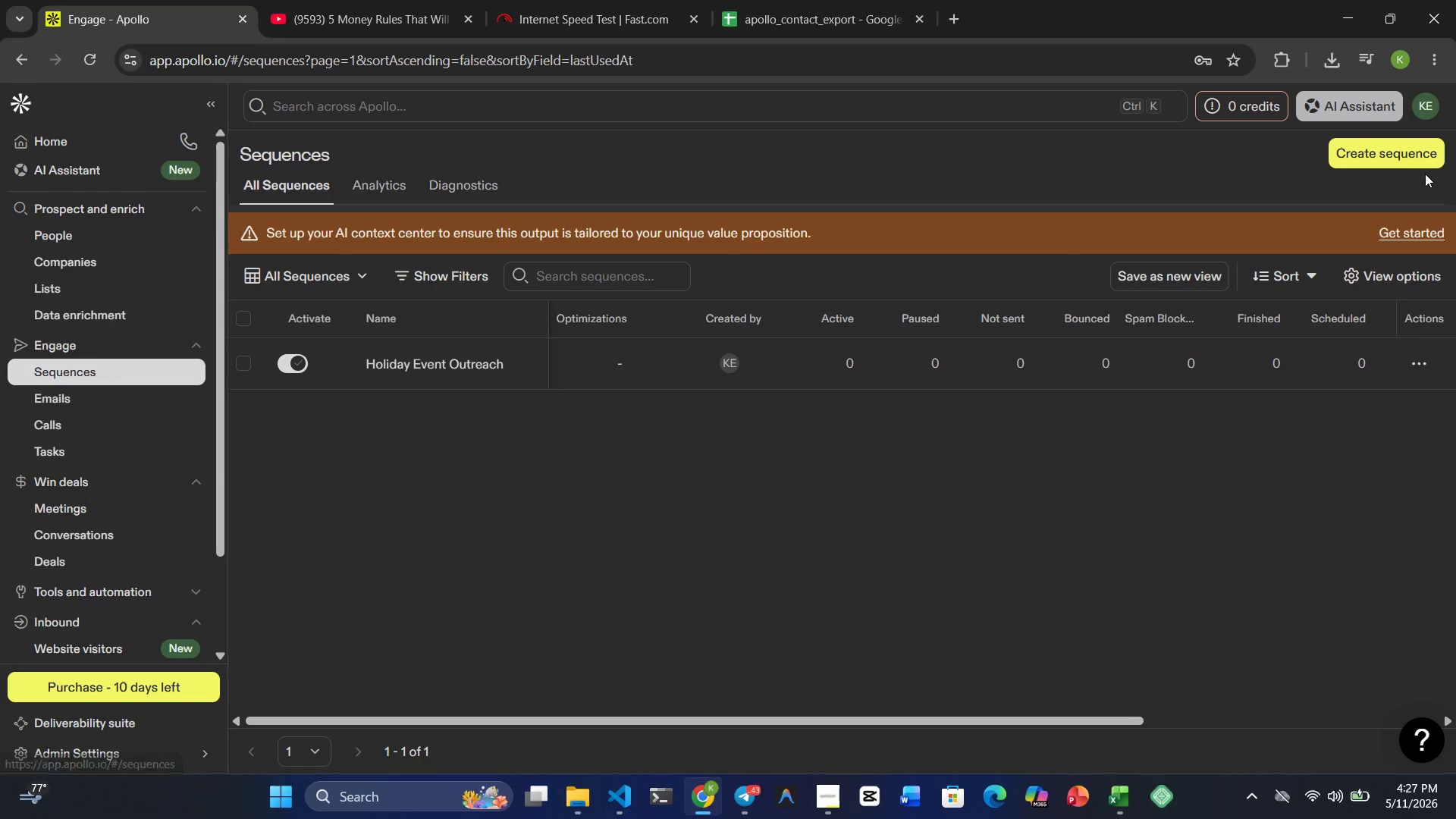 
left_click([1395, 152])
 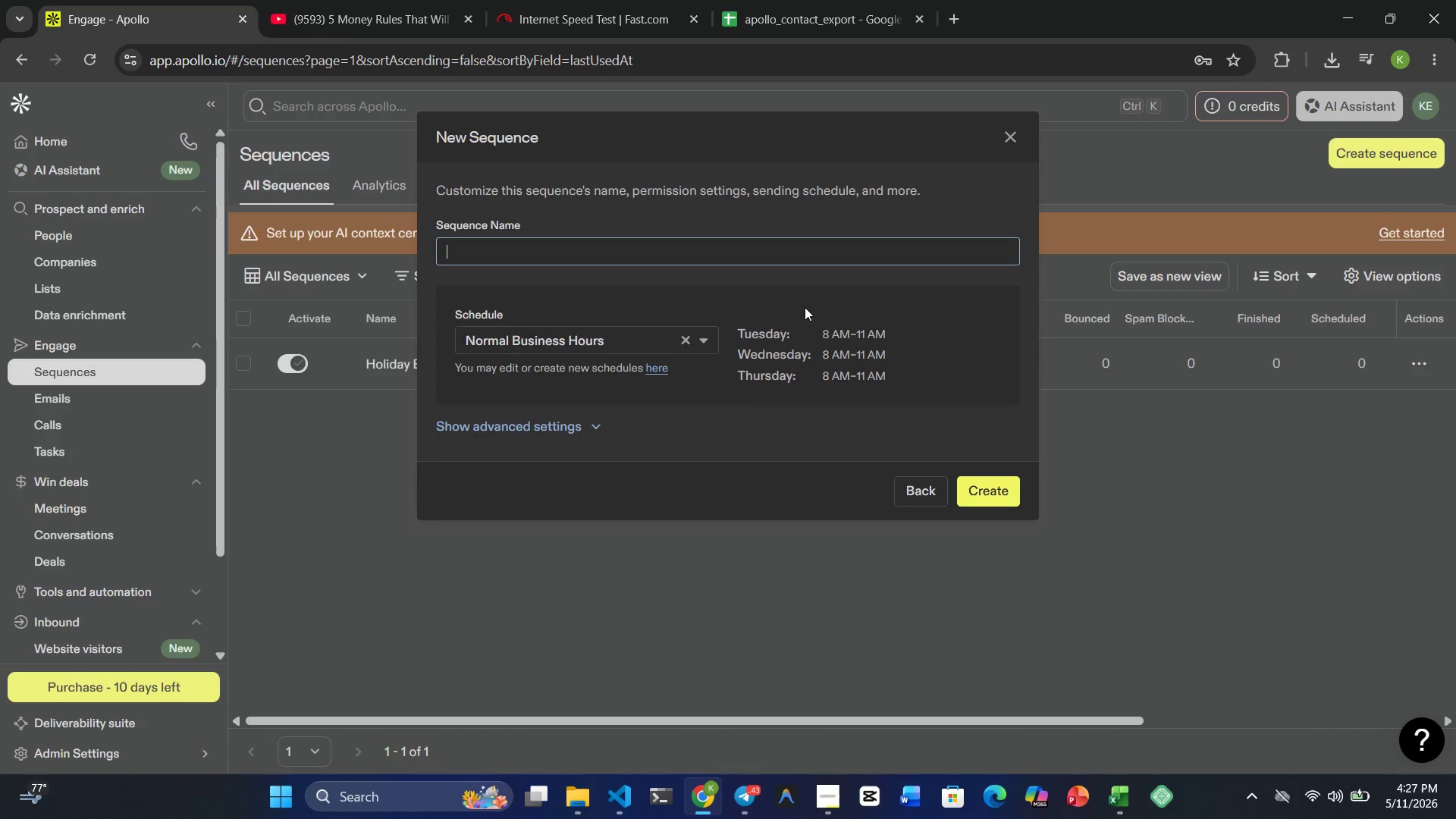 
wait(7.36)
 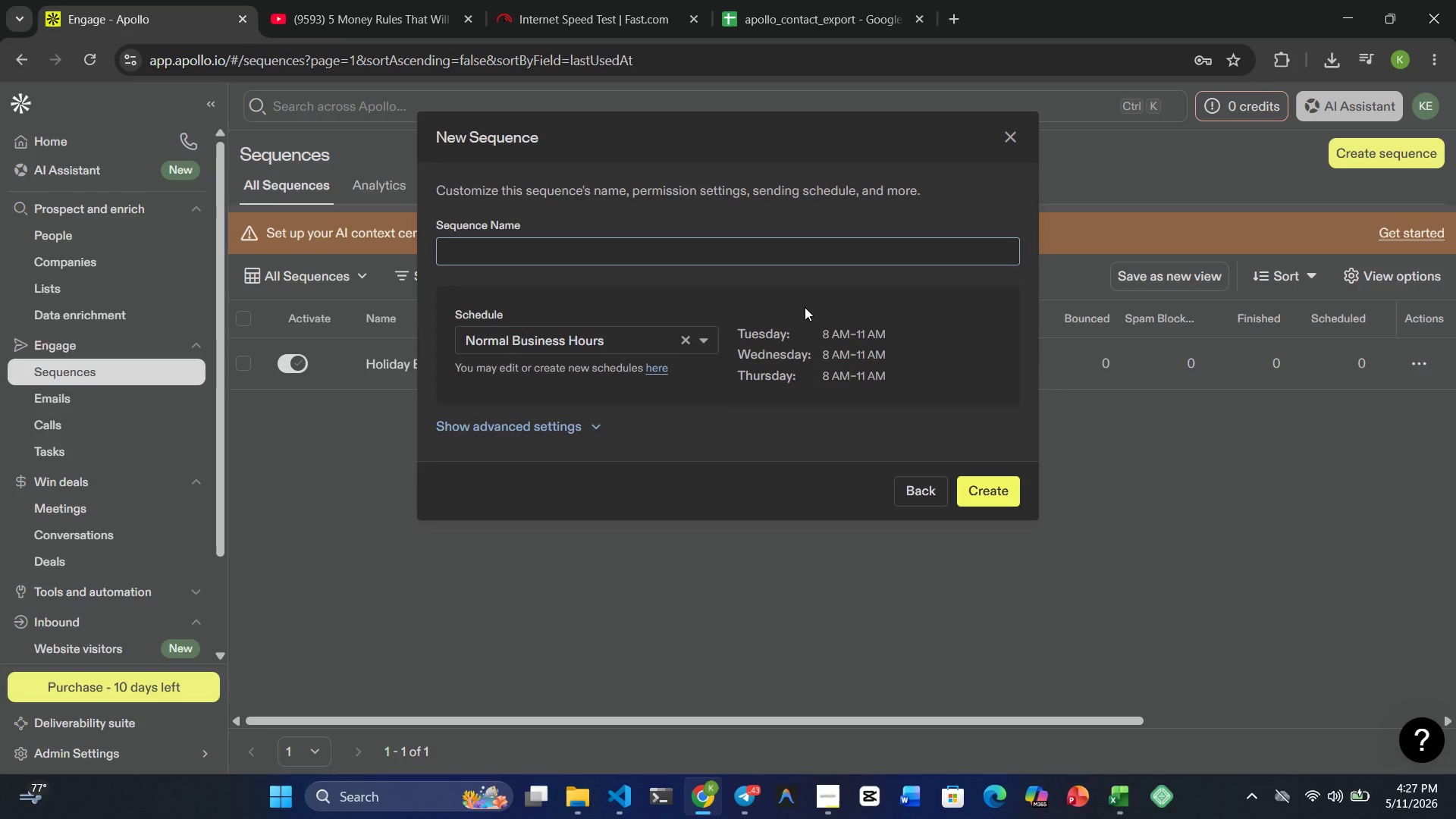 
type(future Future of Work-Lunch Outreach)
 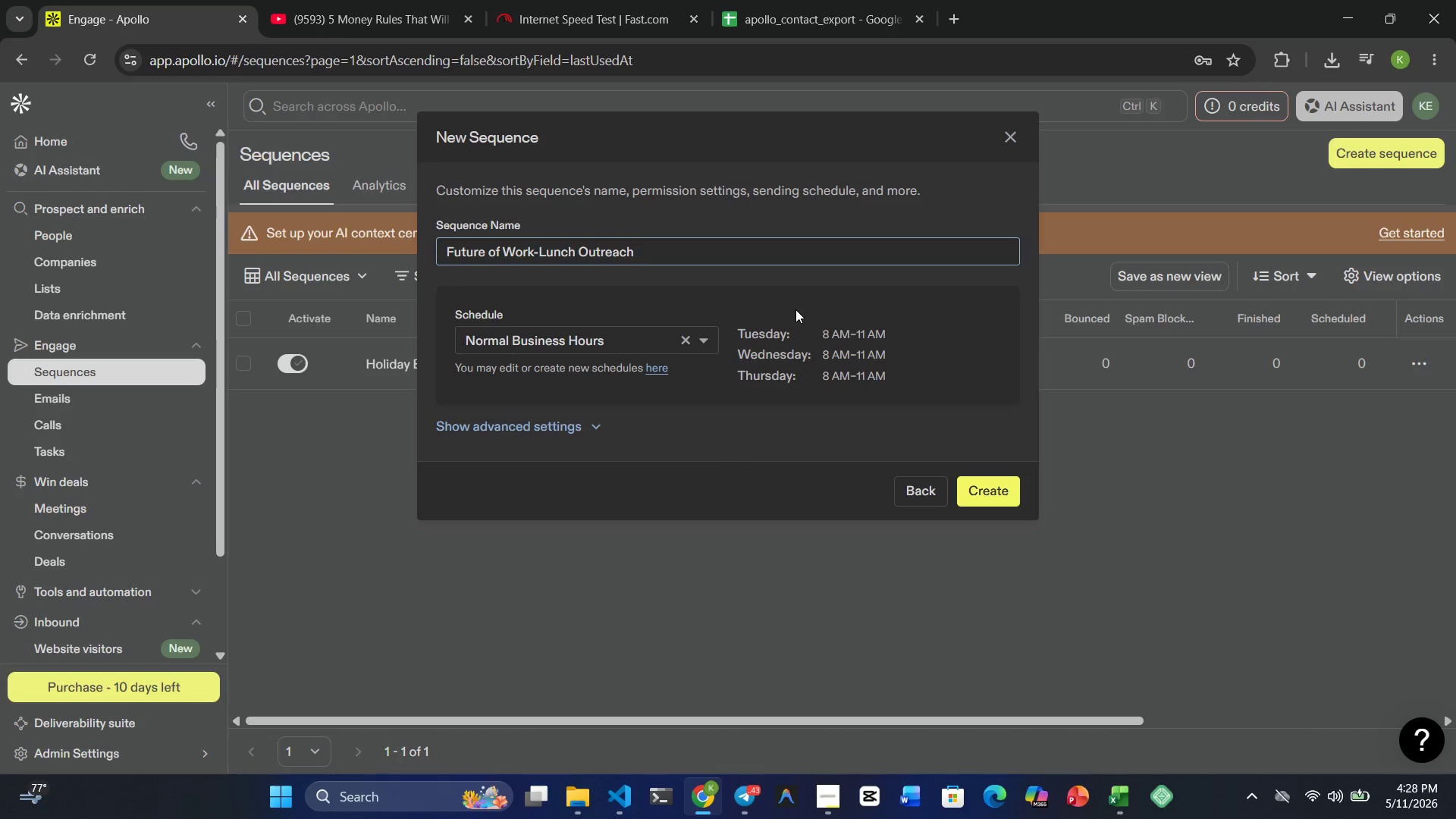 
hold_key(key=Backspace, duration=0.78)
 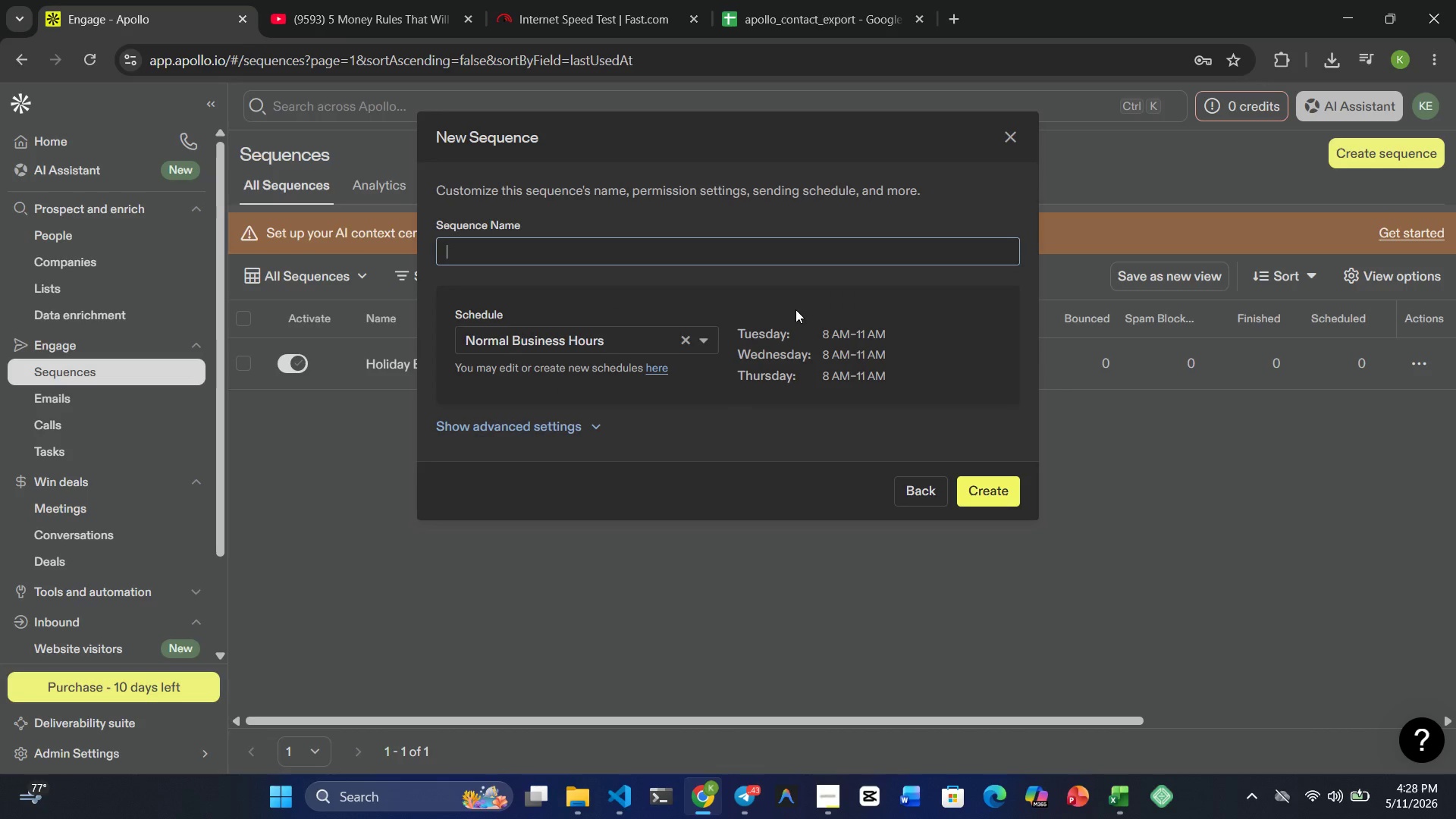 
wait(15.17)
 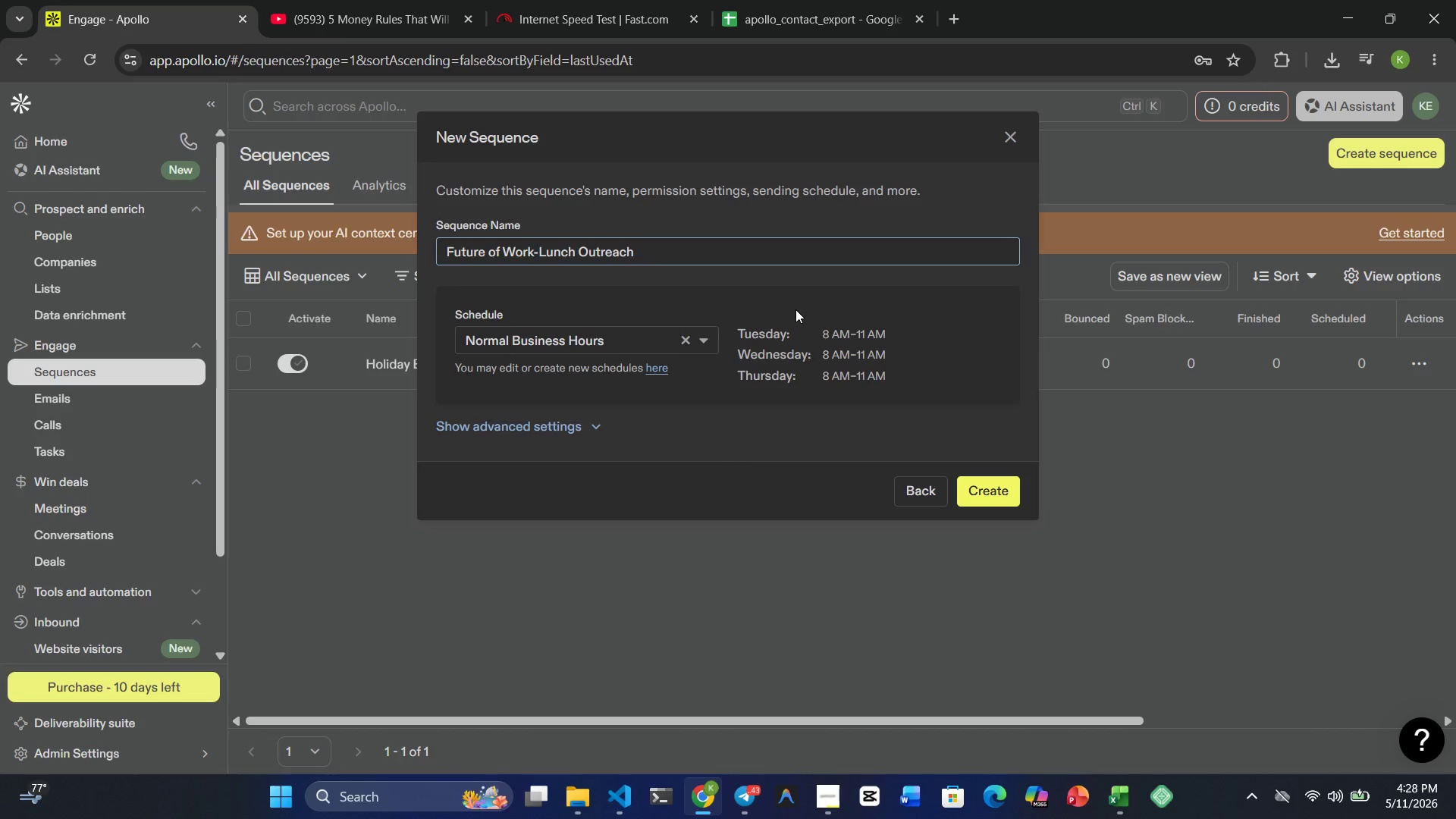 
left_click([976, 490])
 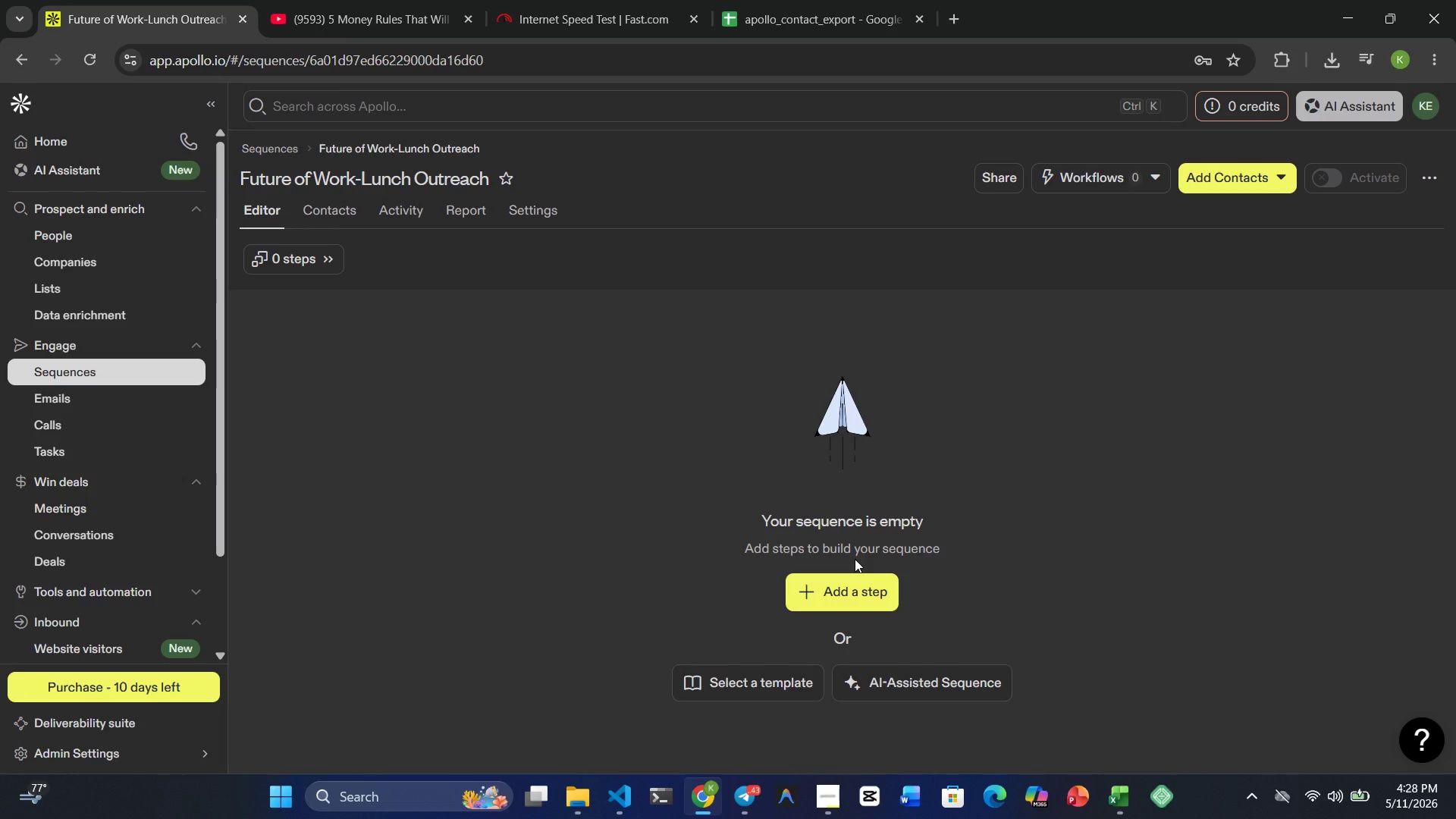 
wait(6.55)
 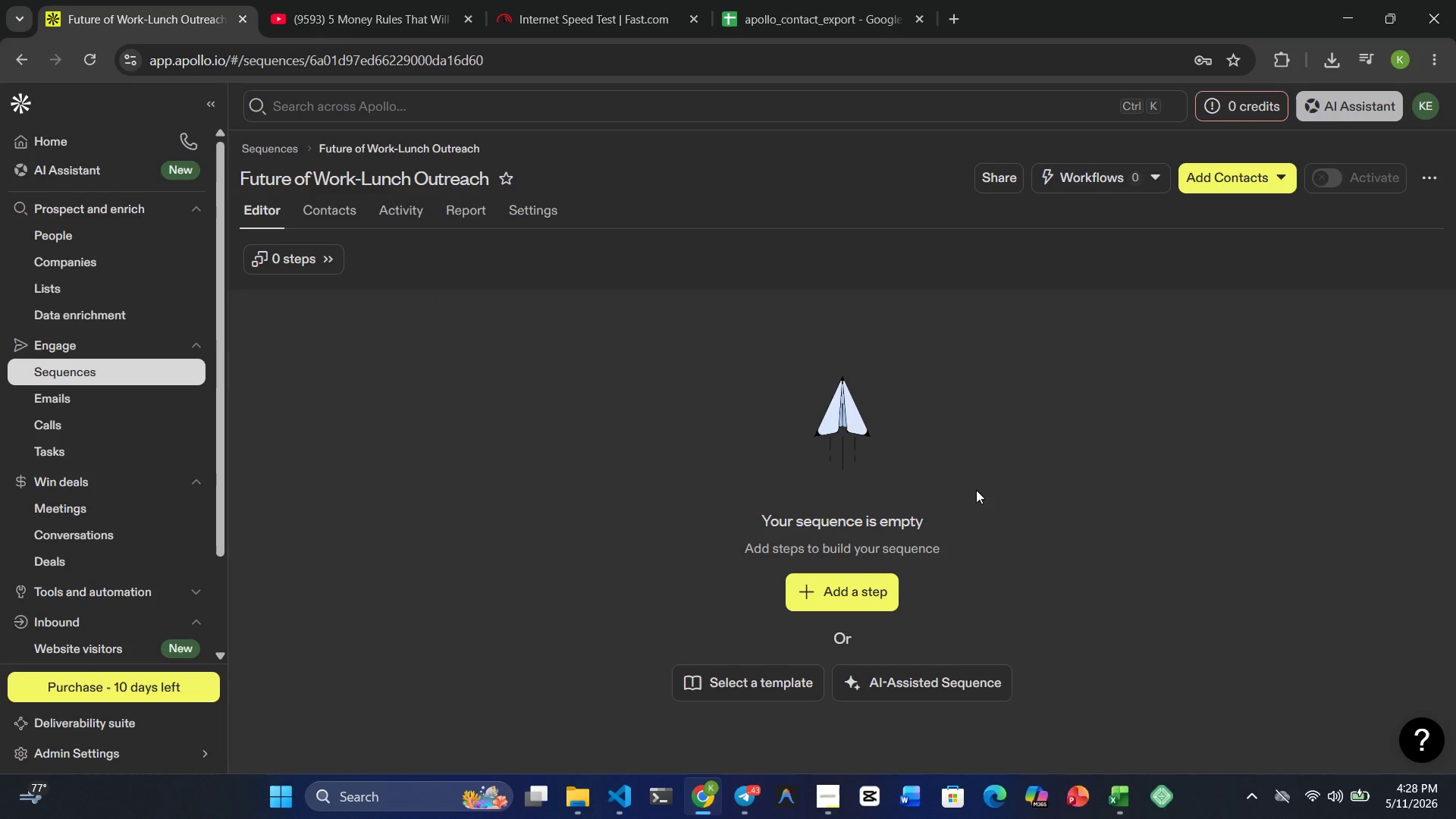 
left_click([844, 600])
 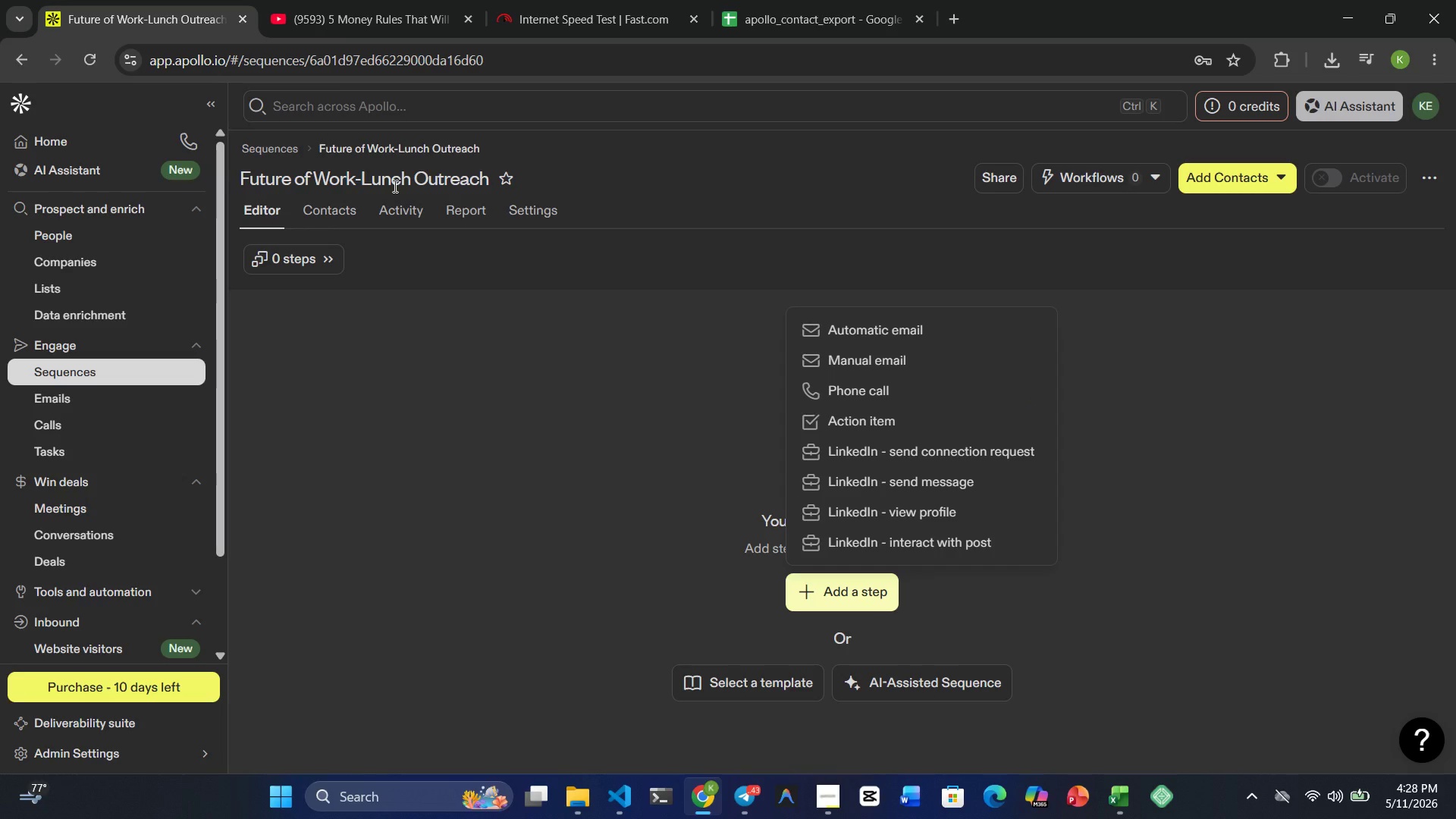 
wait(7.52)
 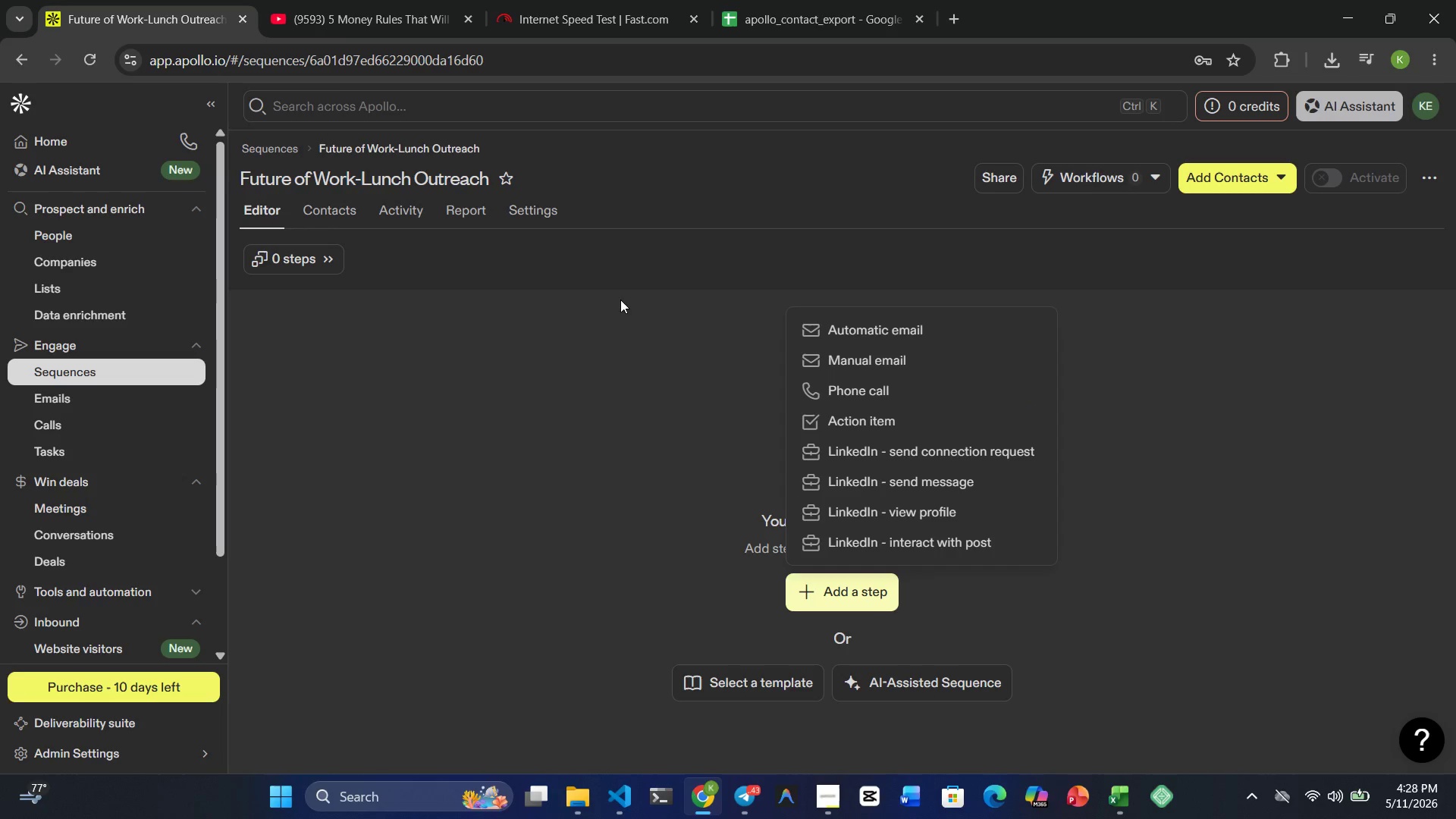 
left_click([1417, 179])
 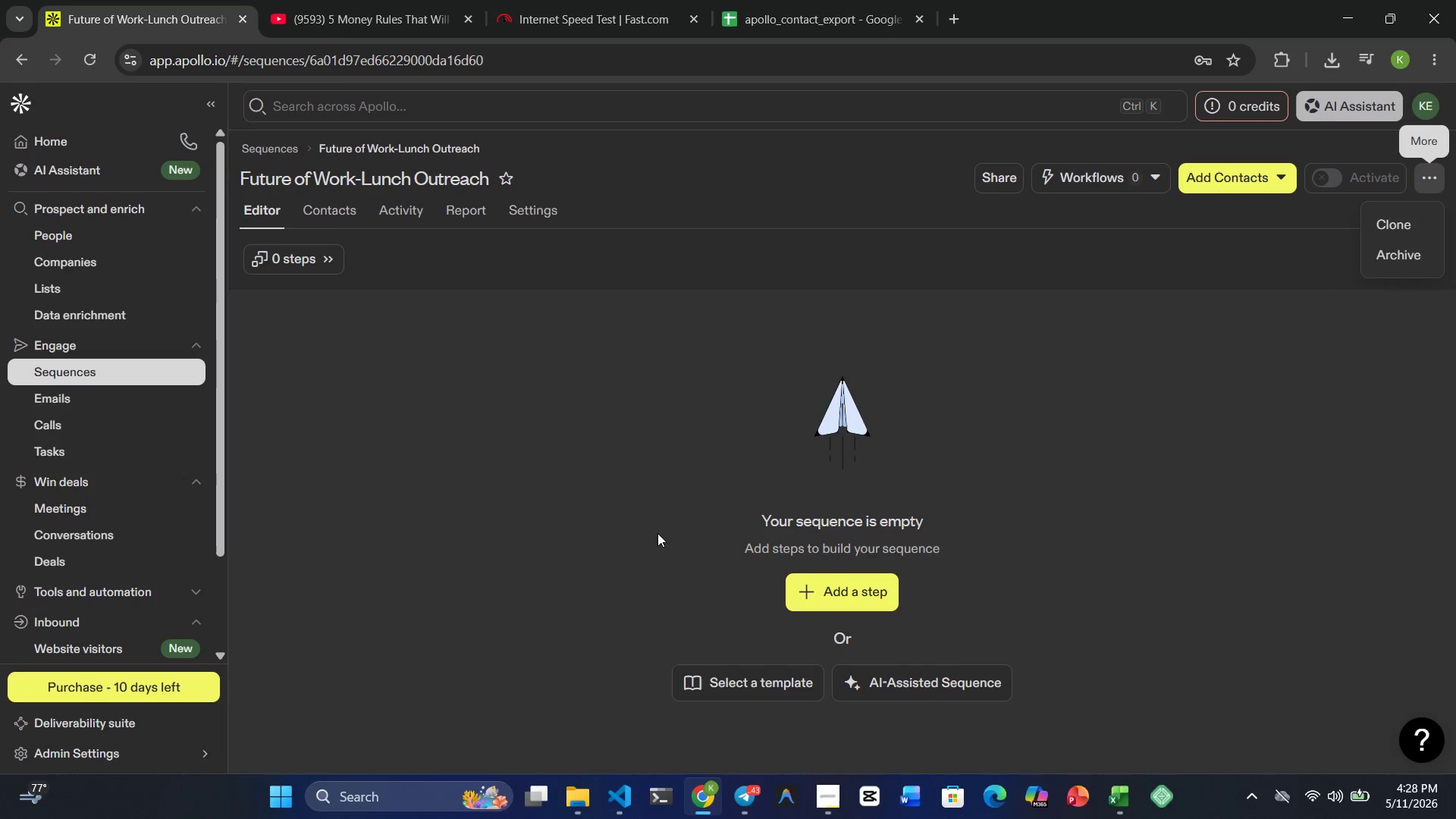 
left_click([824, 586])
 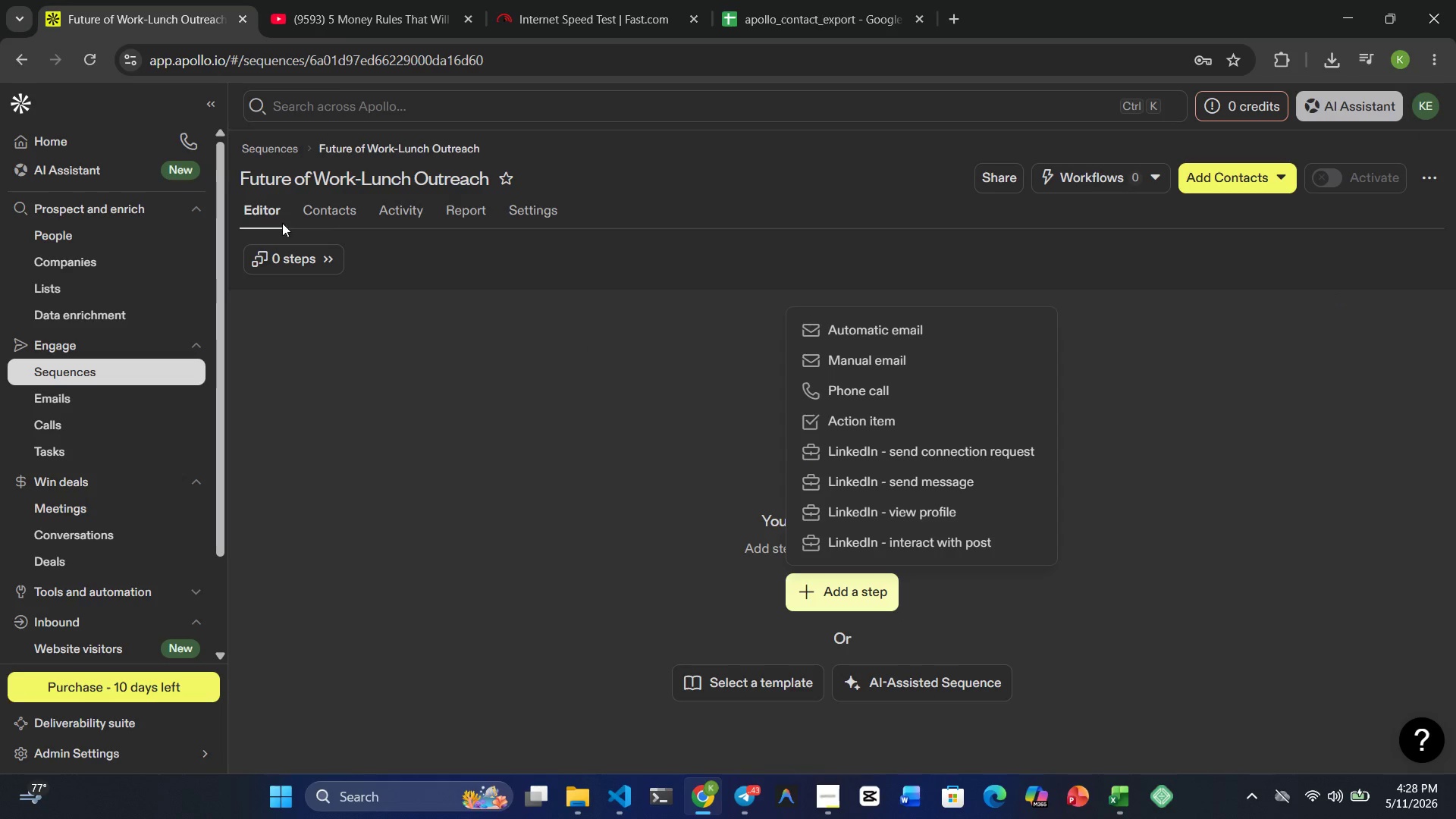 
left_click([20, 52])
 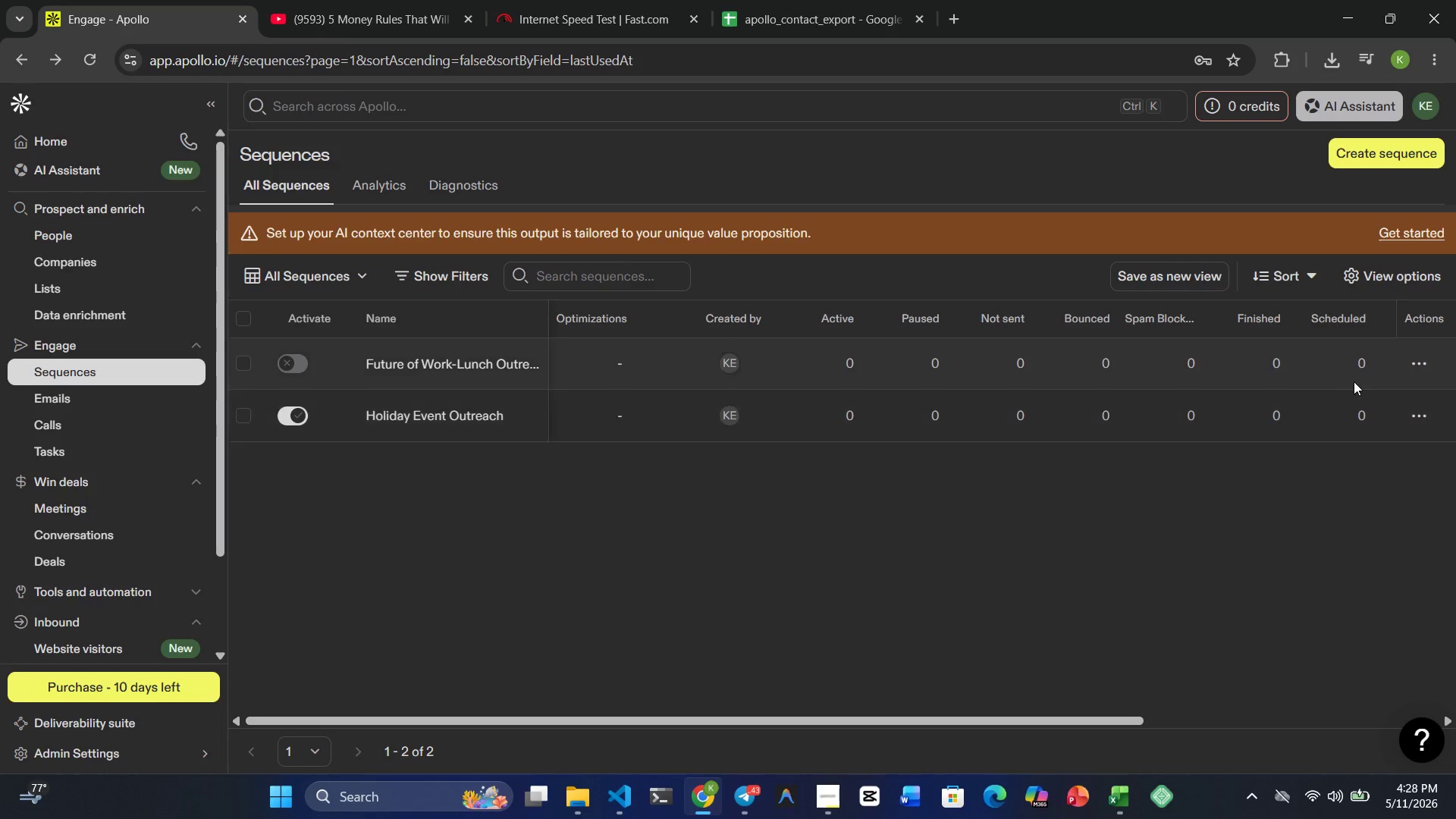 
left_click([1416, 356])
 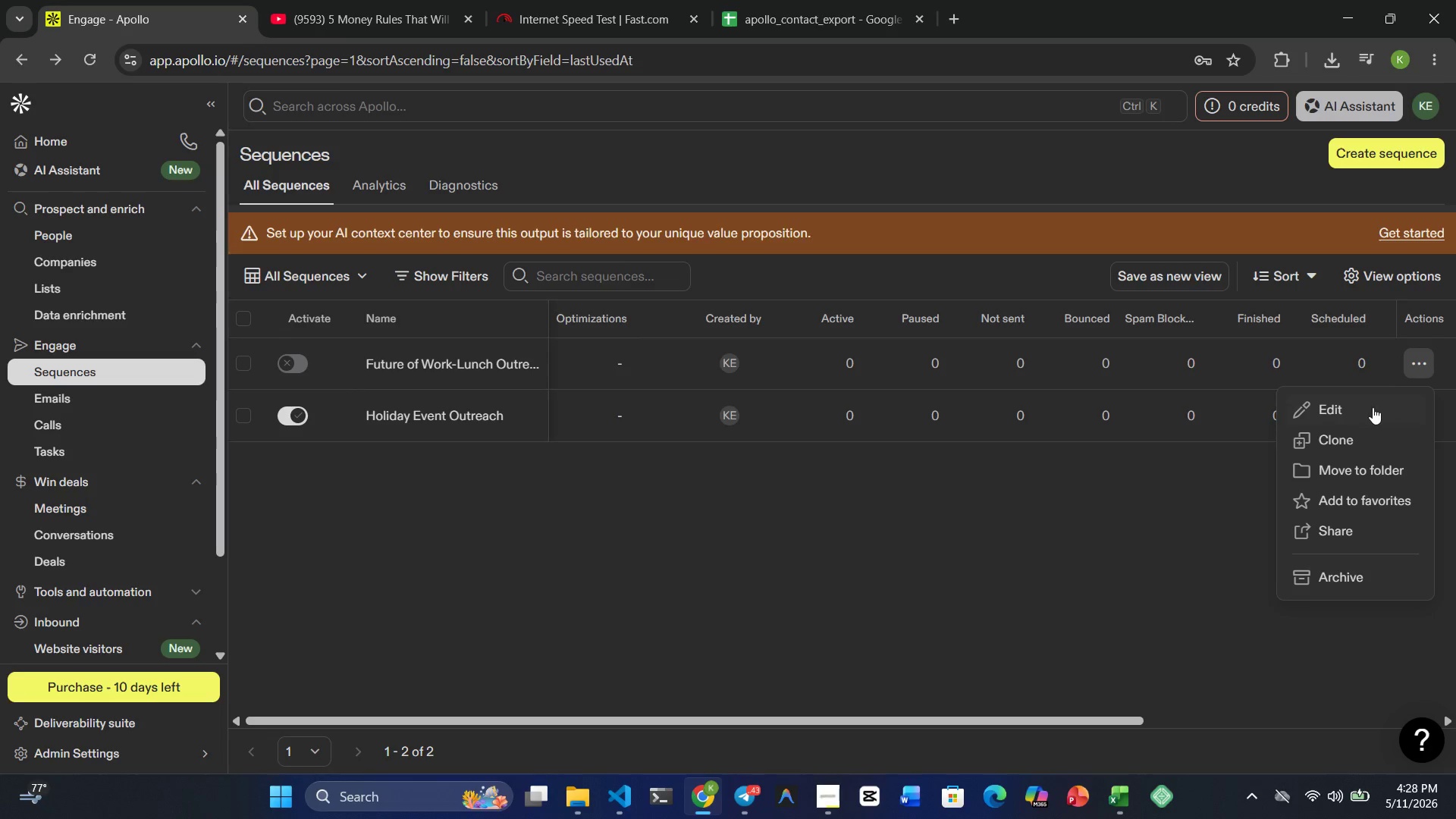 
left_click([1367, 407])
 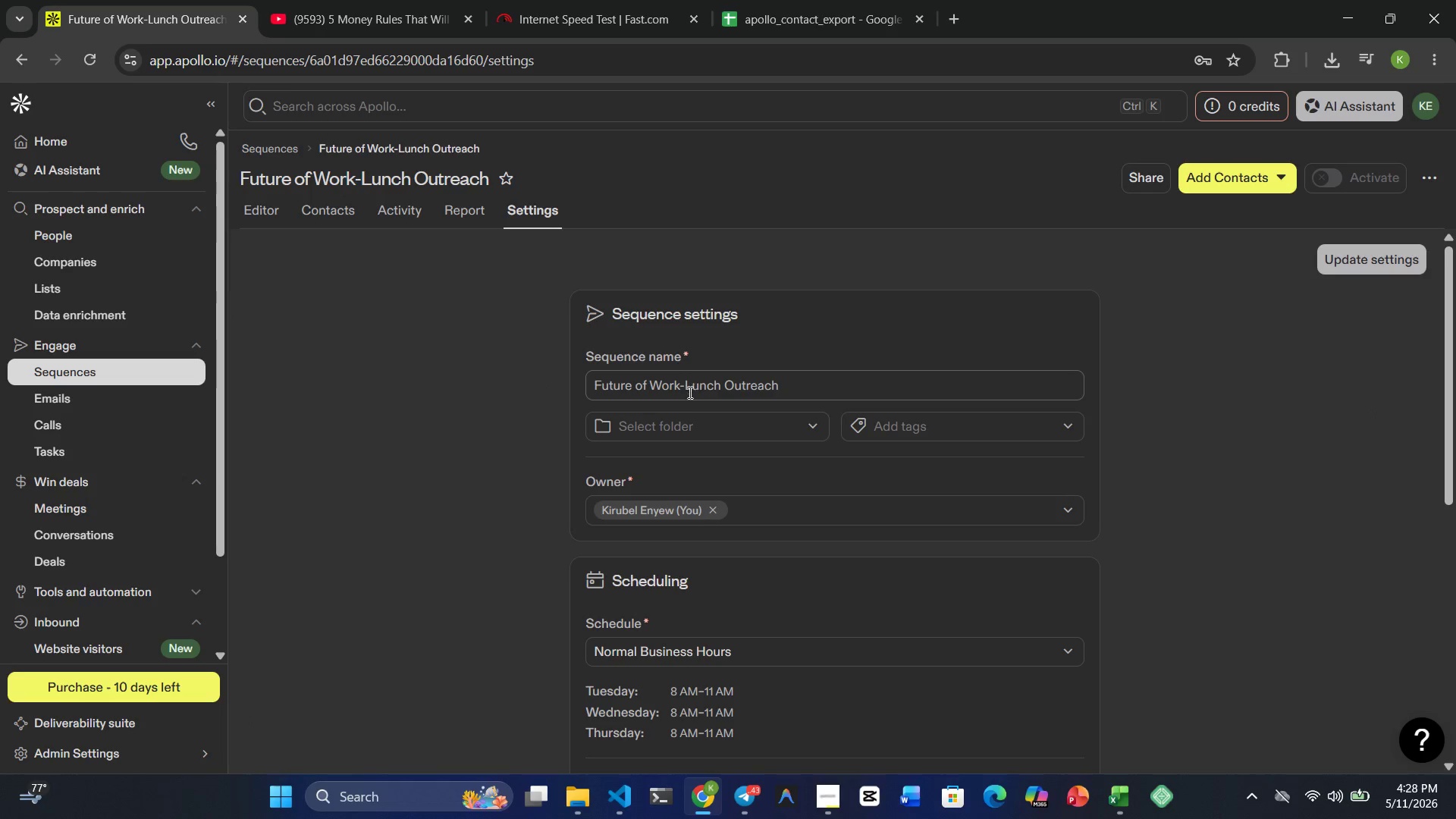 
left_click([648, 379])
 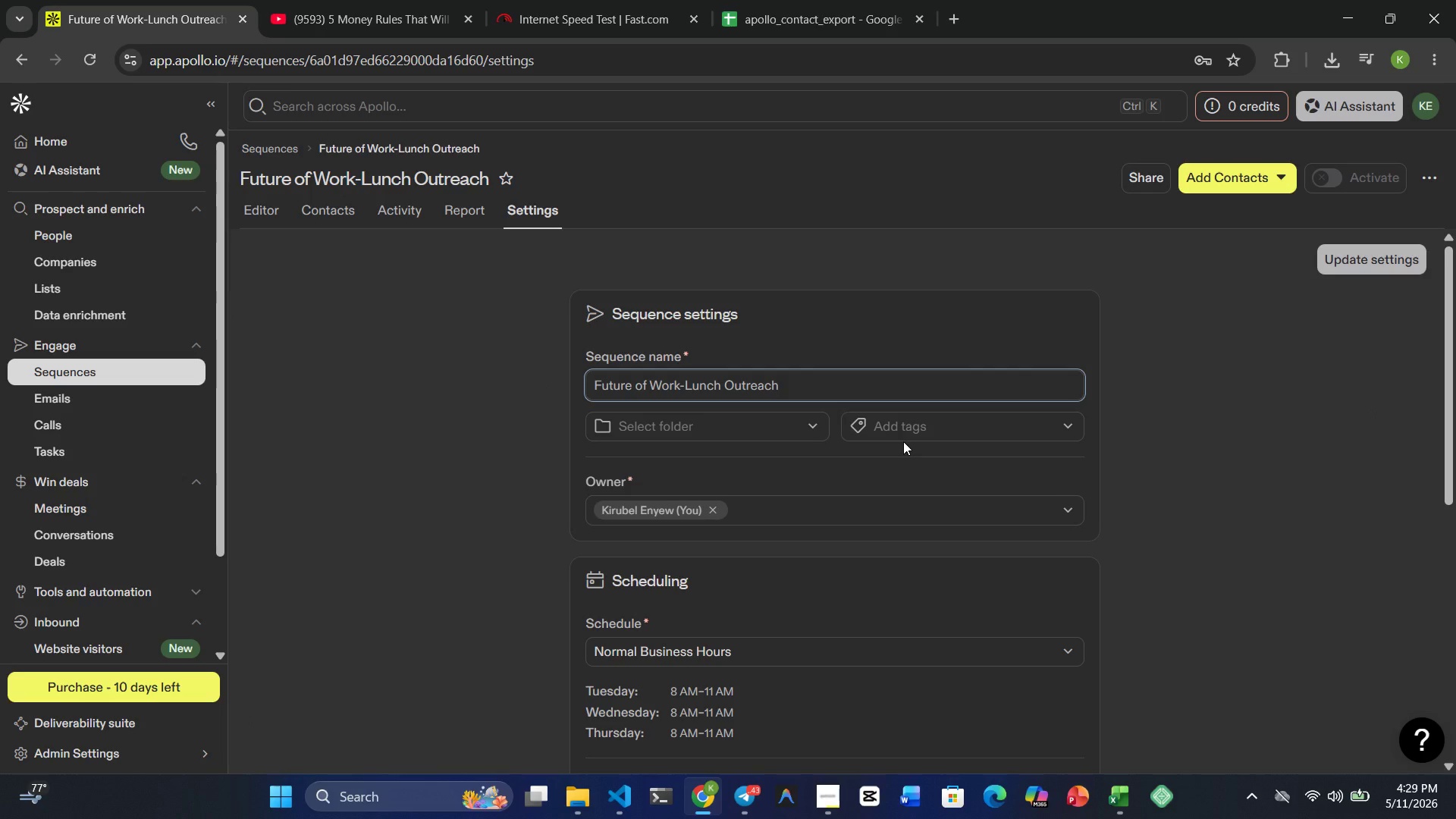 
key(Backspace)
 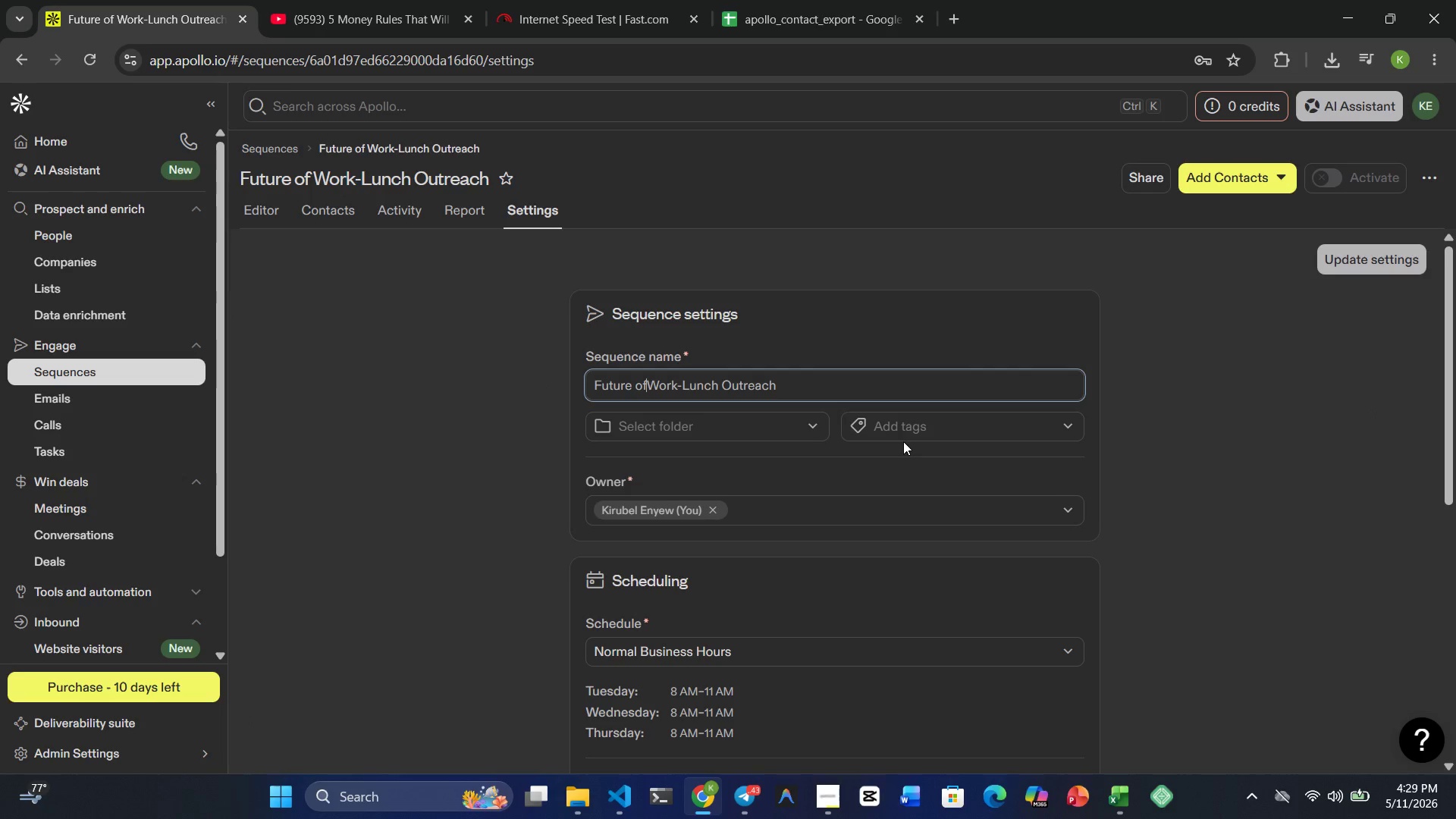 
key(Space)
 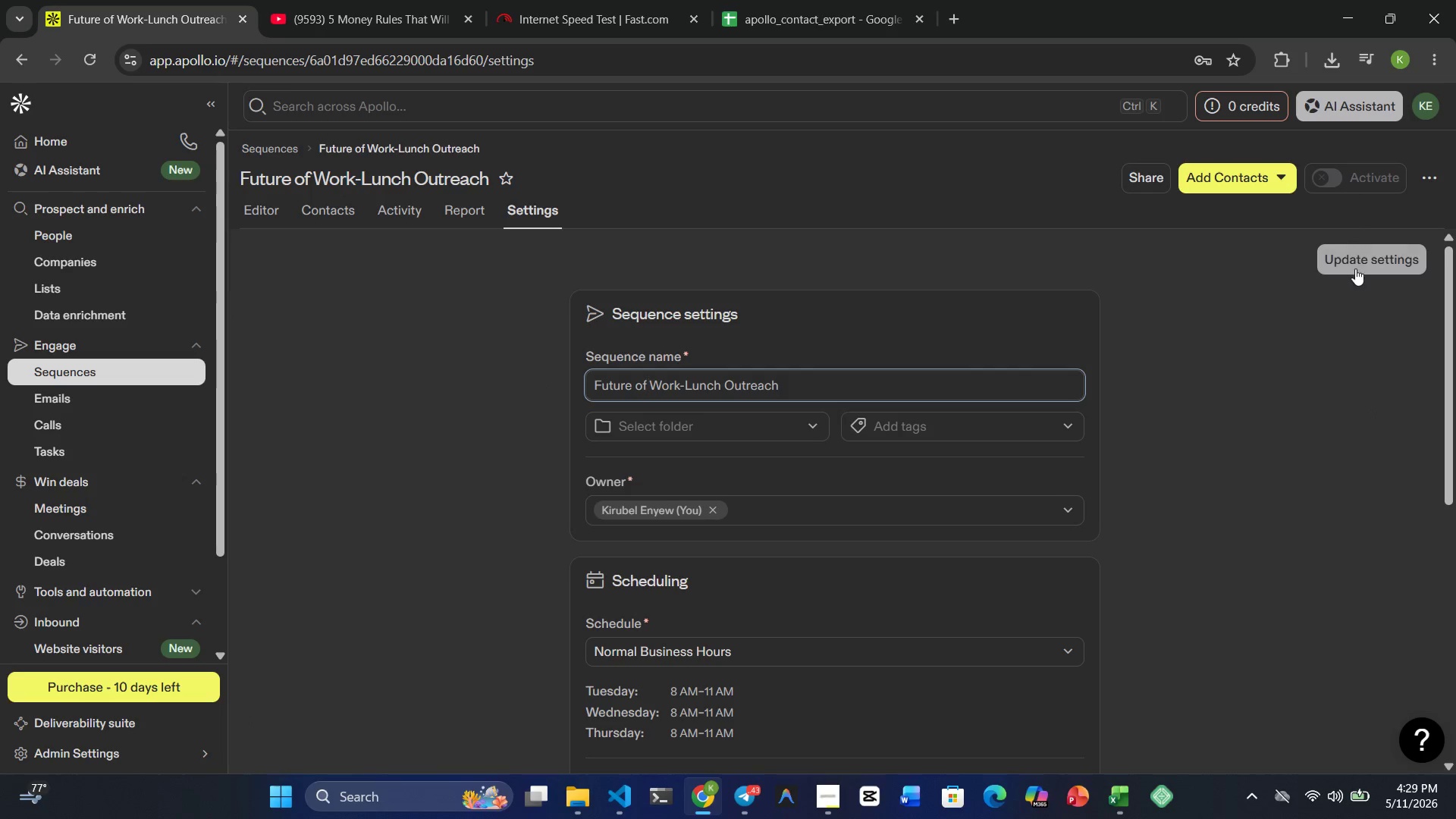 
left_click([1342, 266])
 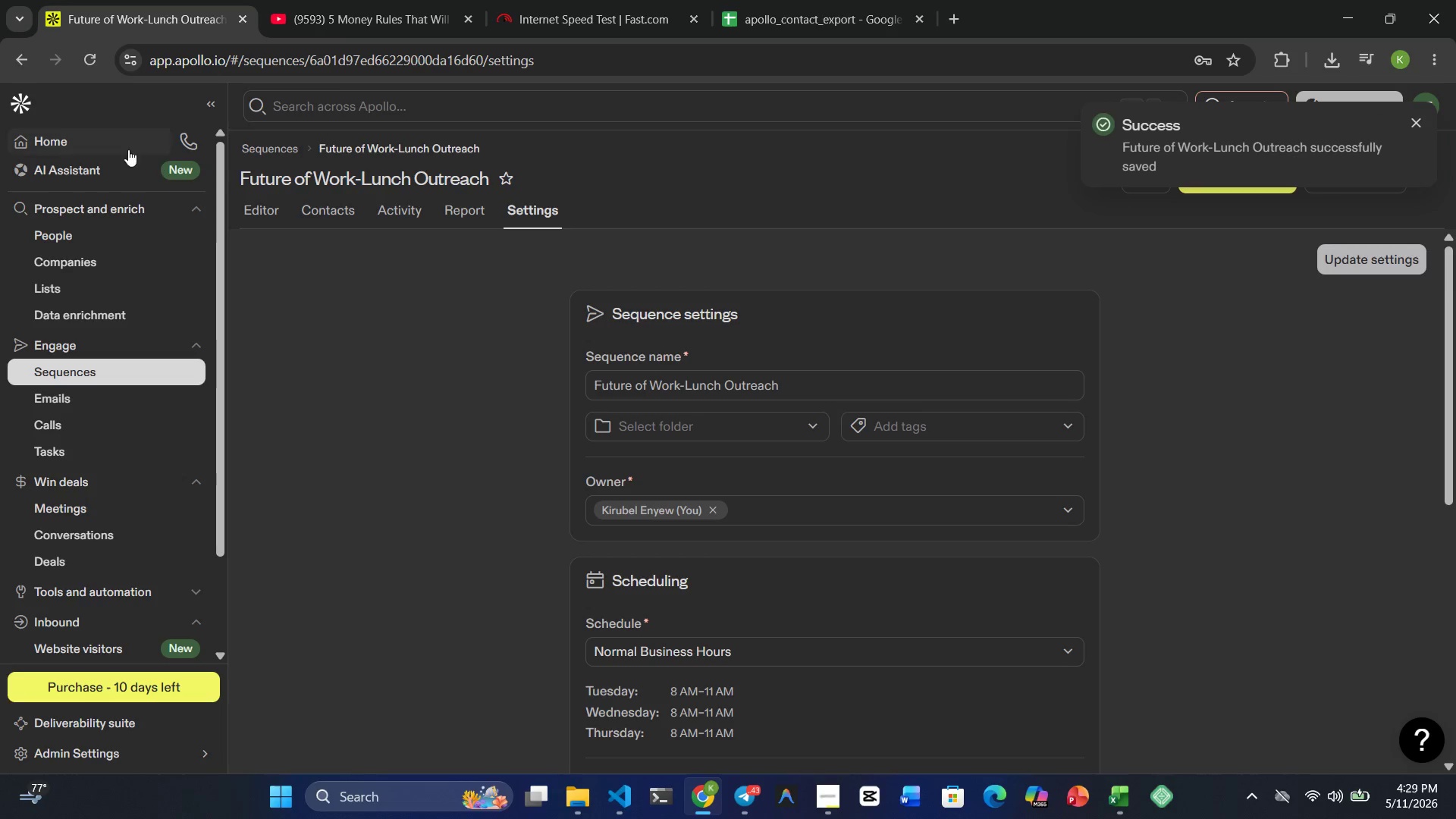 
wait(8.2)
 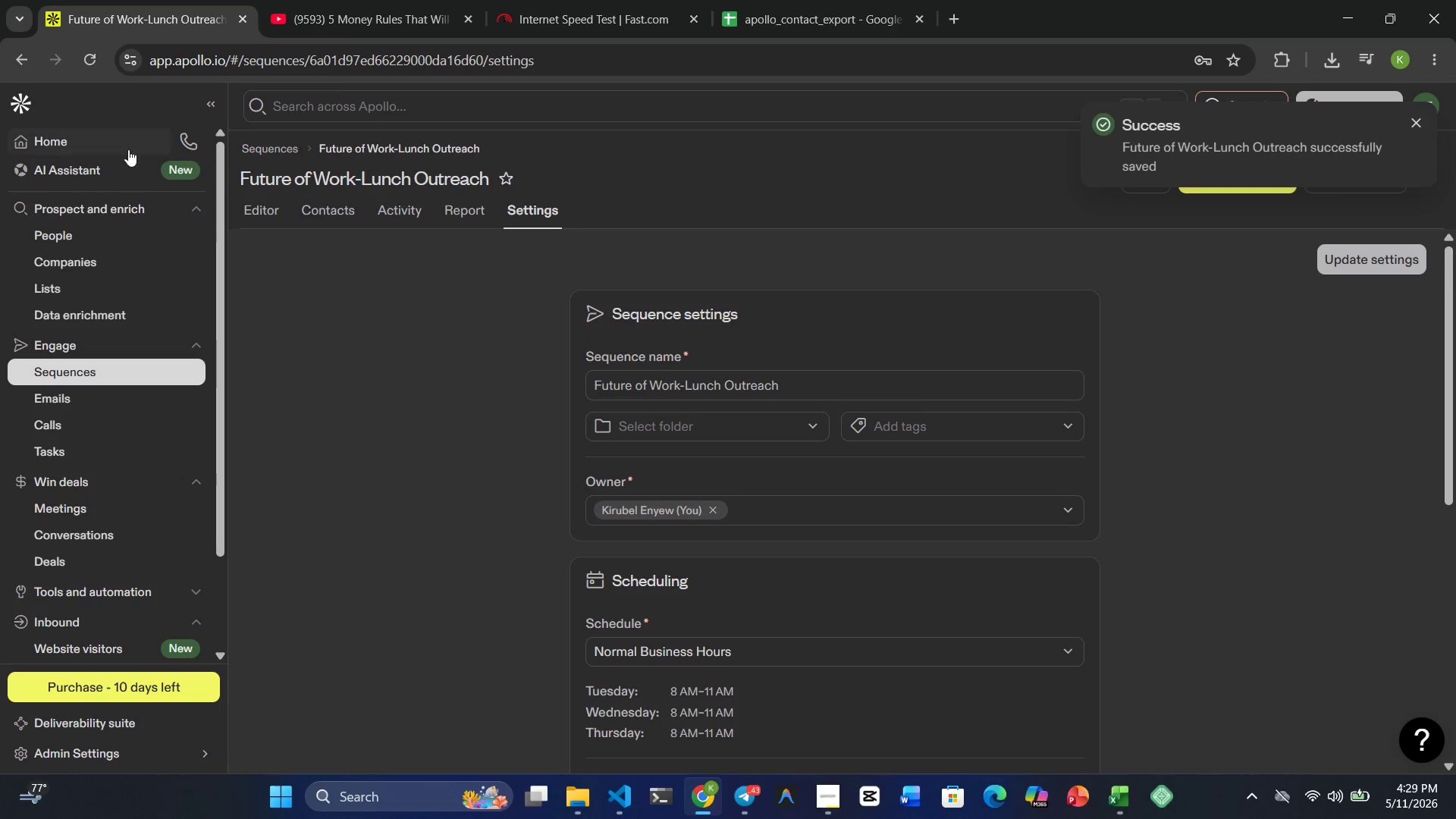 
left_click([243, 408])
 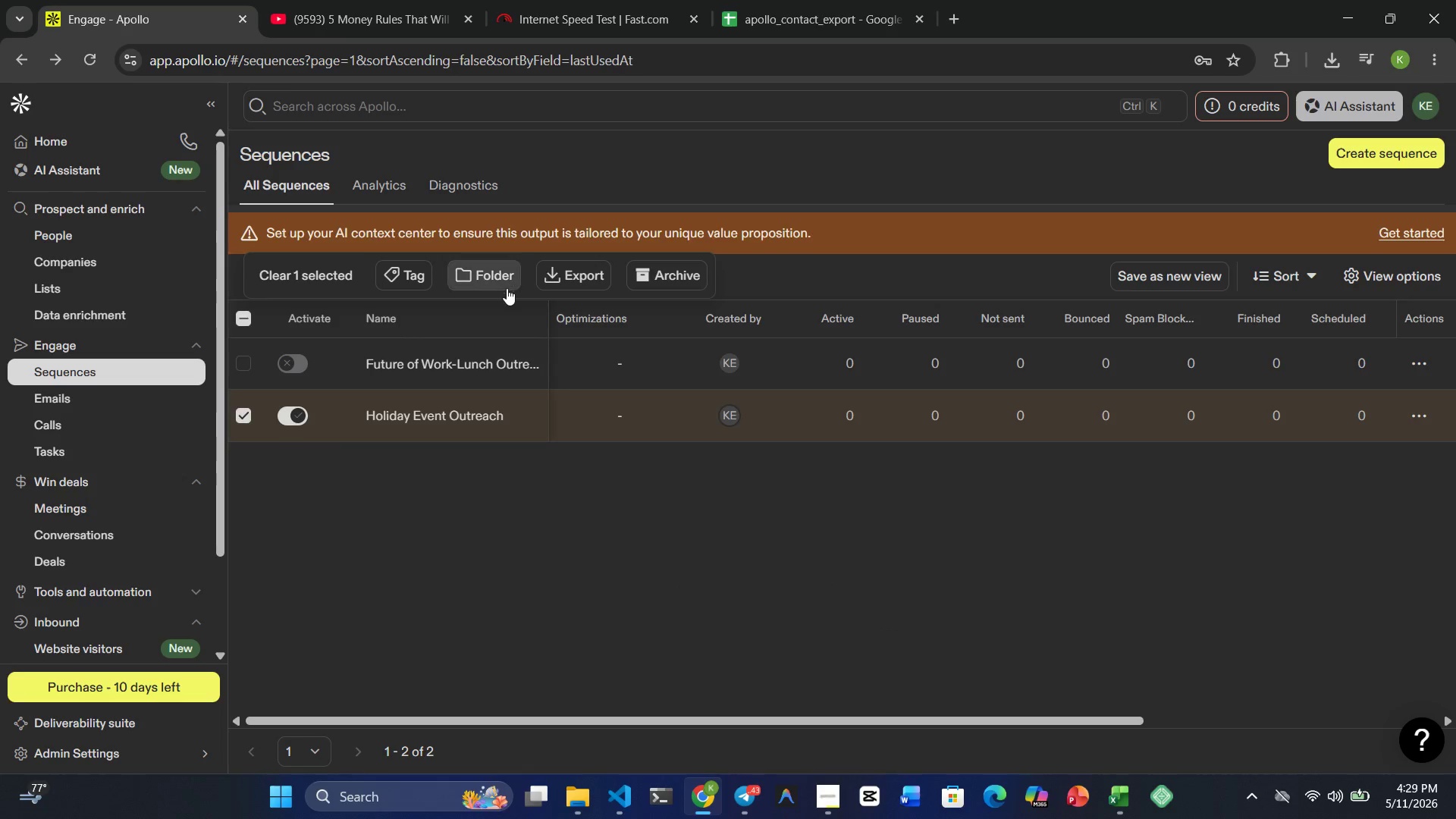 
left_click([692, 272])
 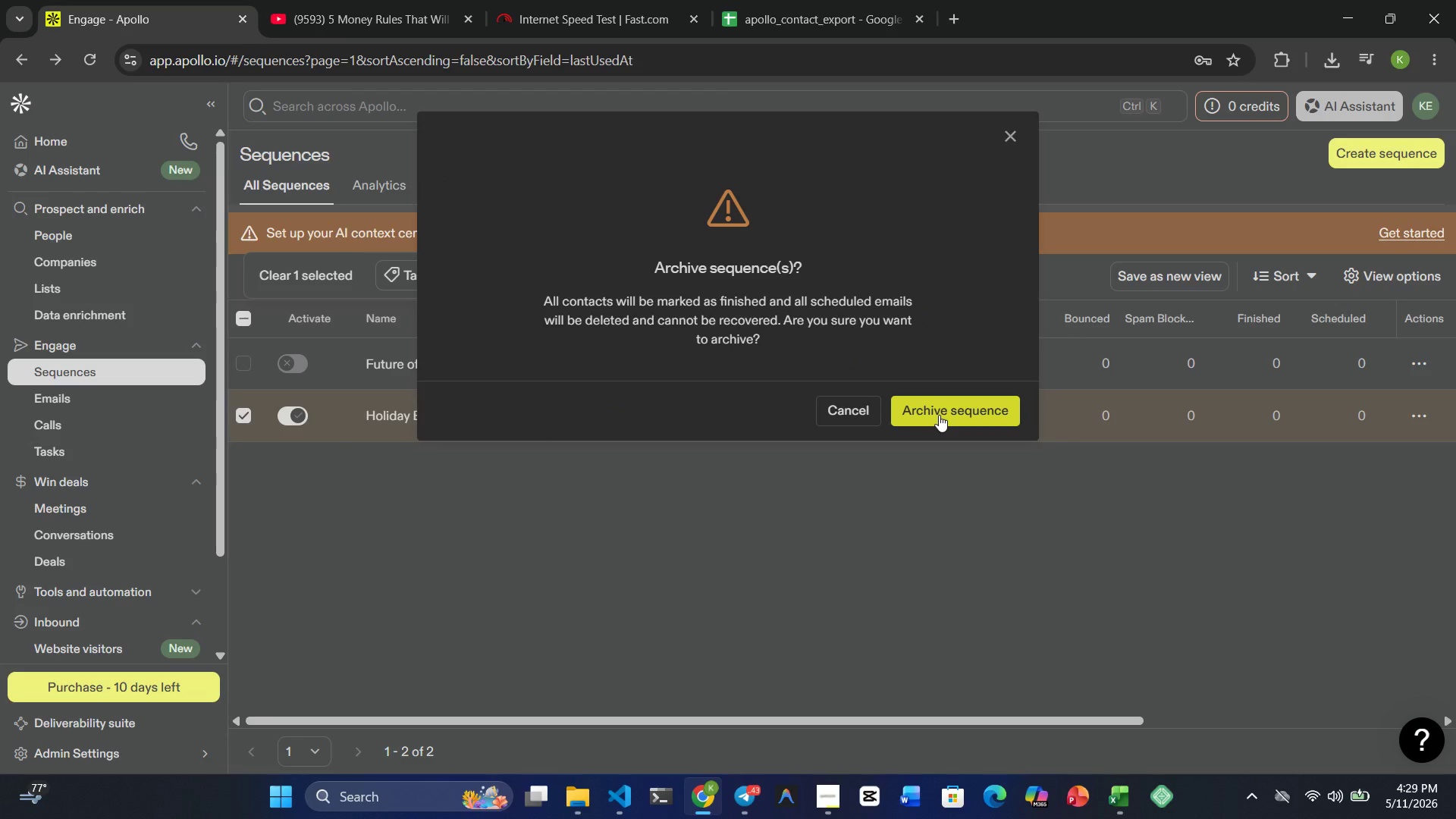 
left_click([939, 415])
 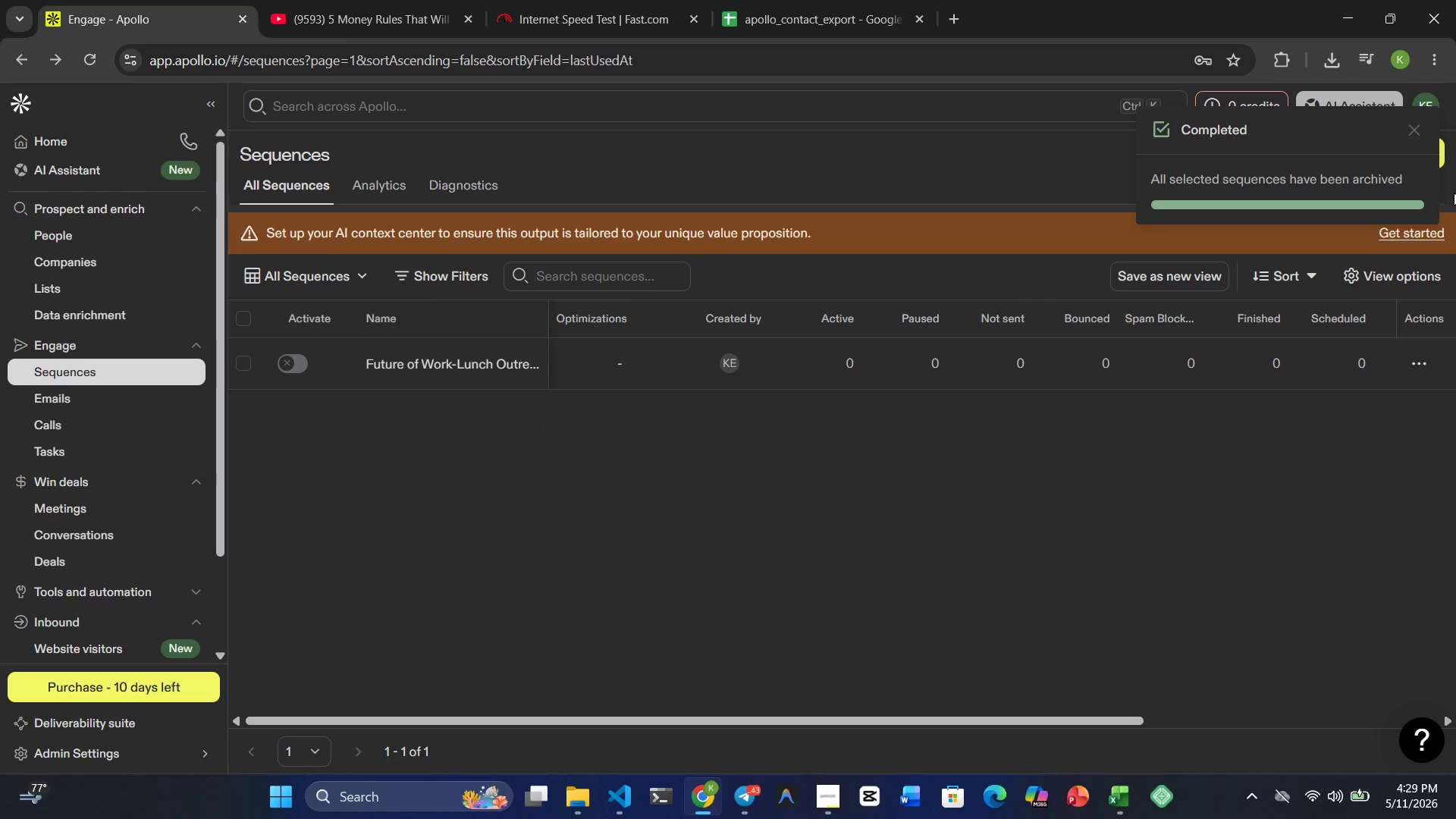 
left_click([1423, 127])
 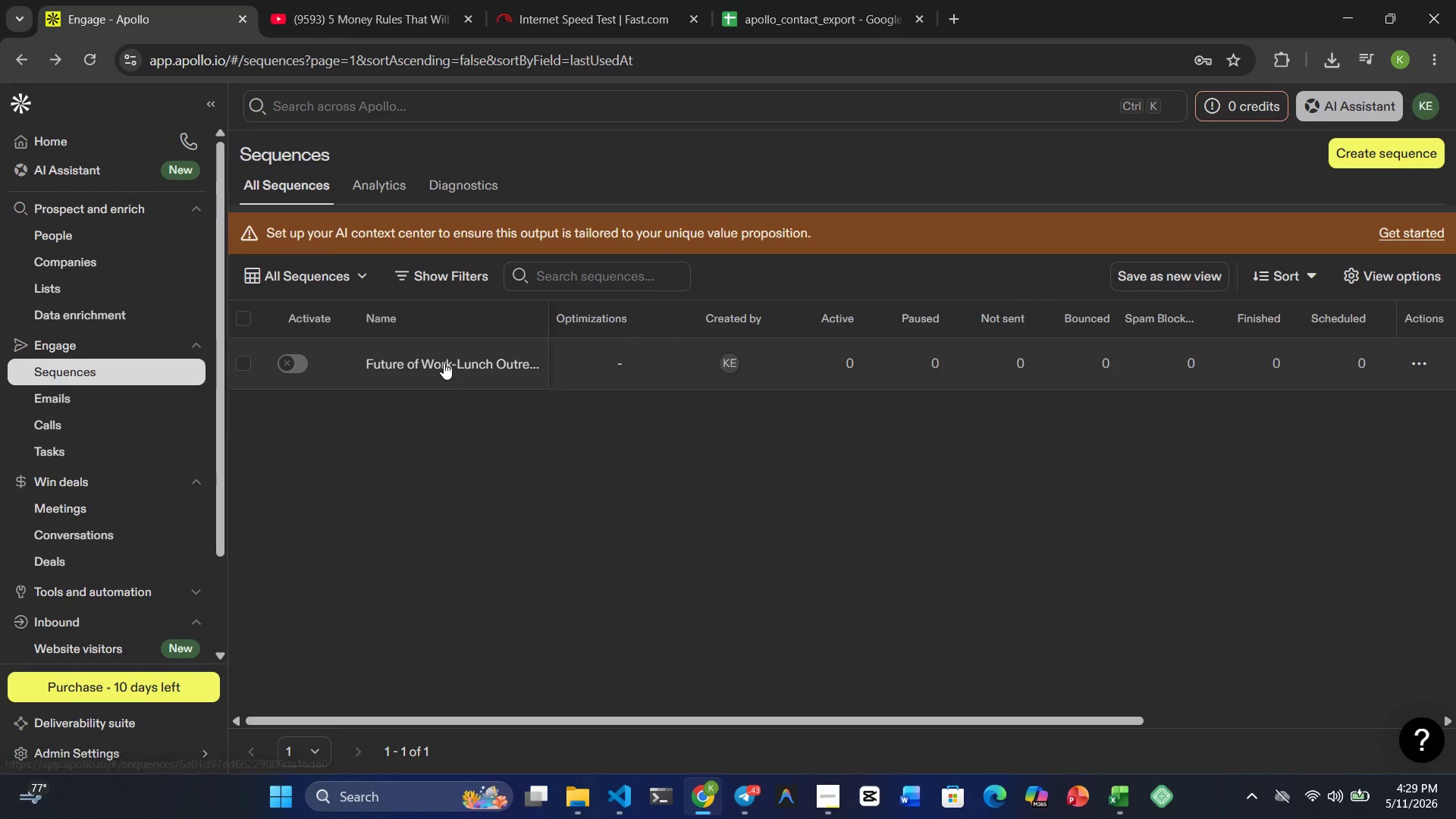 
left_click([444, 362])
 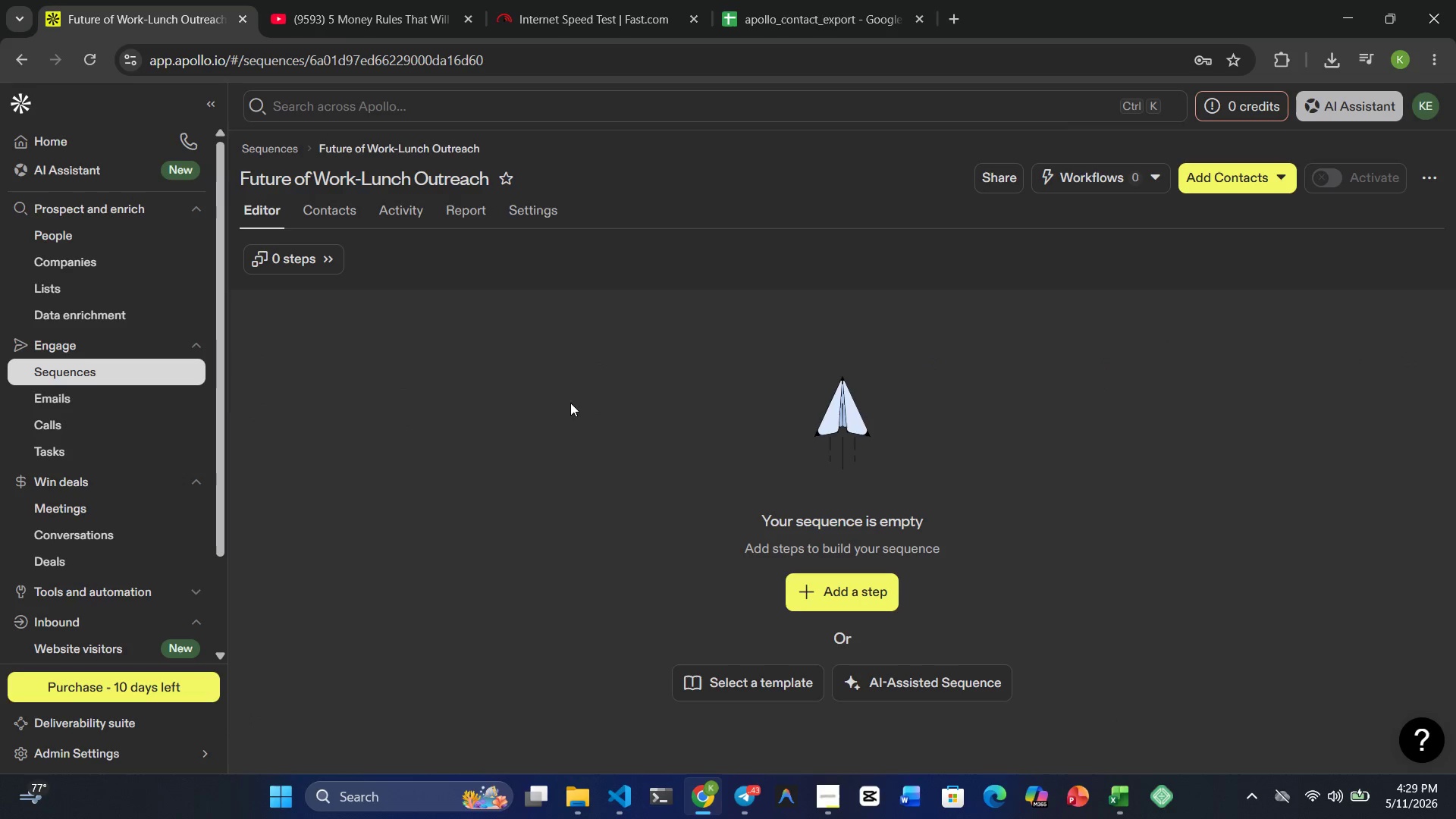 
scroll: coordinate [606, 445], scroll_direction: down, amount: 2.0
 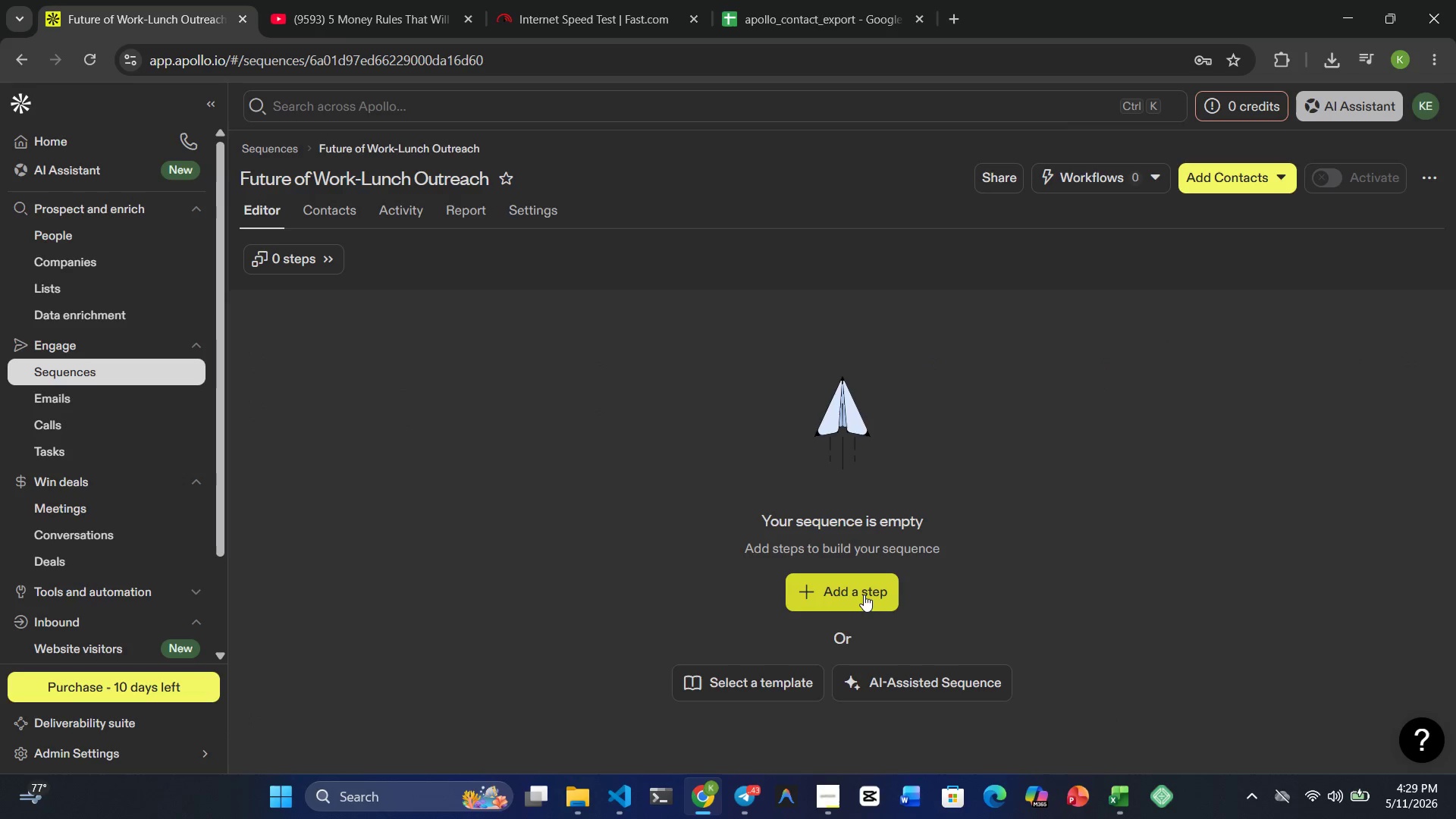 
left_click([864, 595])
 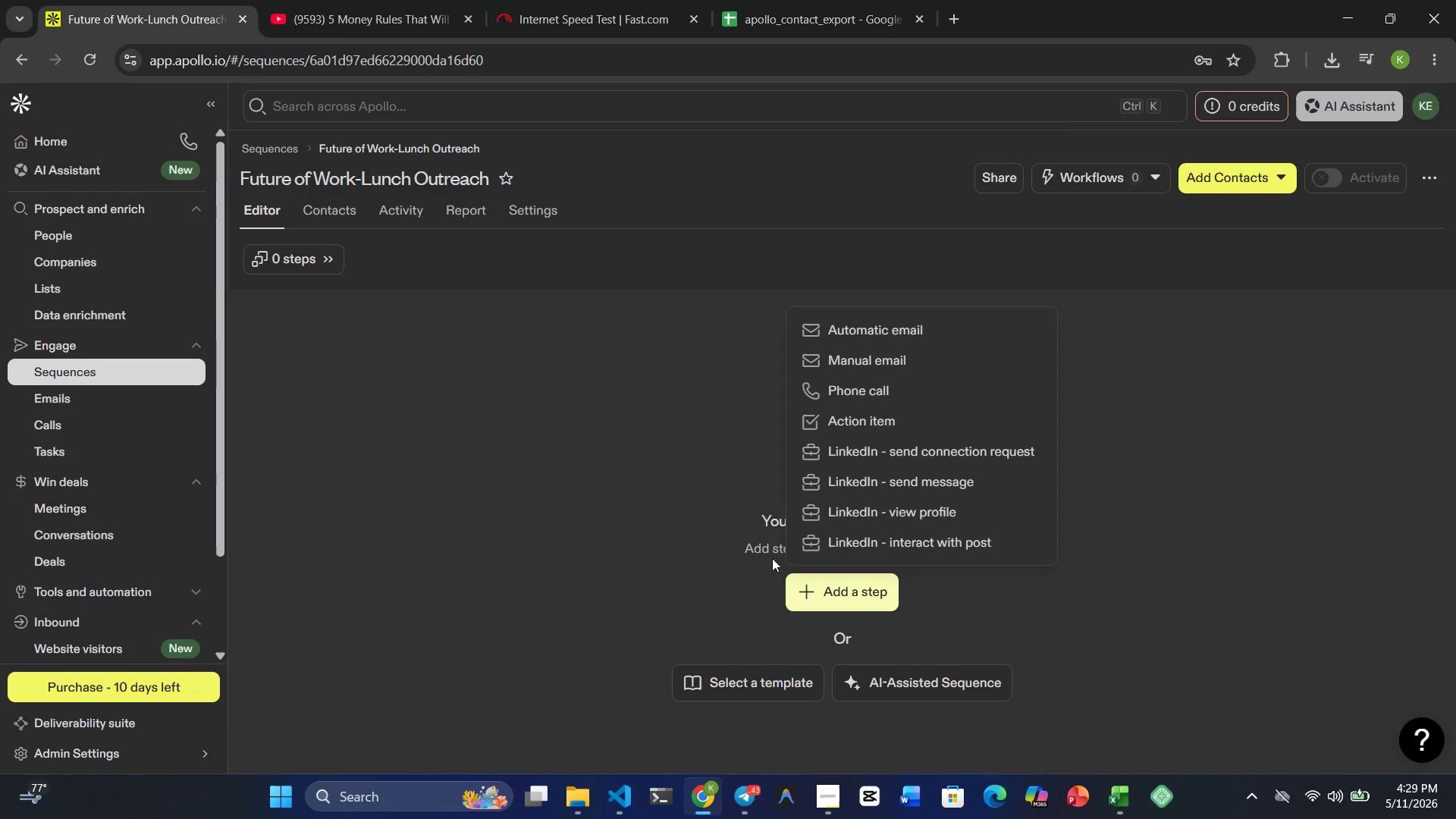 
scroll: coordinate [757, 538], scroll_direction: down, amount: 1.0
 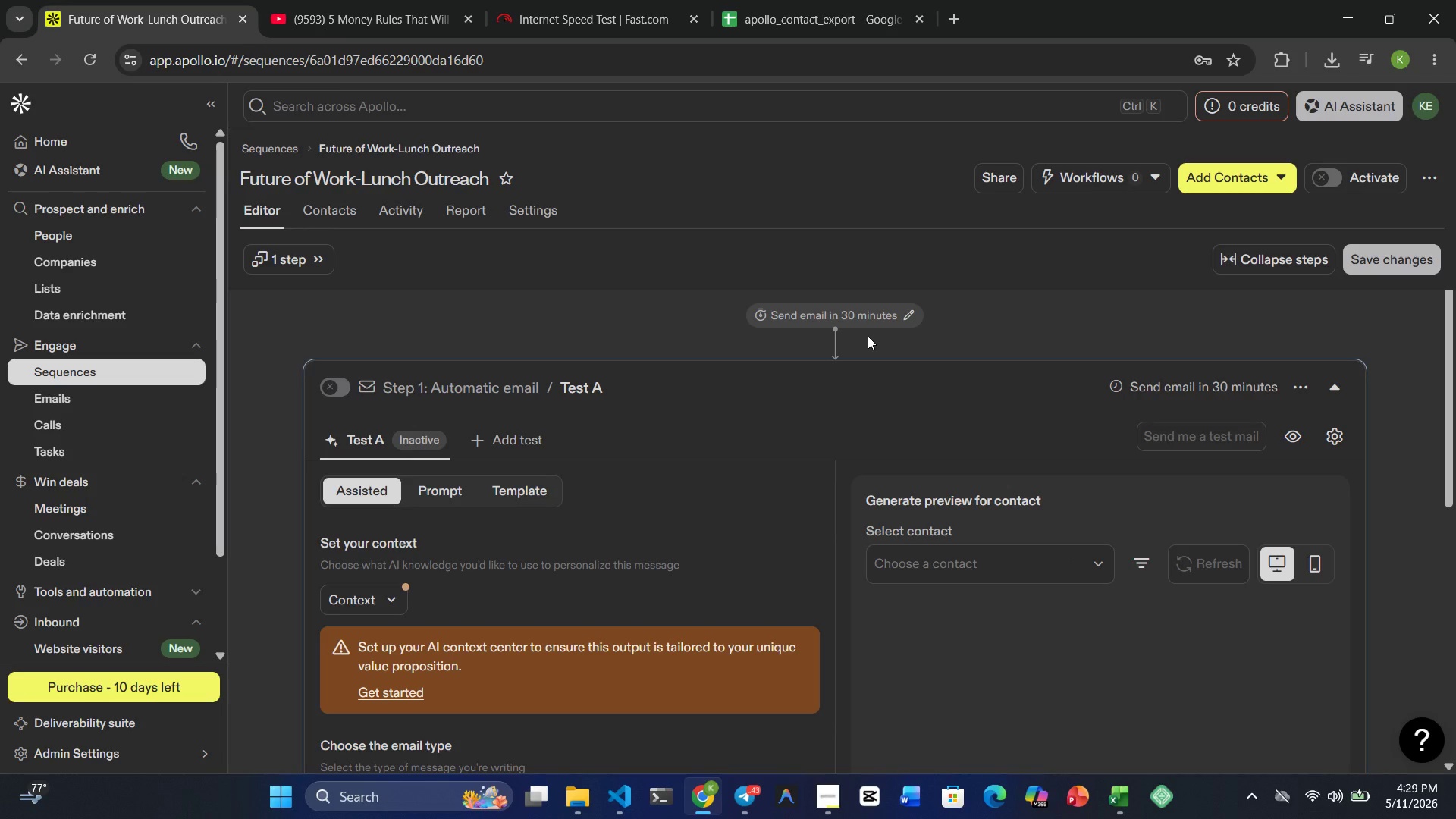 
wait(15.32)
 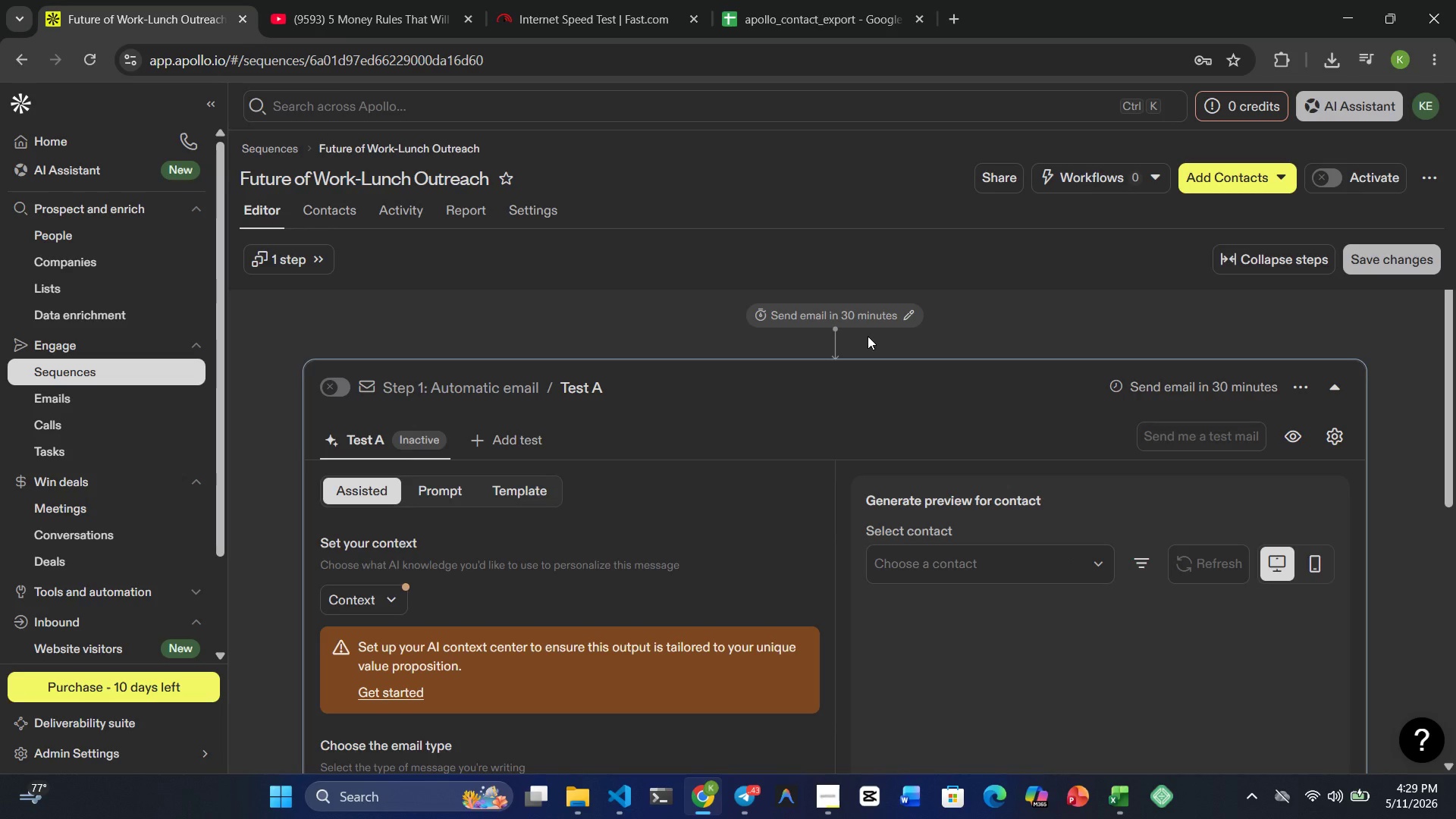 
left_click([533, 320])
 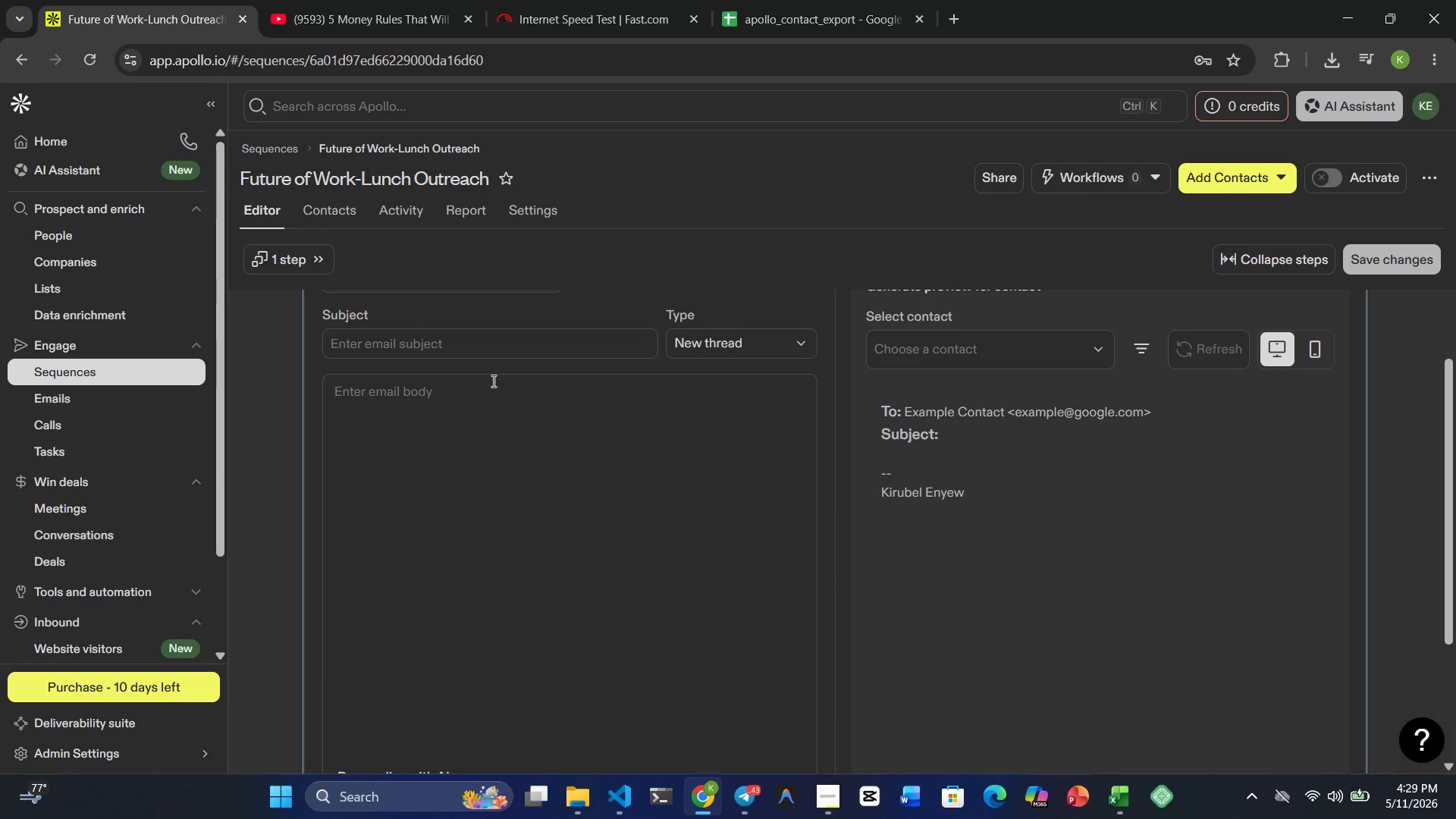 
left_click([469, 339])
 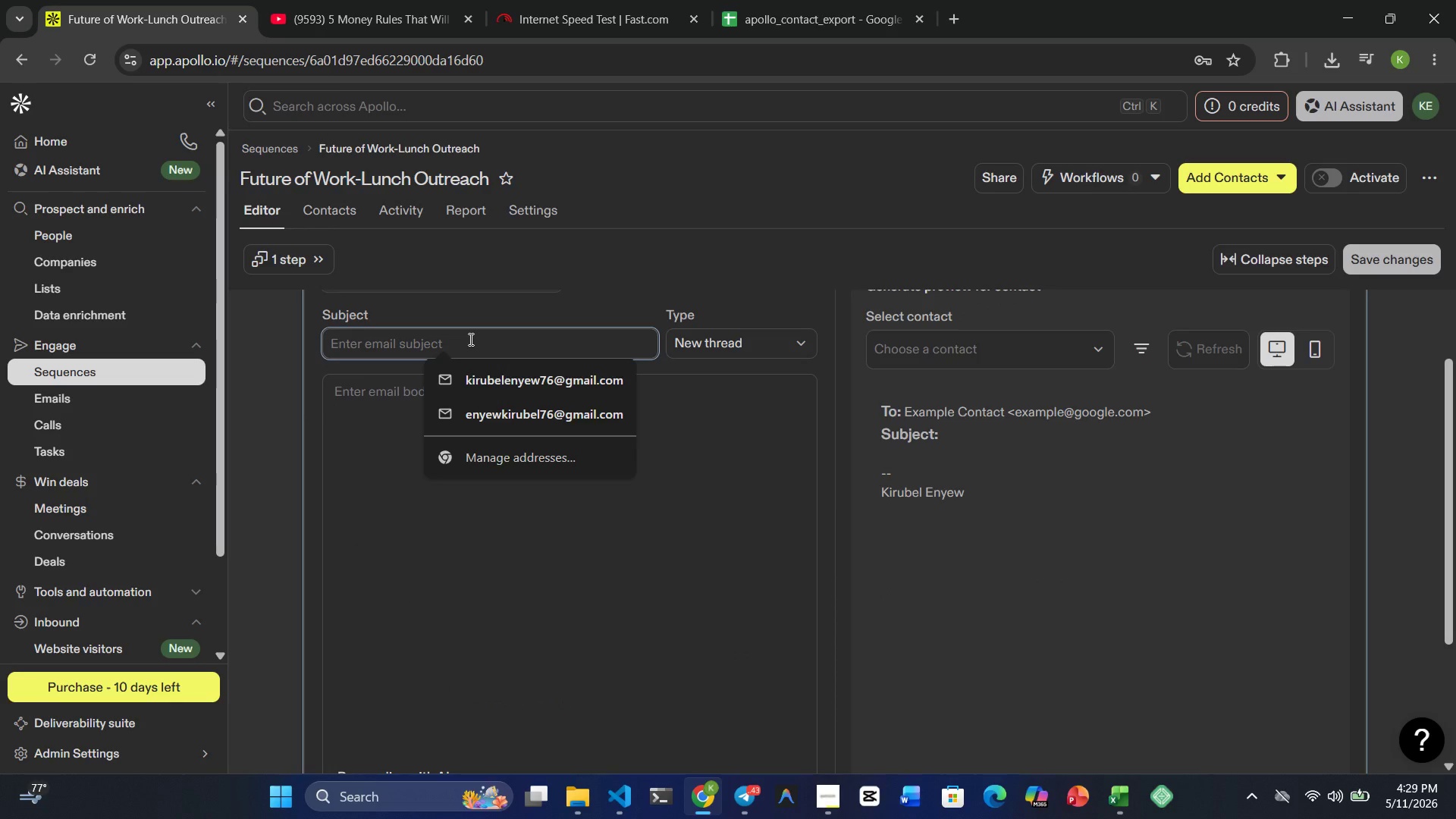 
type(Invitation to )
 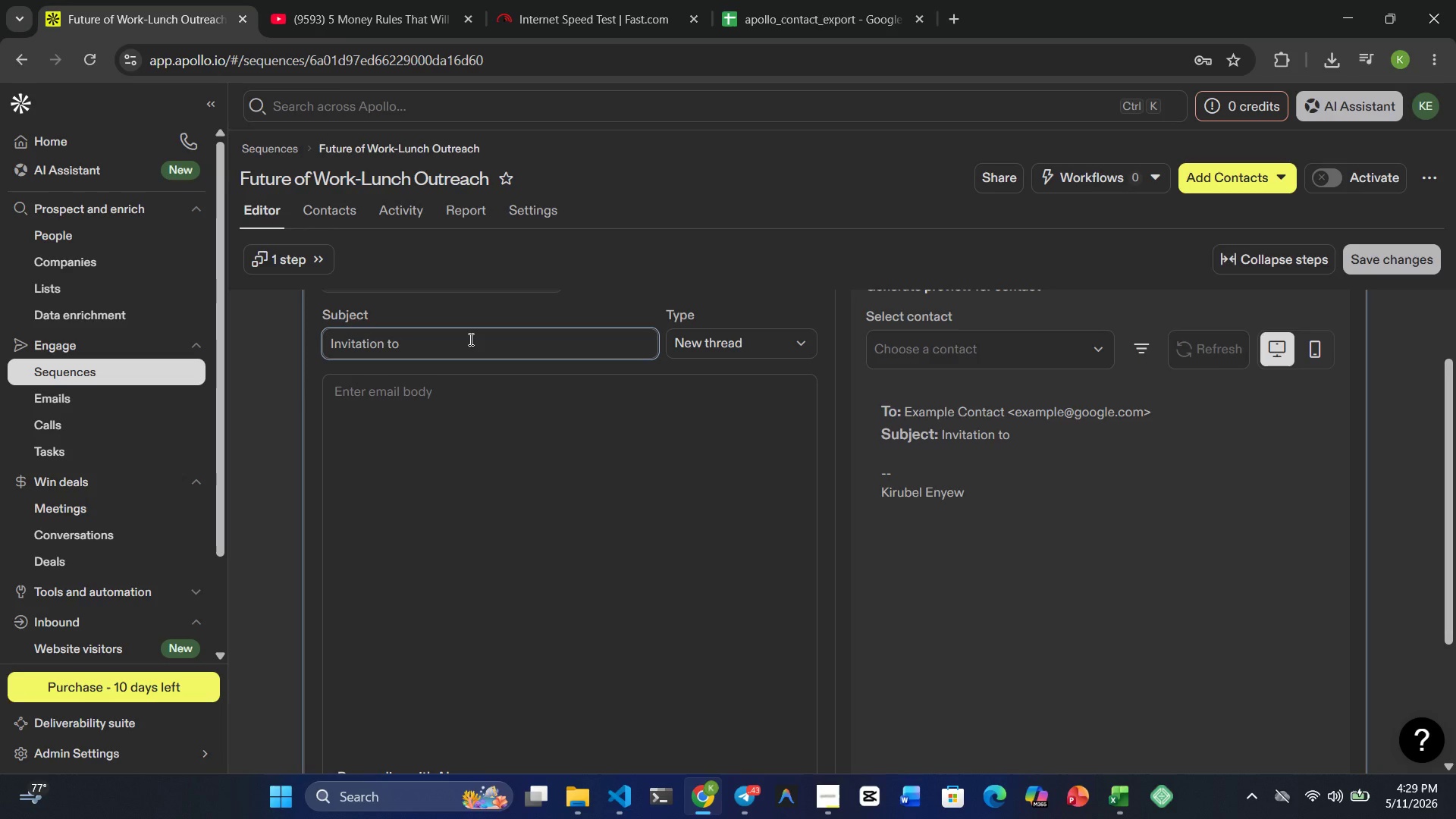 
type(contribute to )
 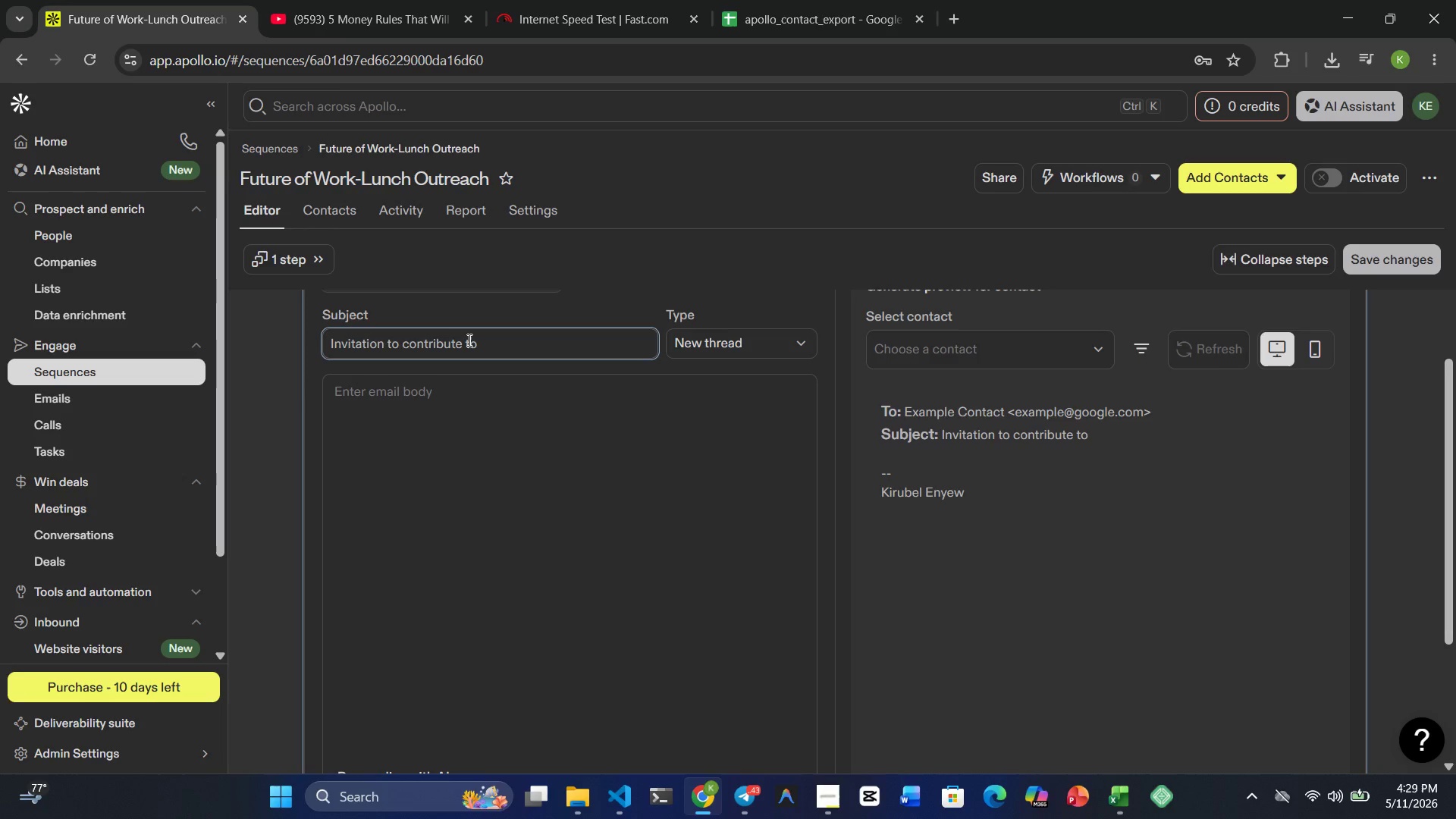 
key(Shift+Quote)
 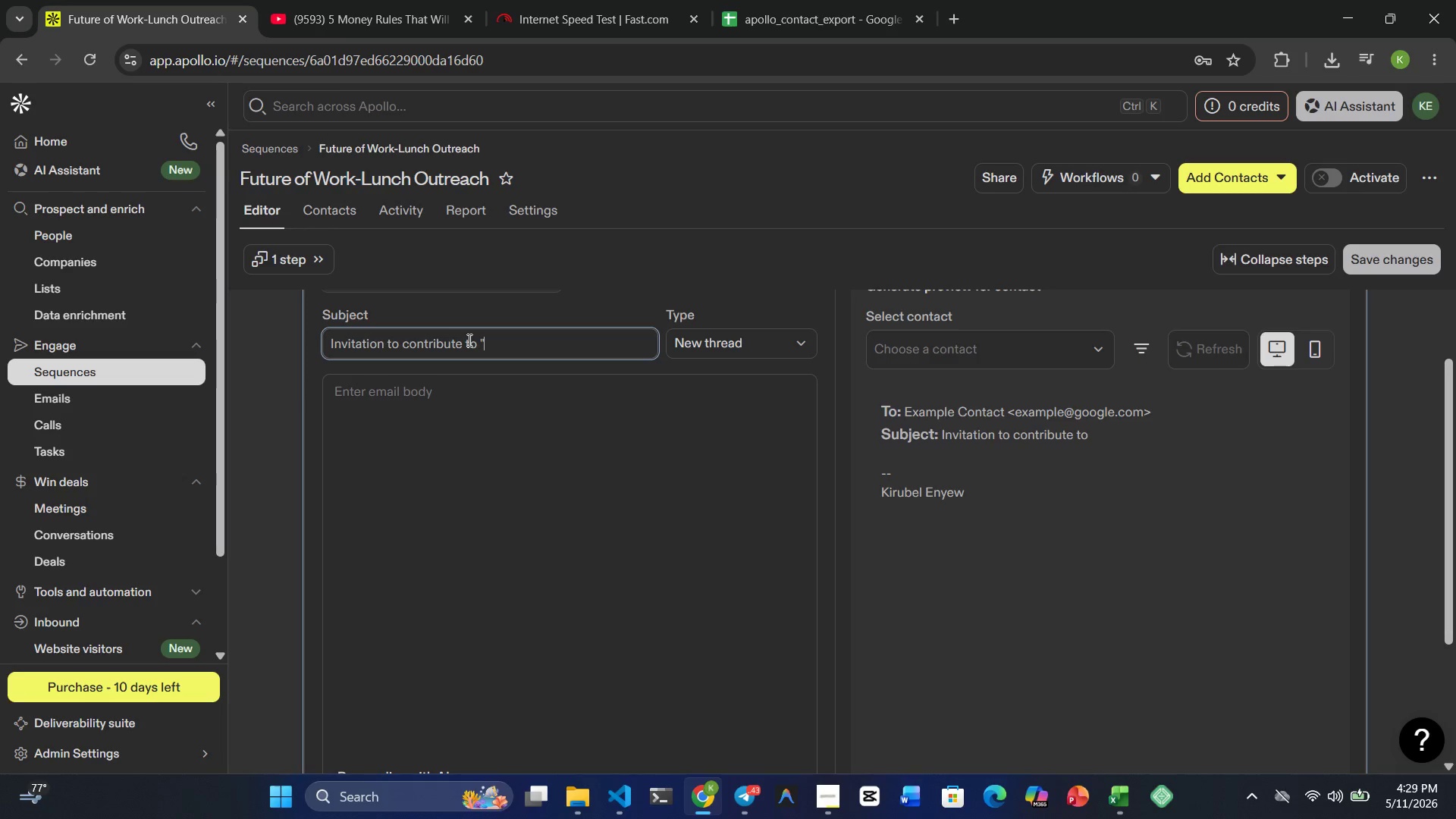 
key(Shift+Quote)
 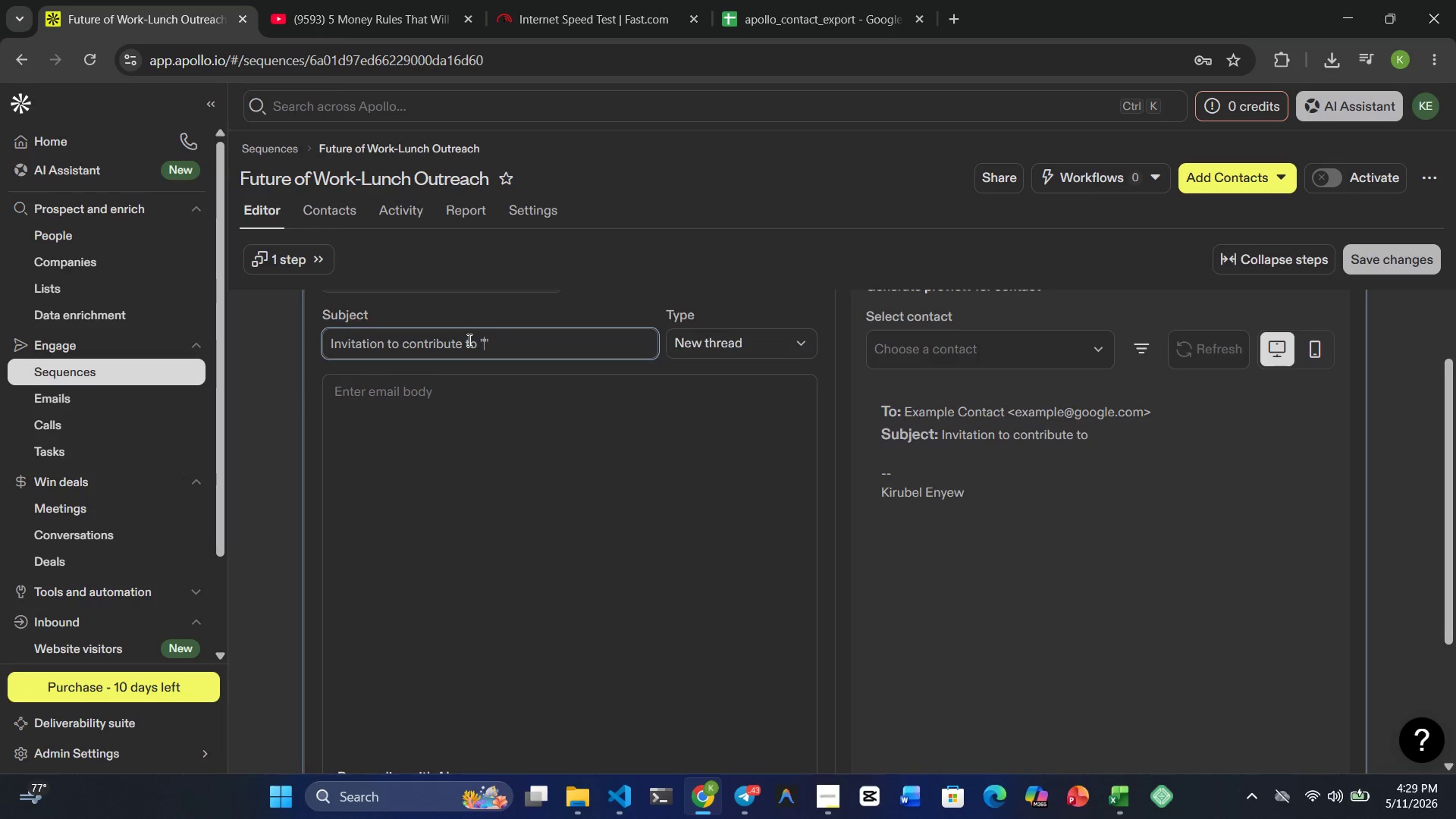 
key(ArrowLeft)
 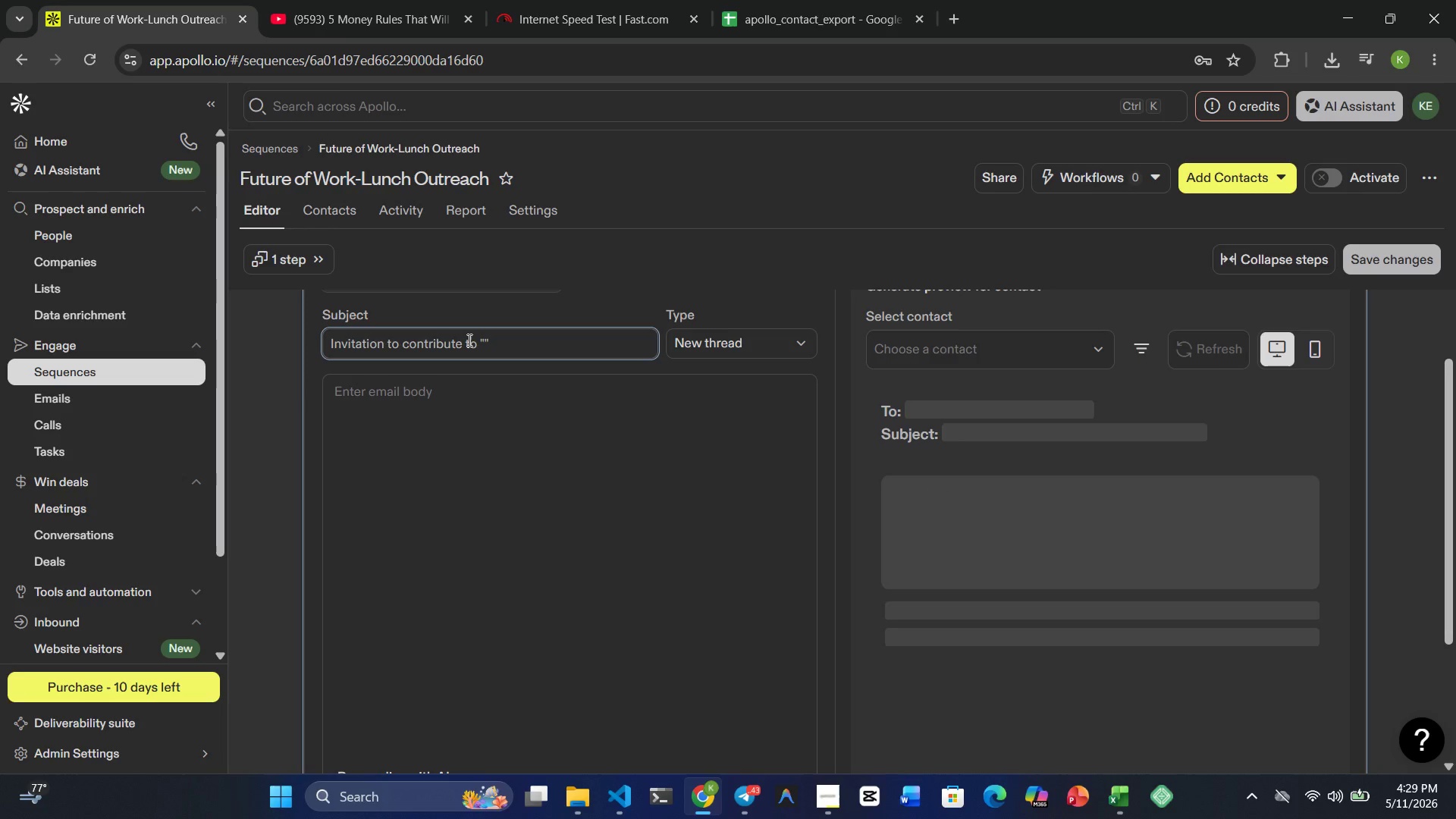 
type(The future )
key(Backspace)
key(Backspace)
key(Backspace)
key(Backspace)
key(Backspace)
key(Backspace)
key(Backspace)
key(Backspace)
type( Future of )
 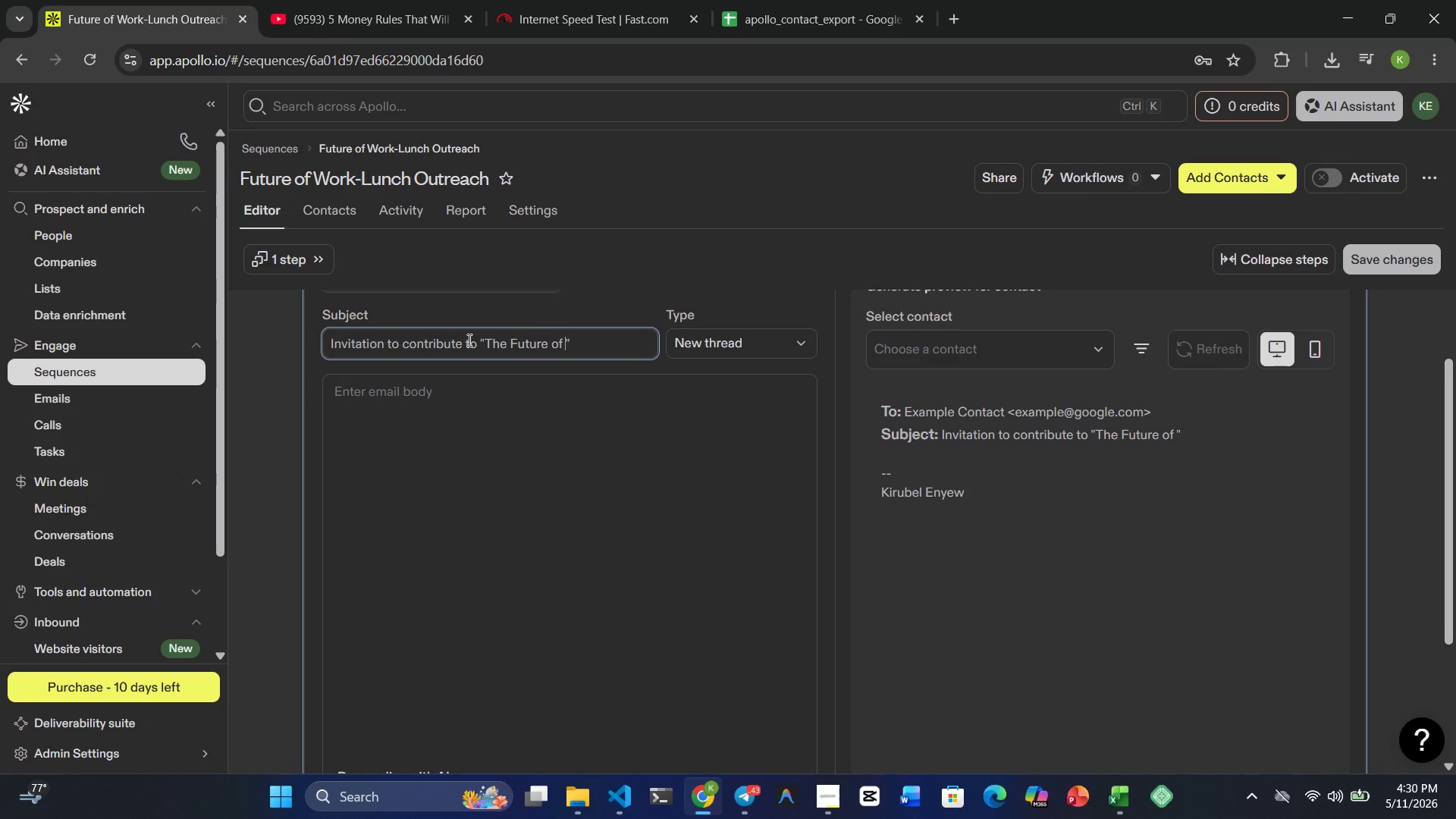 
wait(5.55)
 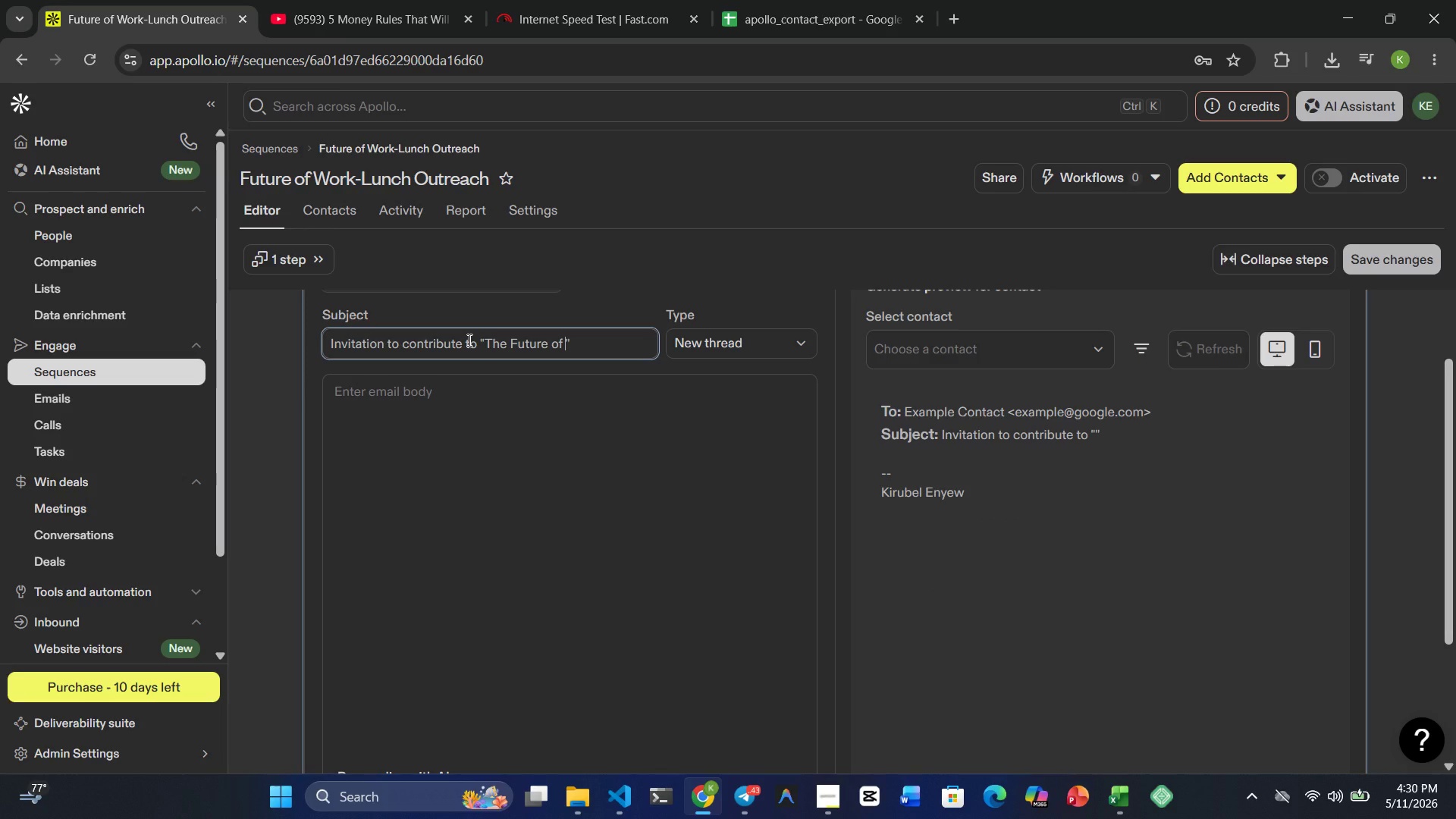 
type(Work-Lunch)
 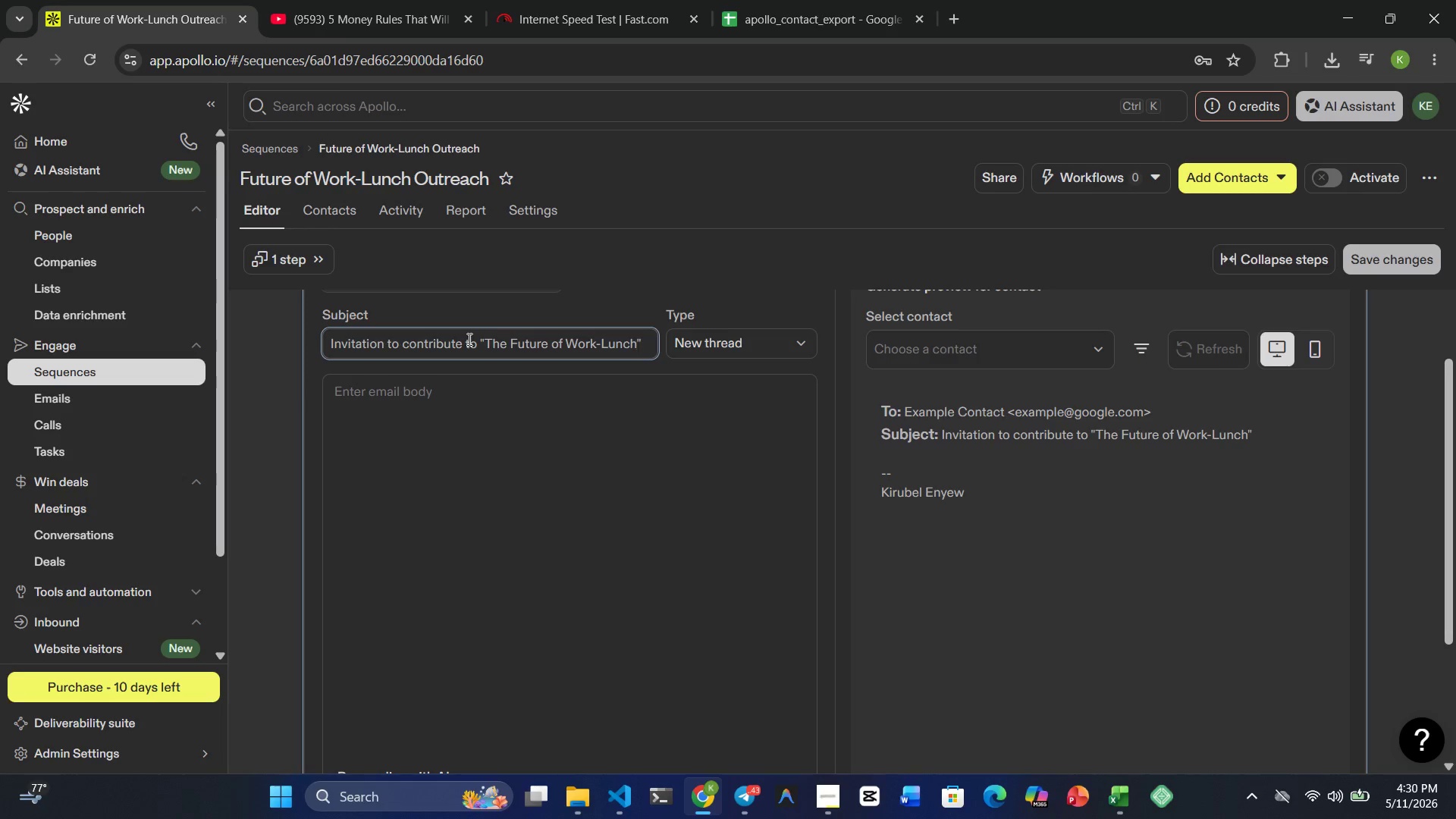 
wait(23.61)
 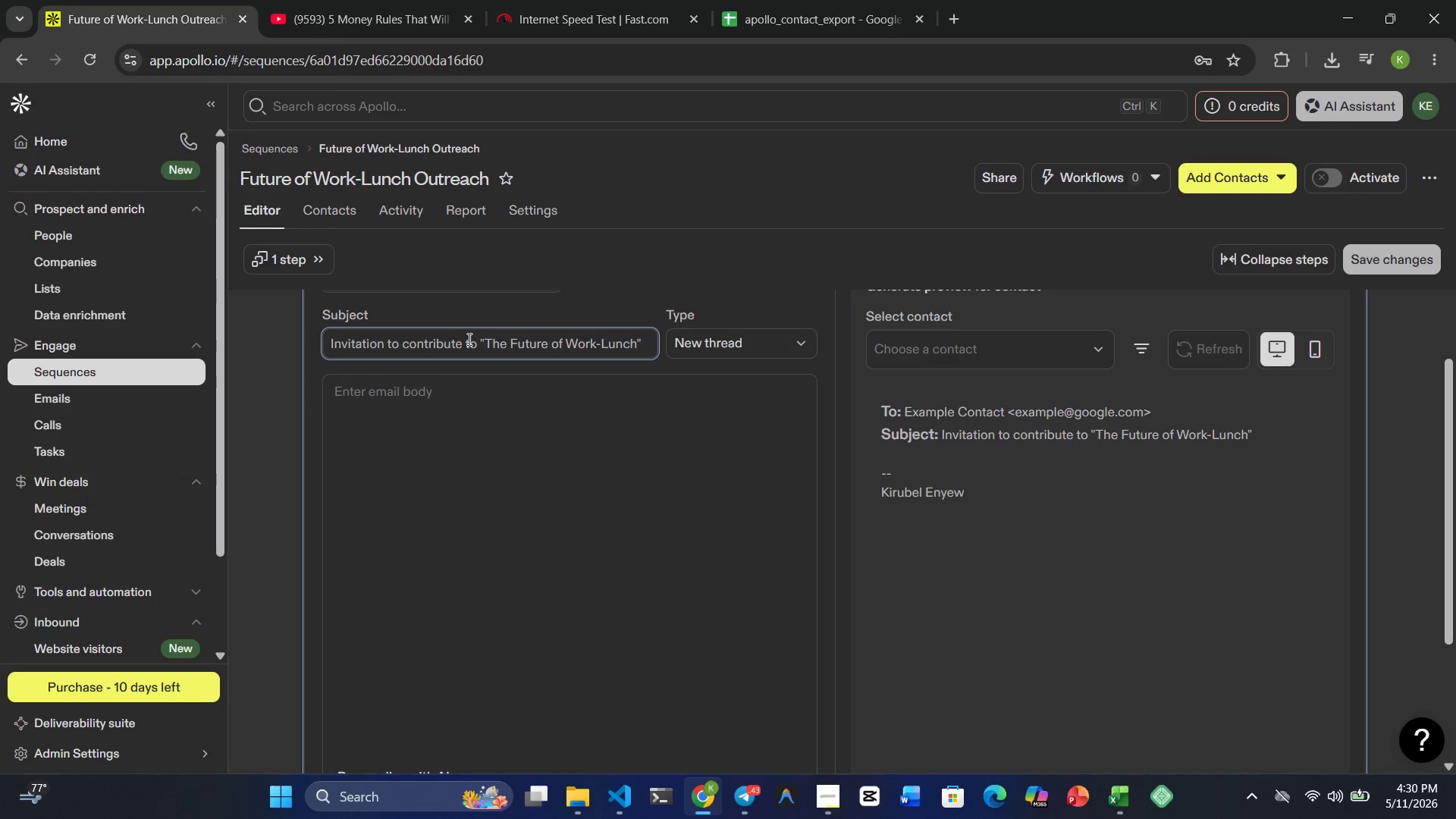 
left_click([382, 419])
 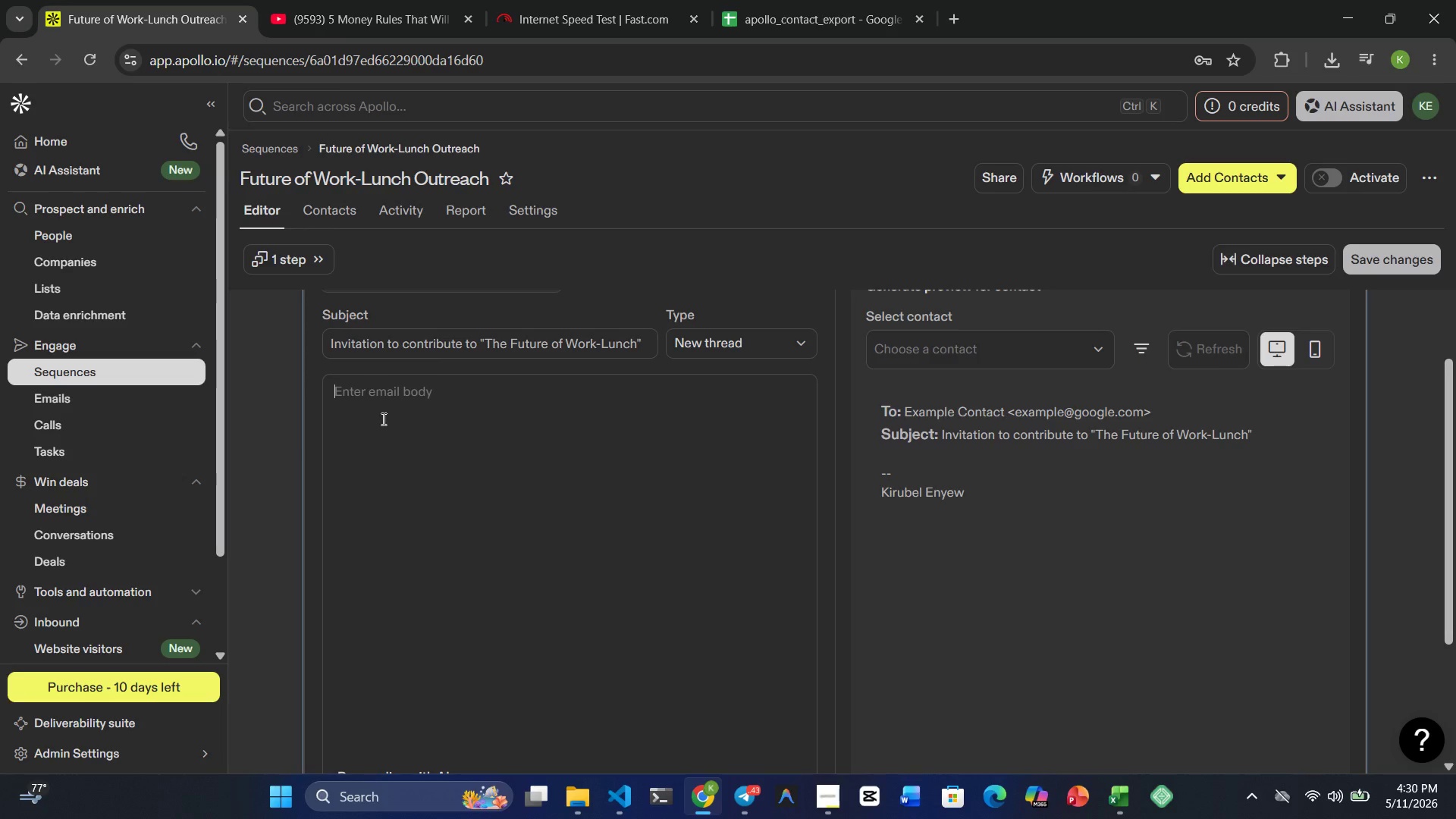 
type(Hi }})
 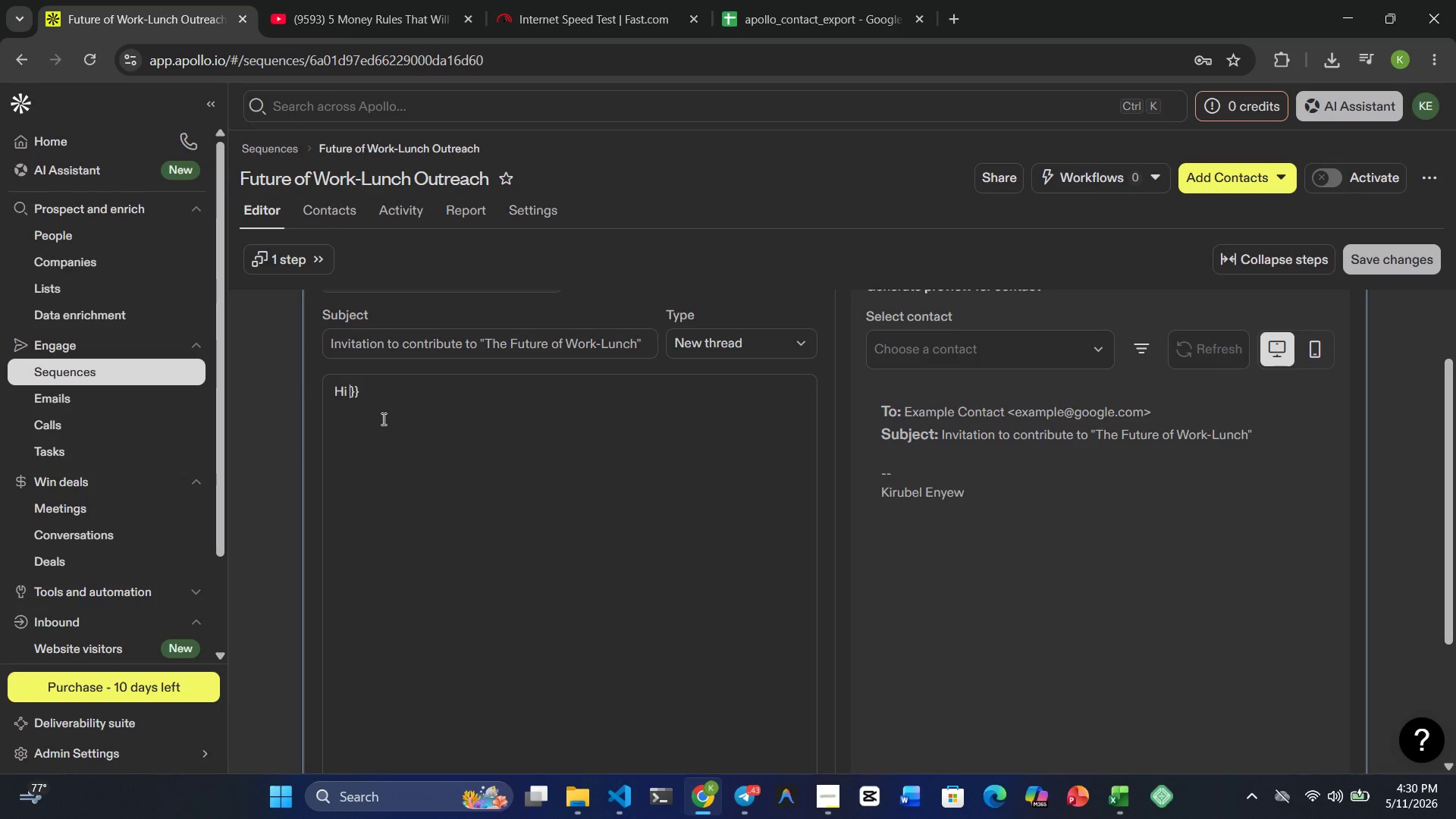 
 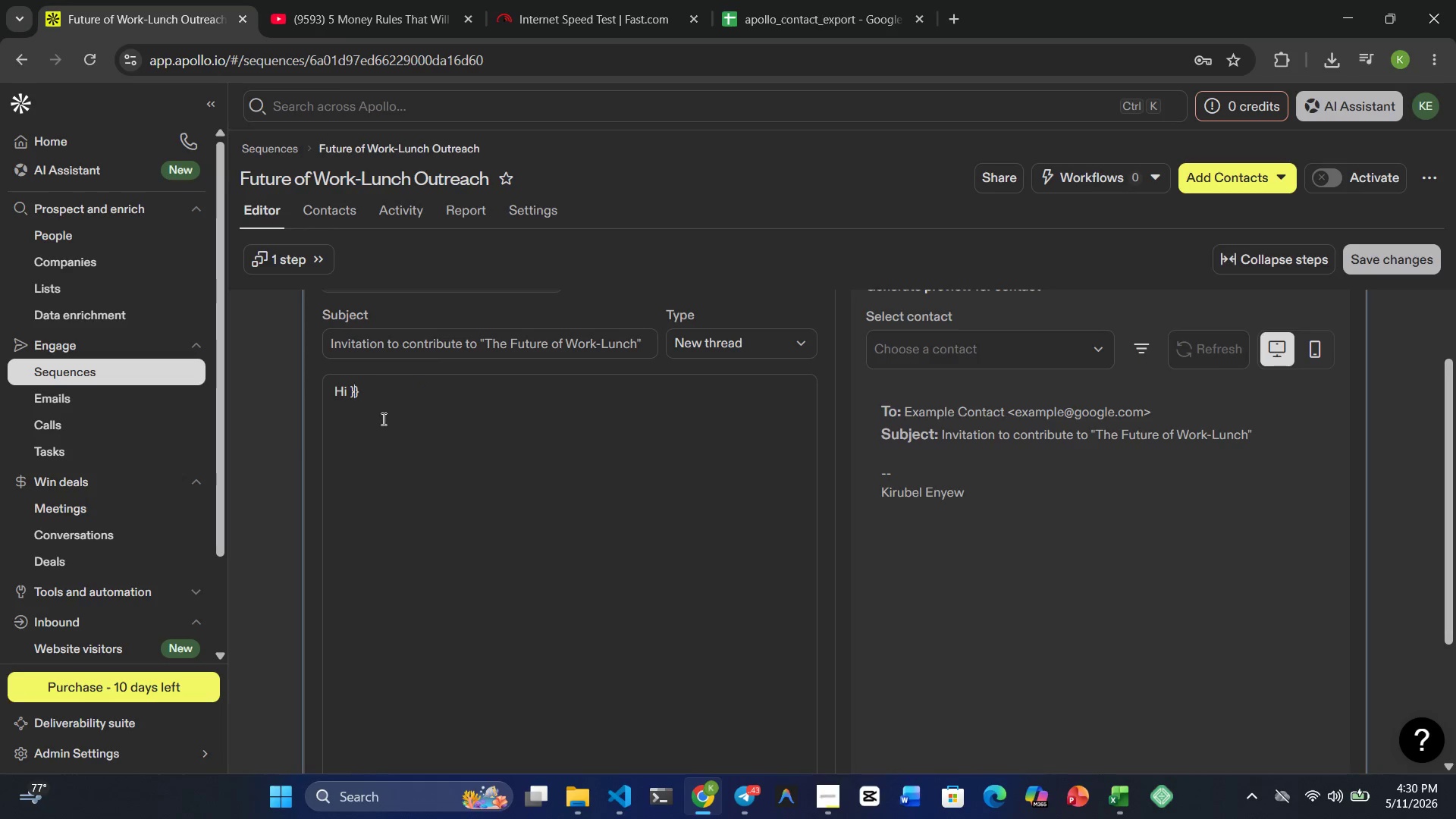 
key(ArrowLeft)
 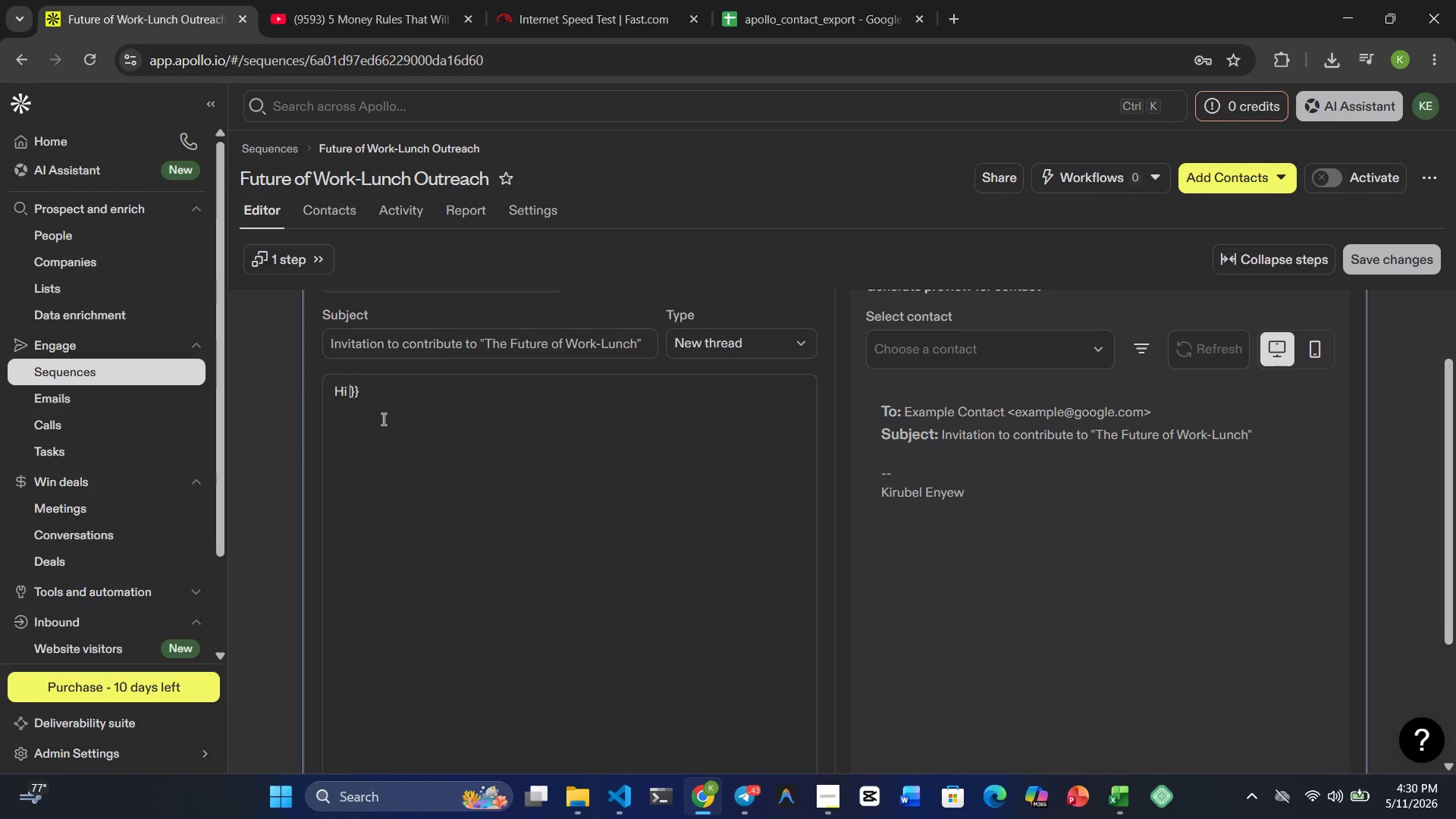 
key(ArrowLeft)
 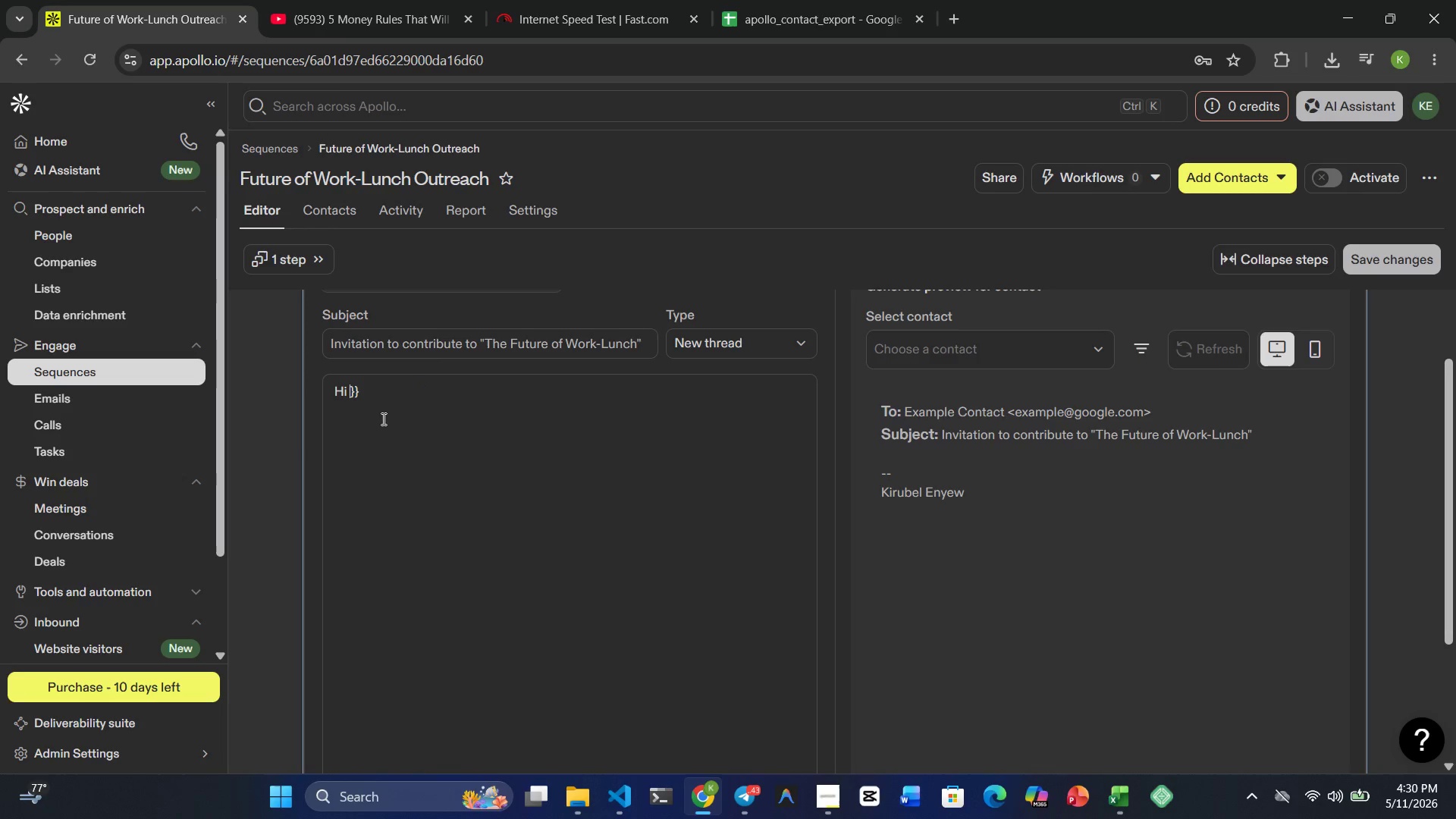 
type({{first )
key(Backspace)
type(_name | )
 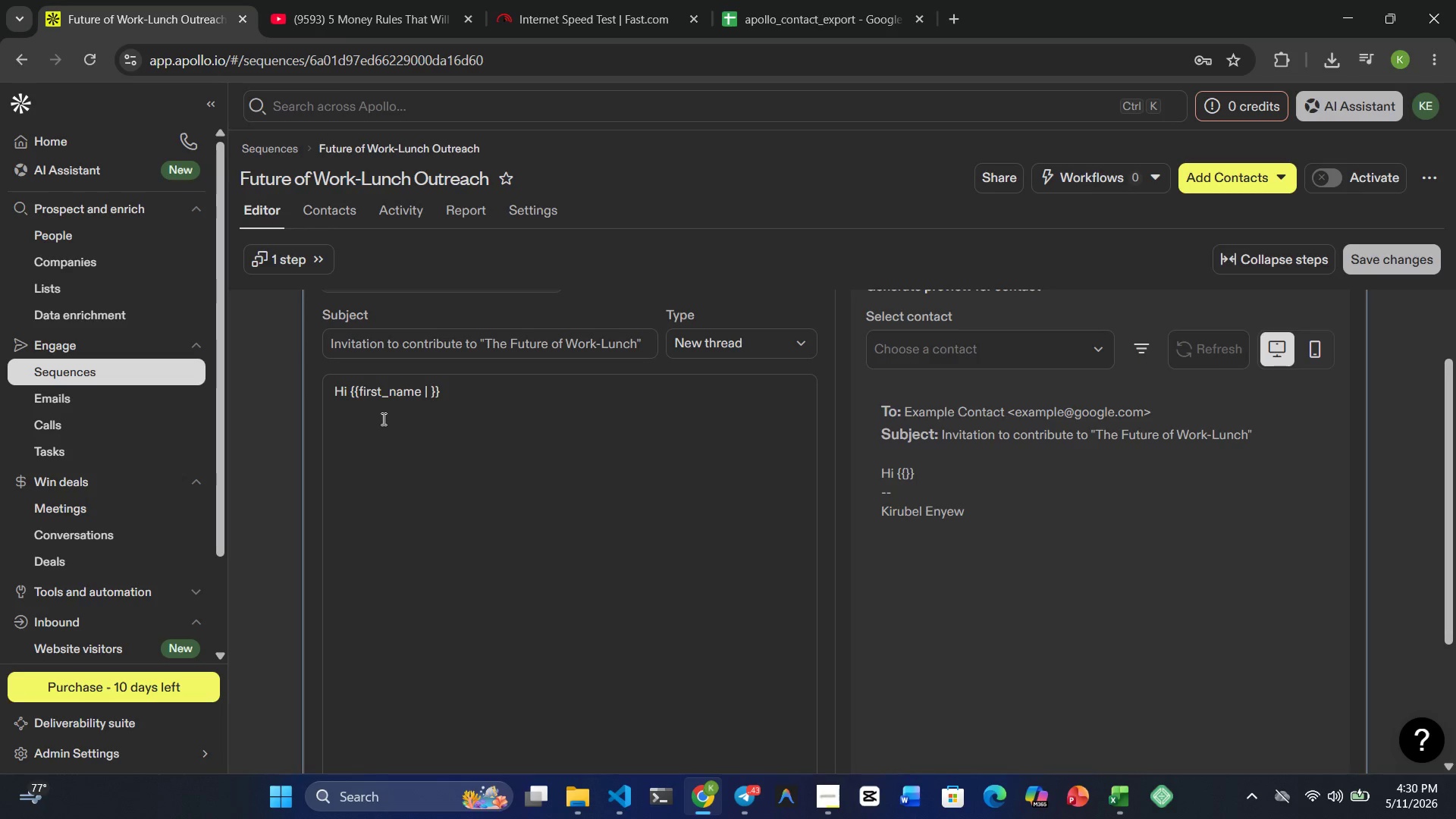 
type(h)
key(Backspace)
type(there)
 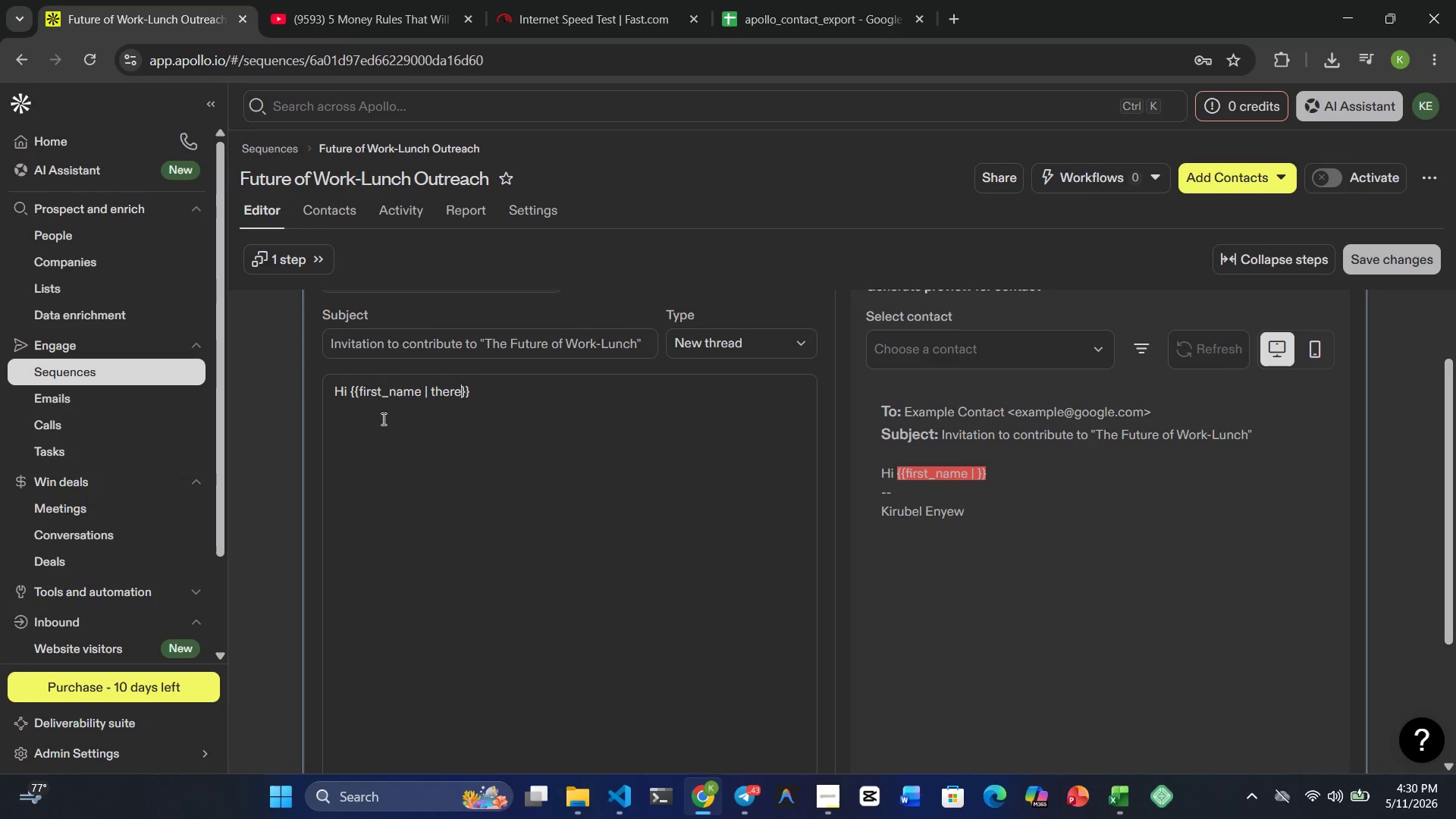 
key(ArrowRight)
 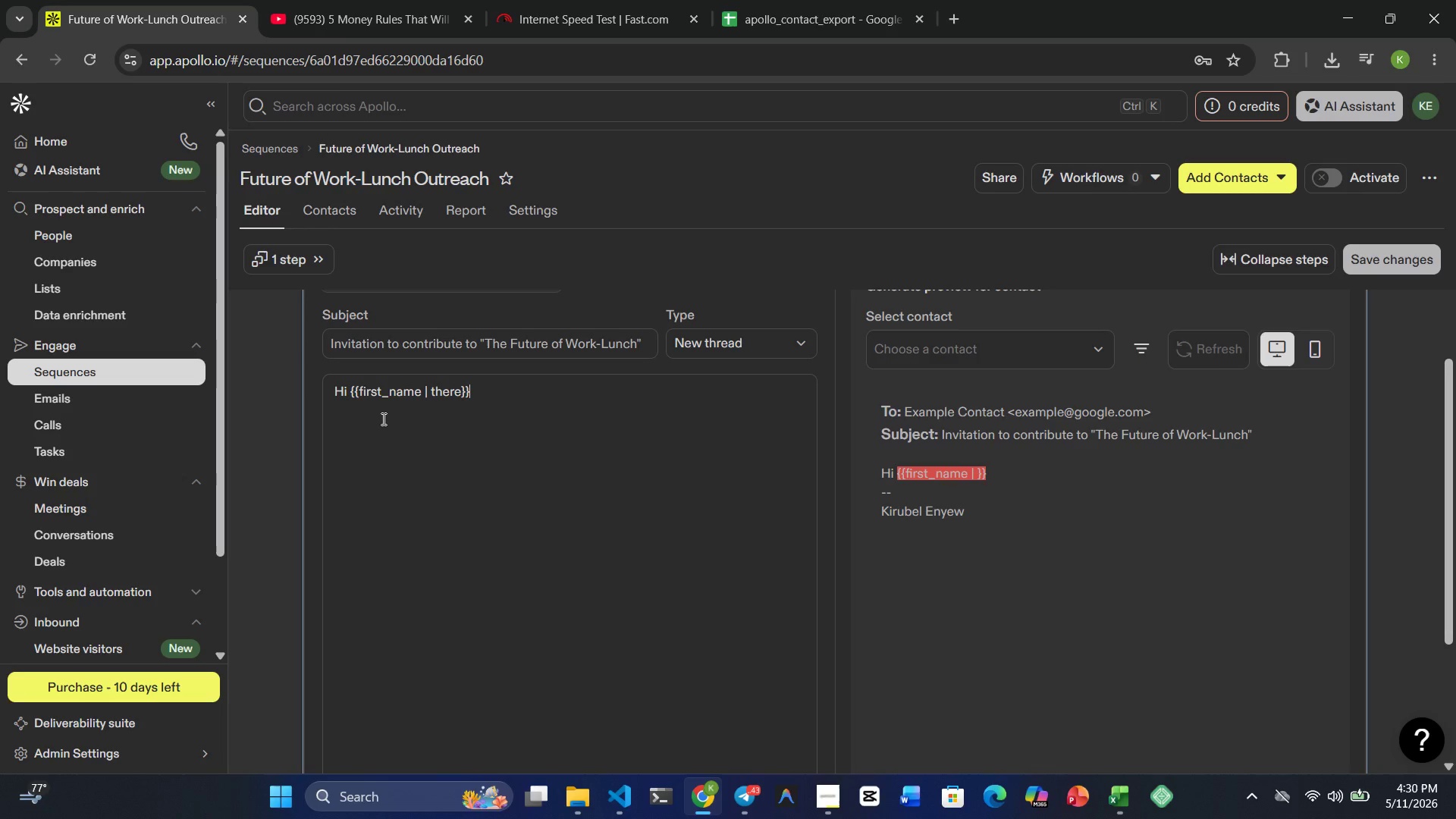 
key(ArrowRight)
 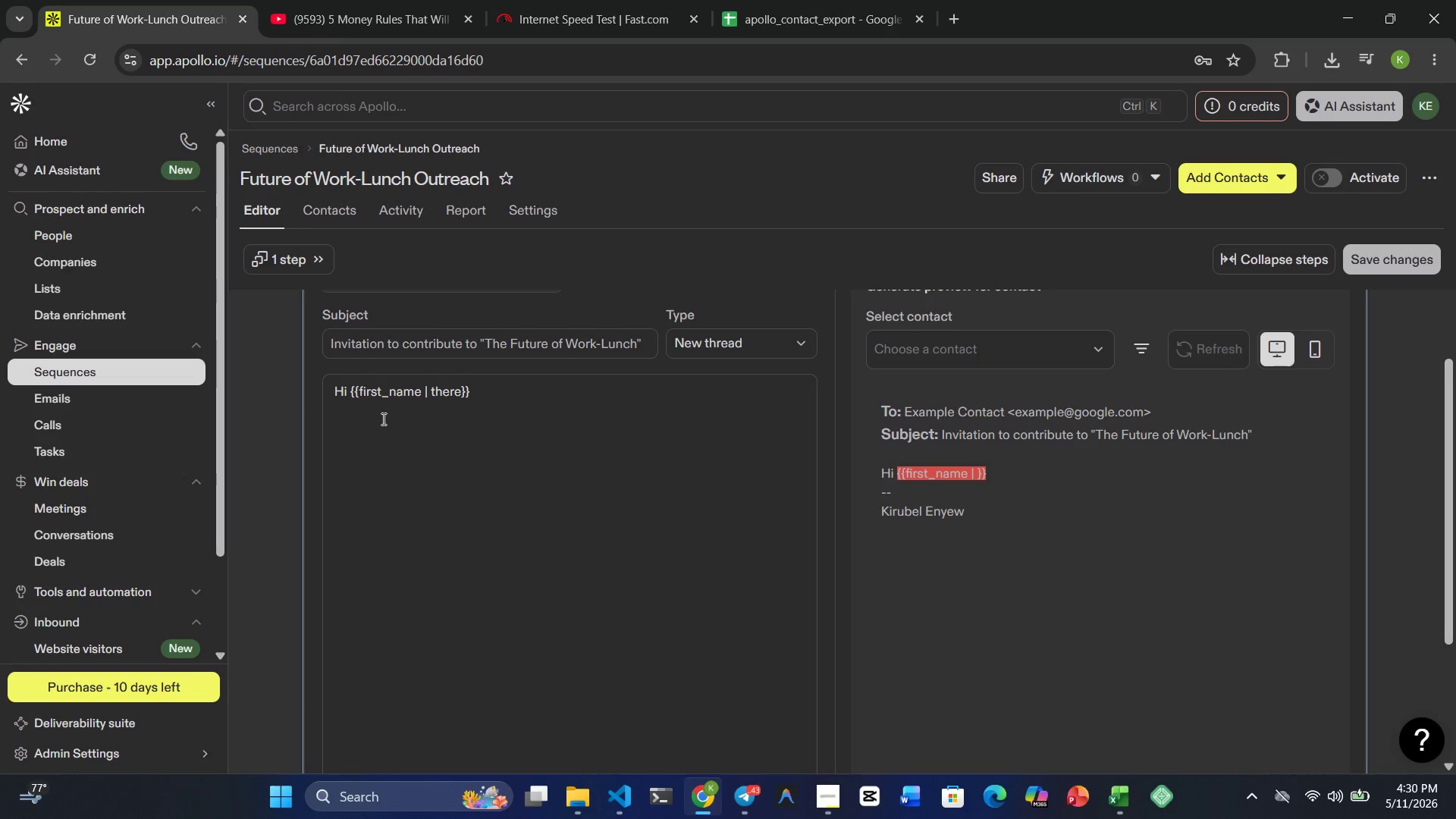 
key(Comma)
 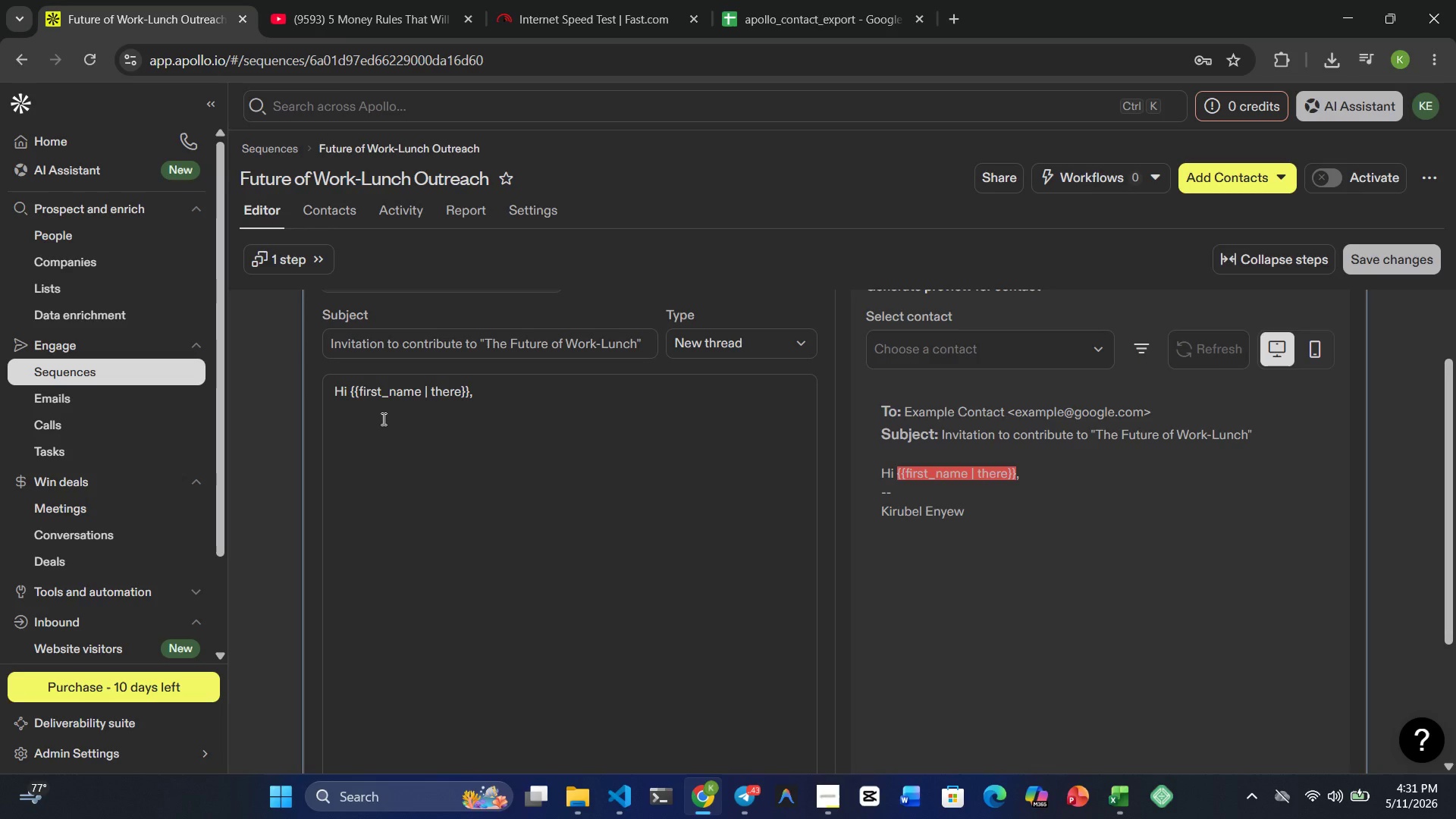 
key(Enter)
 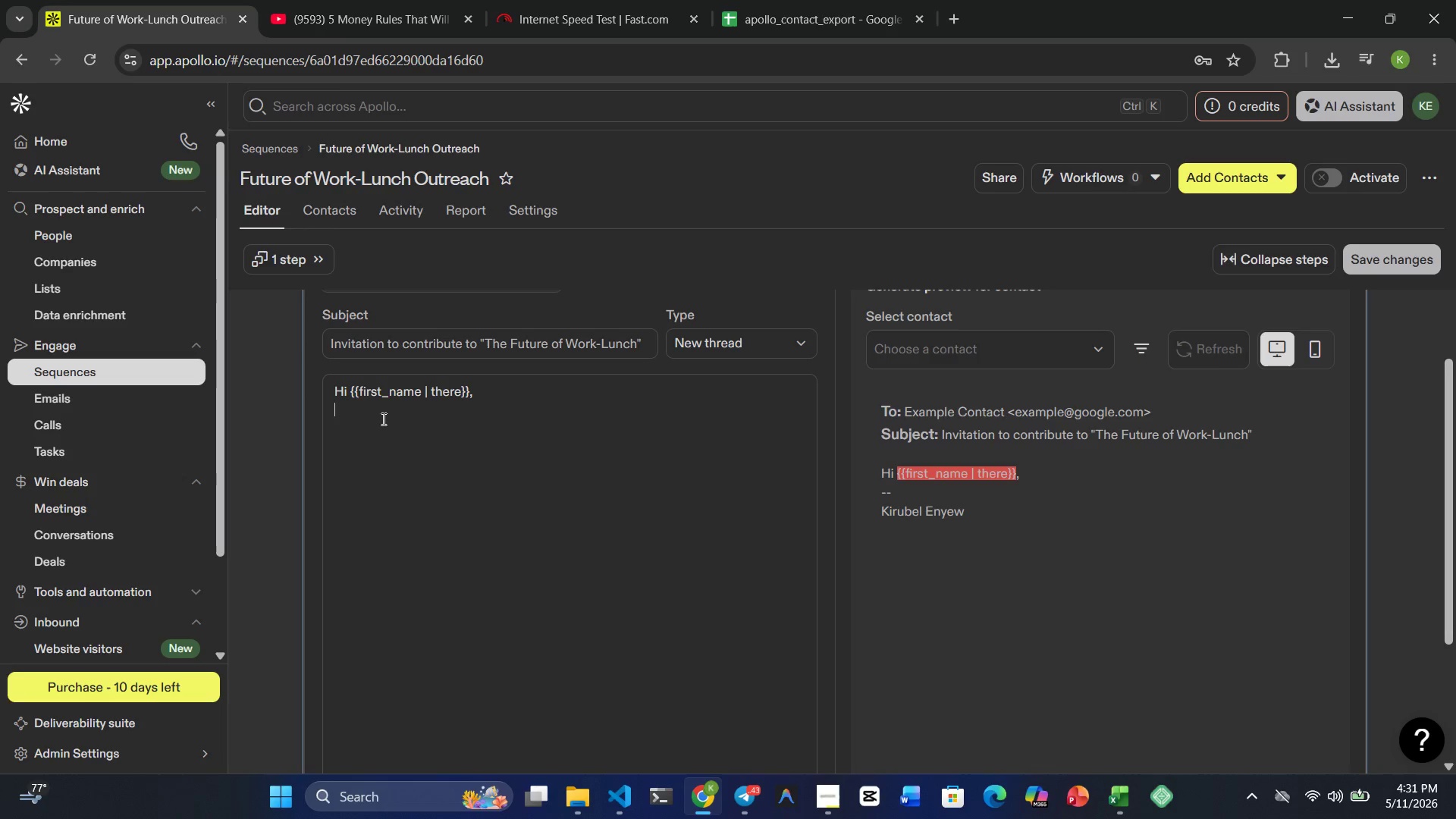 
key(Enter)
 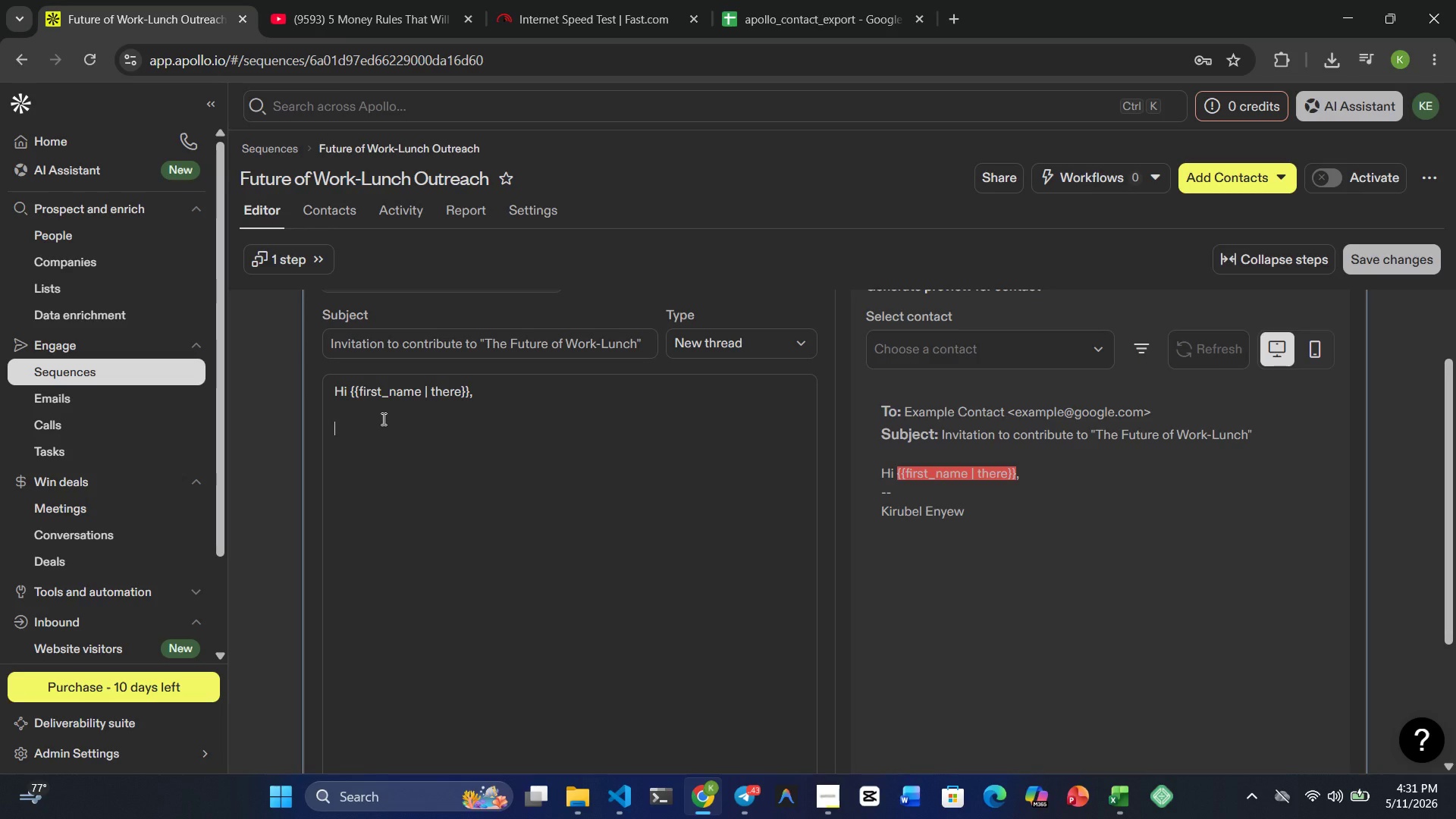 
type(I'm reaching out bea)
key(Backspace)
type(cause we;)
key(Backspace)
type('re currentlly )
key(Backspace)
key(Backspace)
key(Backspace)
key(Backspace)
type(ly )
 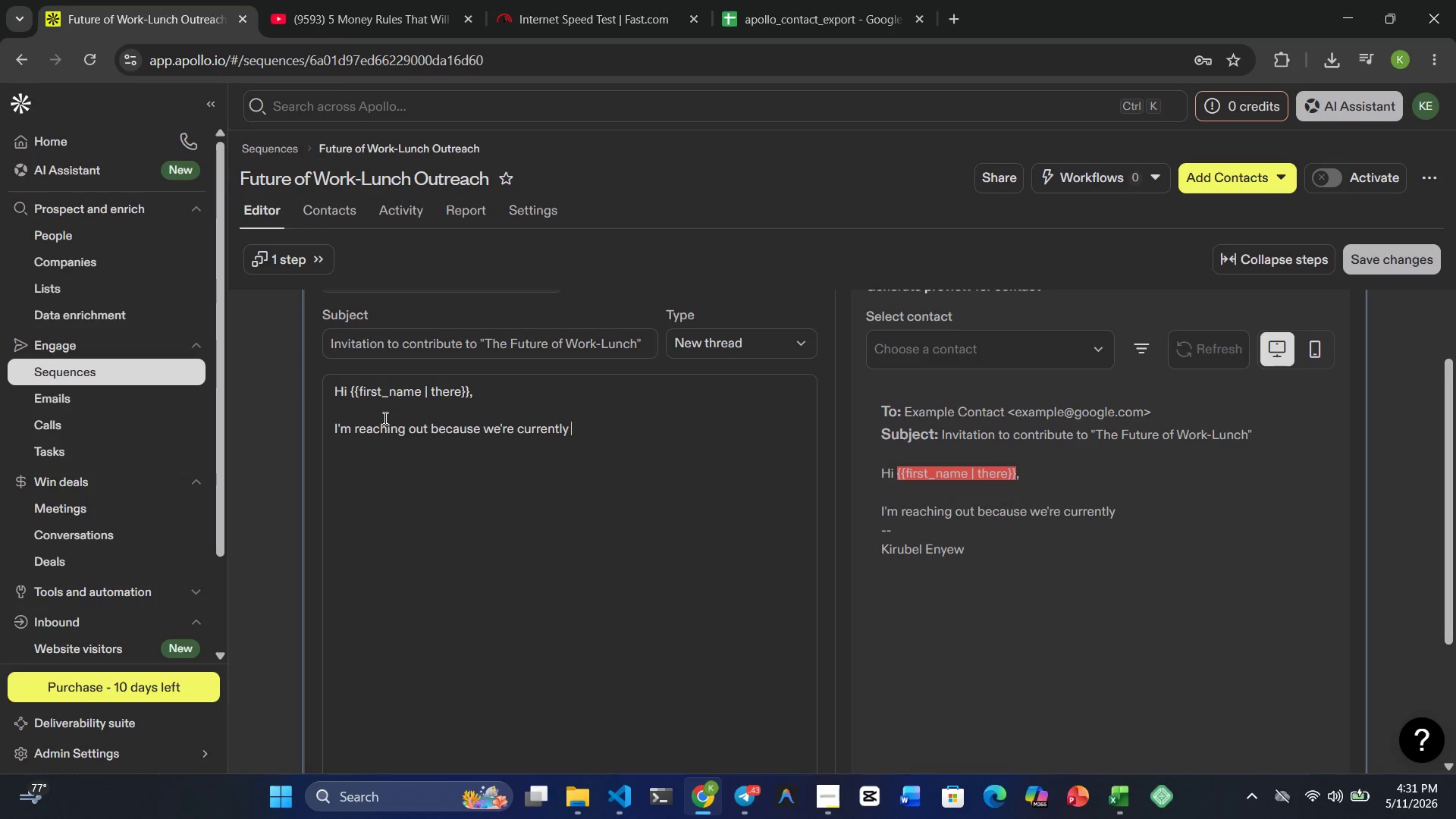 
type(developing a workspace )
 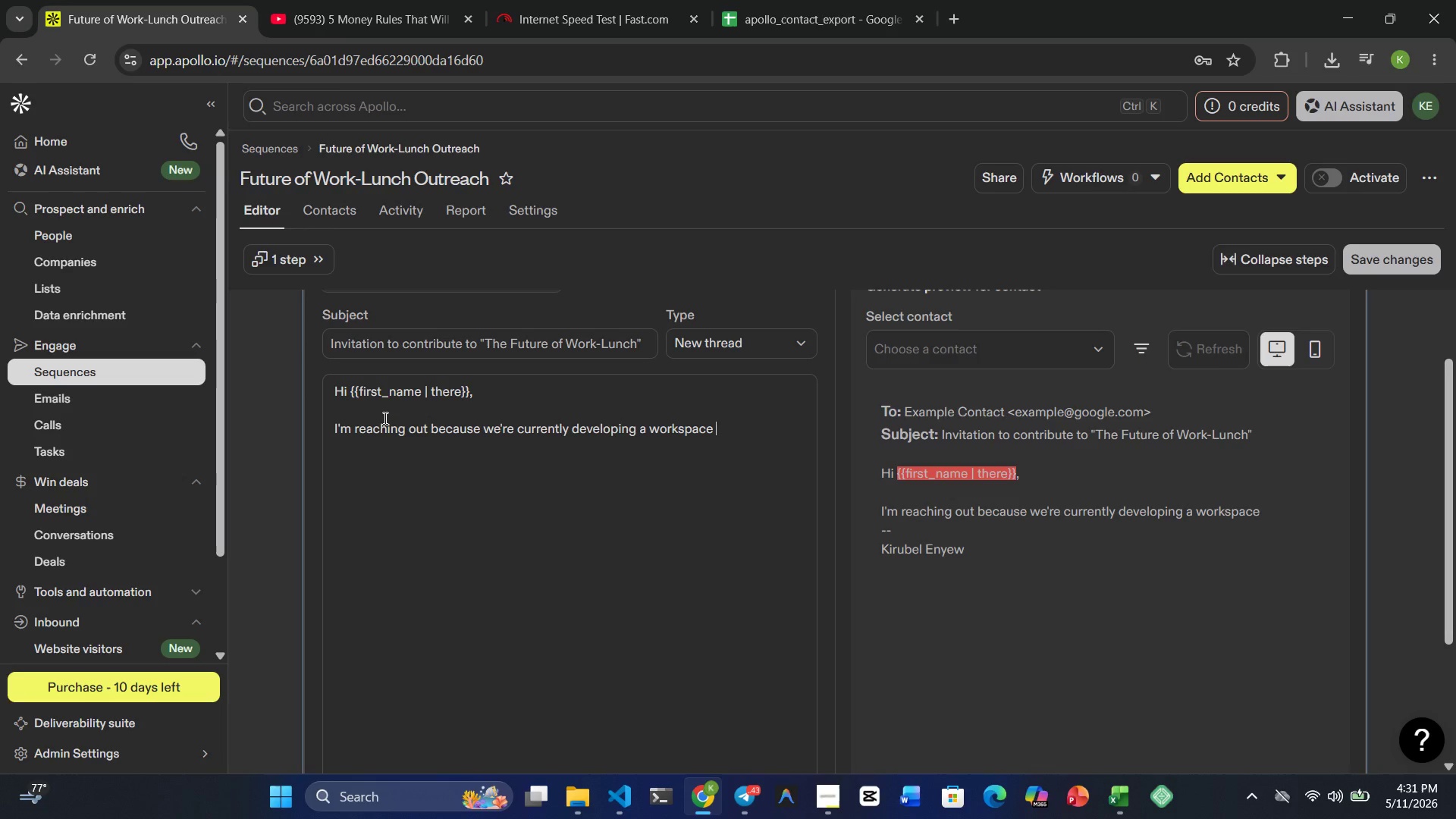 
type(culture article )
 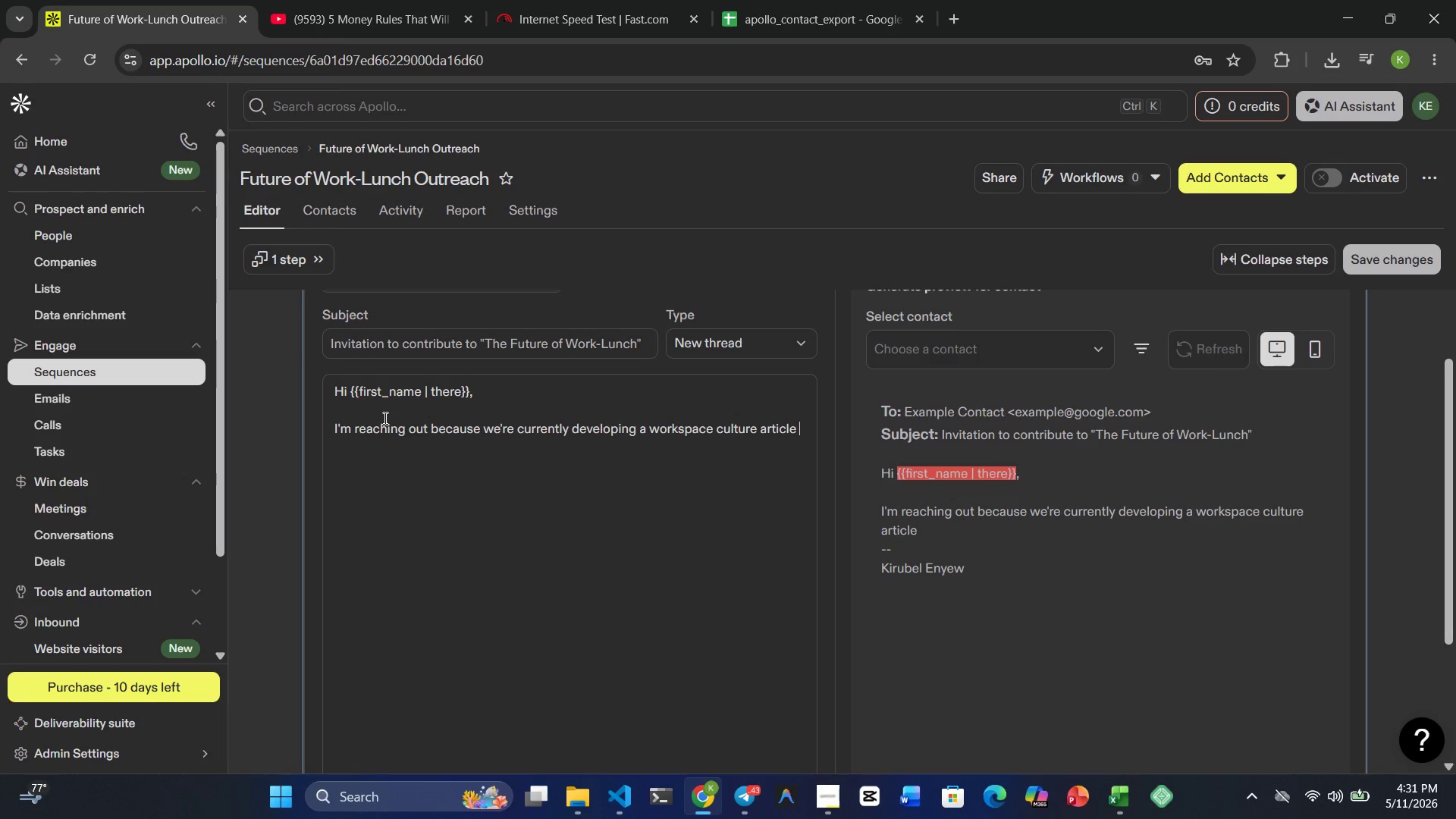 
wait(9.45)
 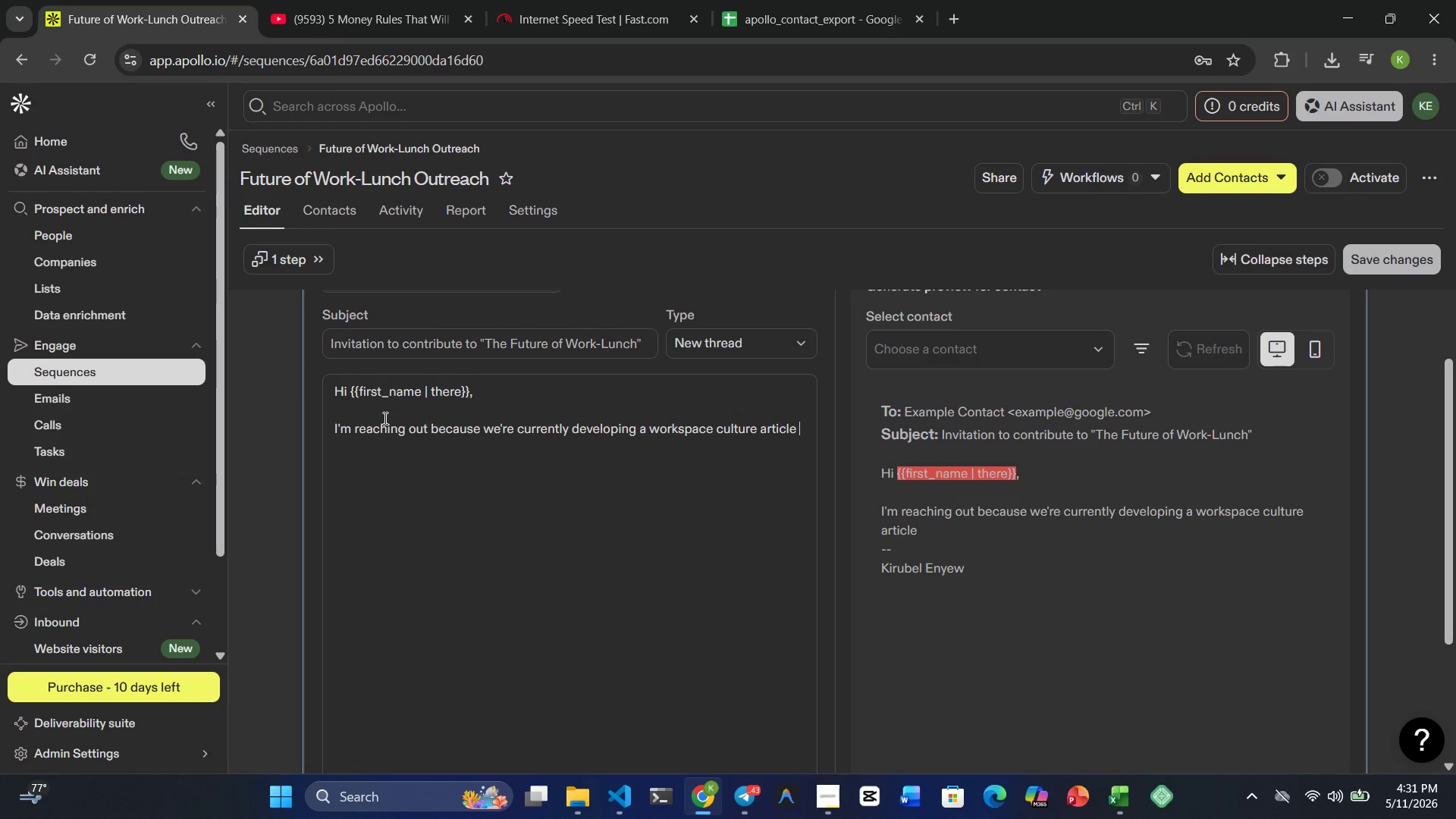 
key(D)
 